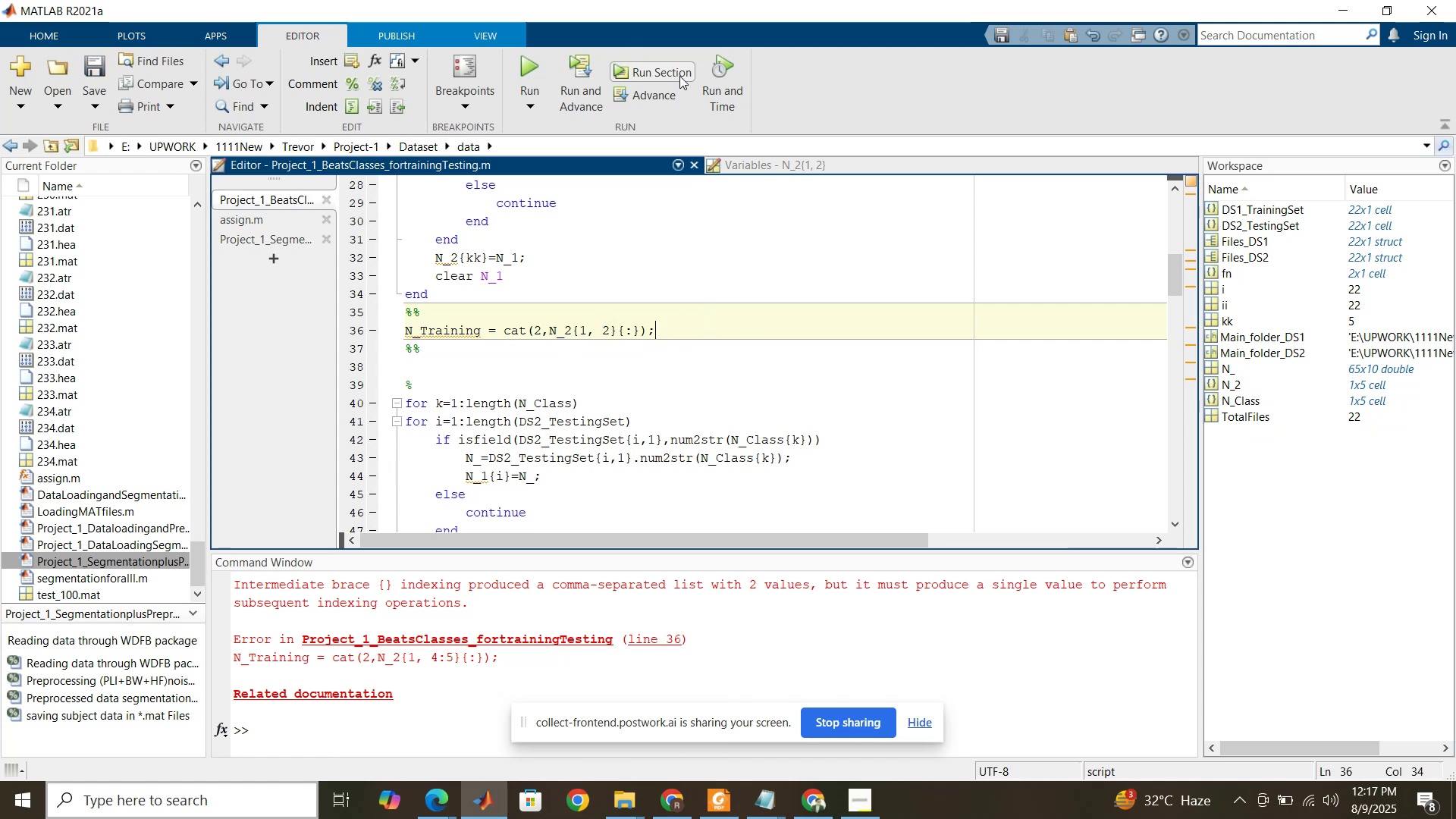 
left_click([679, 76])
 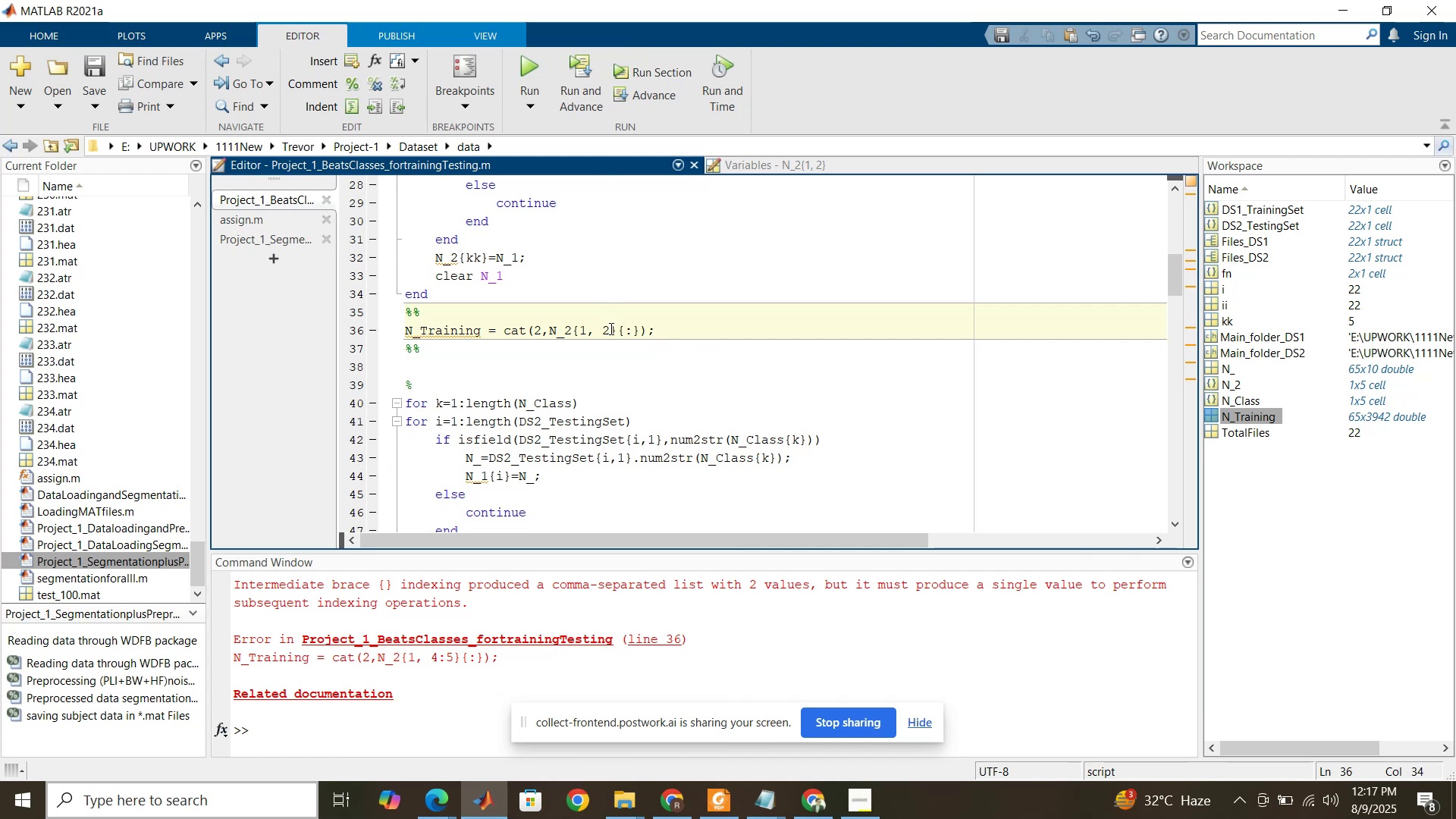 
wait(6.47)
 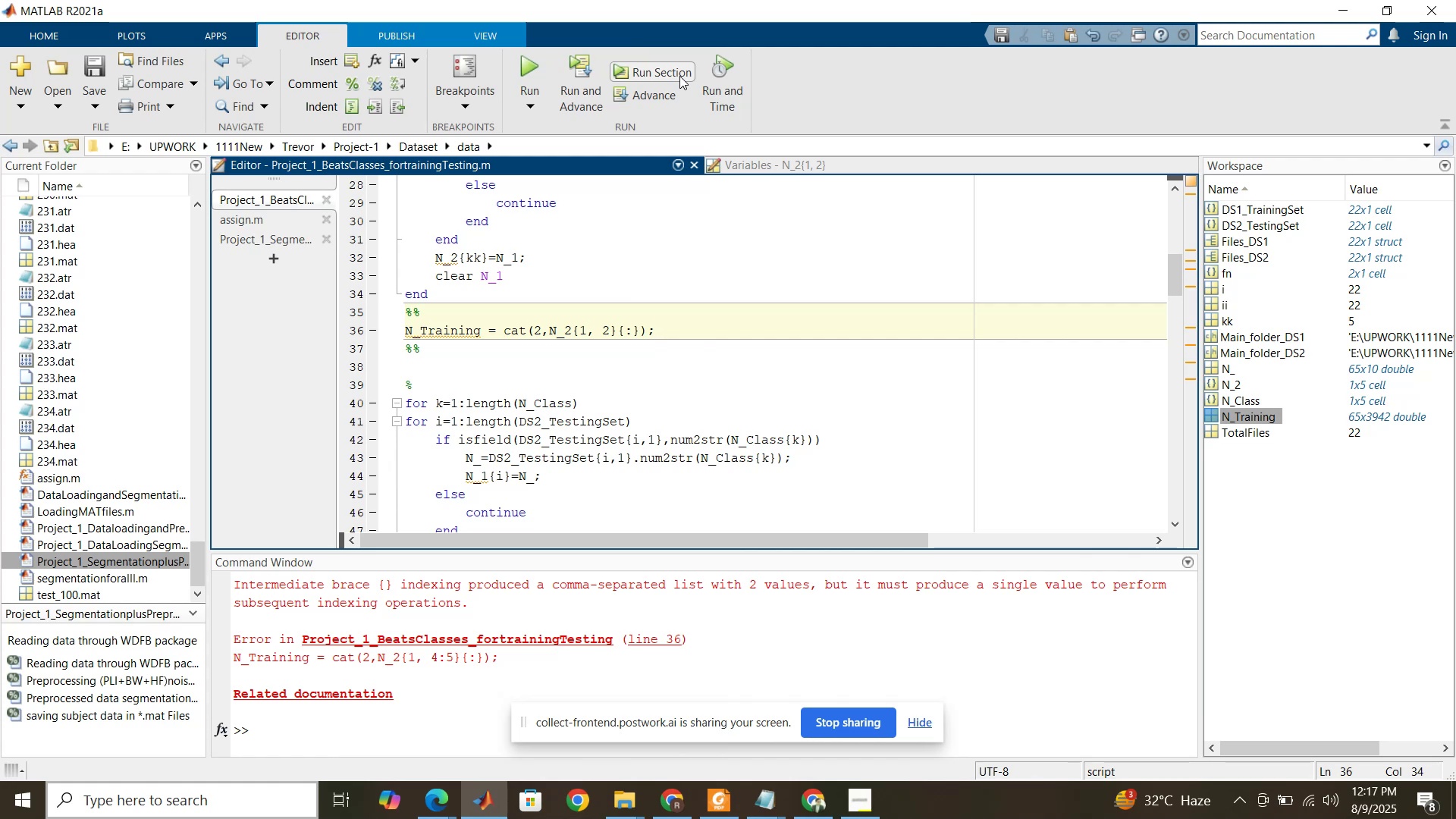 
key(1)
 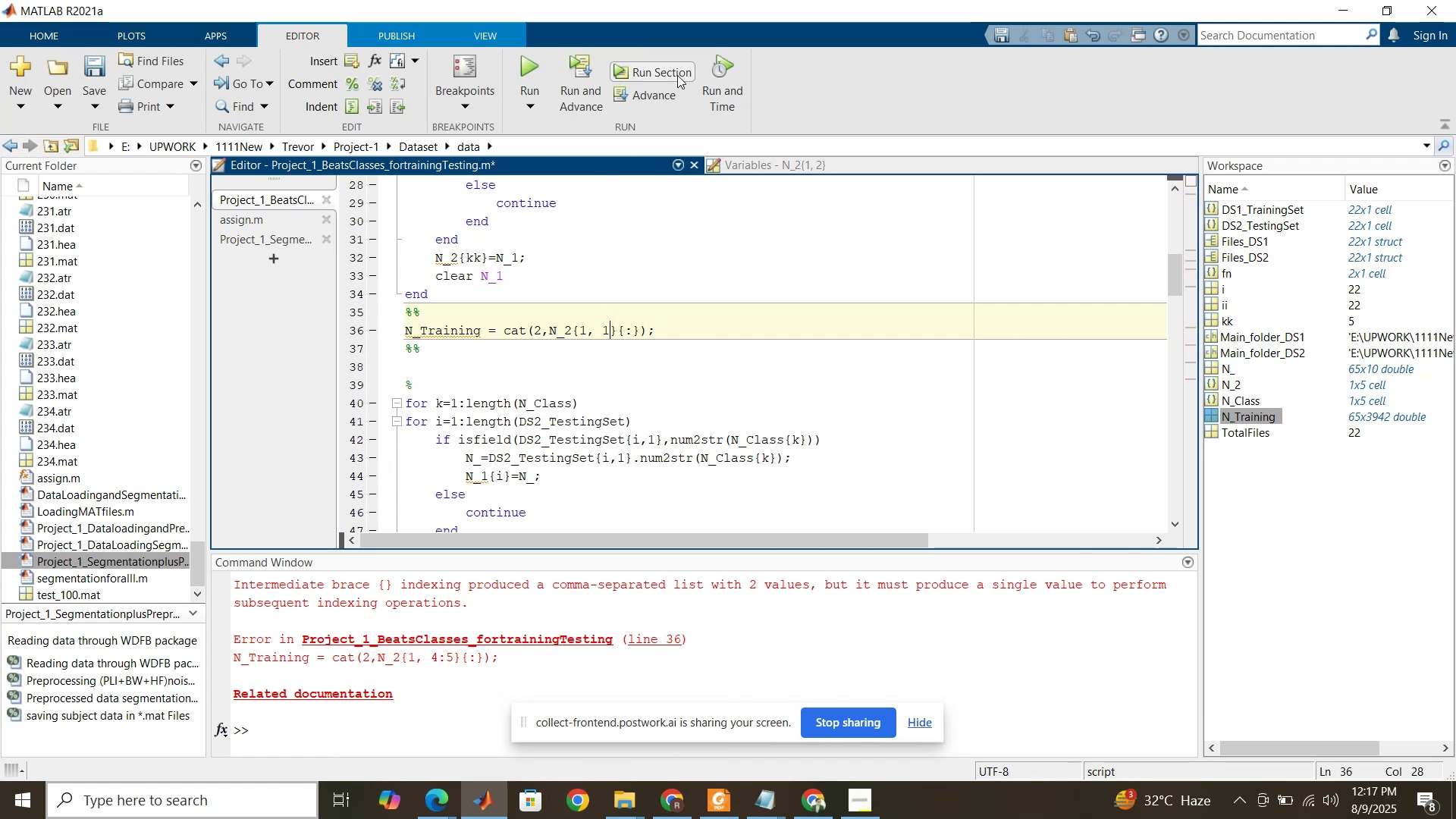 
left_click([677, 75])
 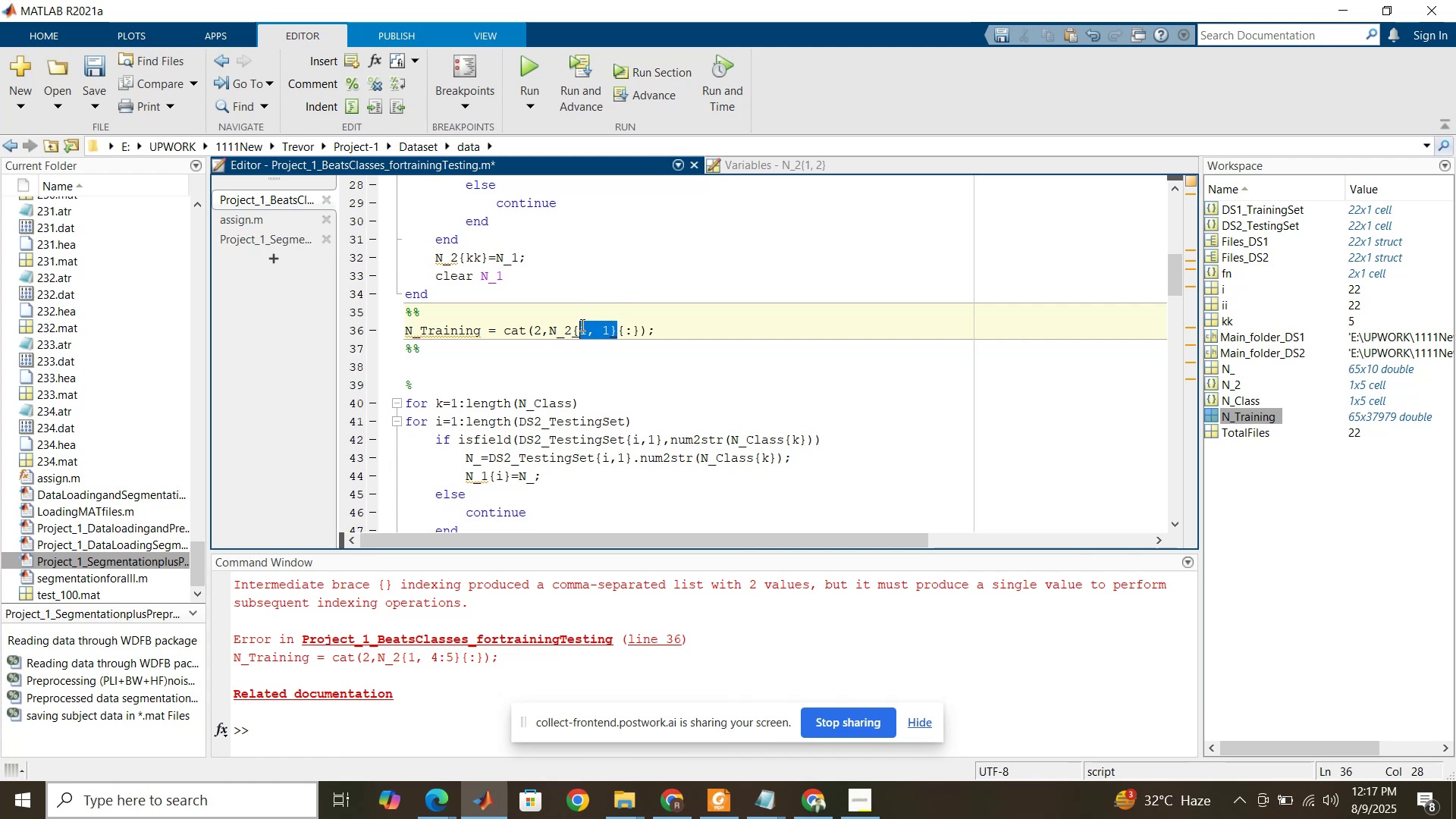 
wait(6.21)
 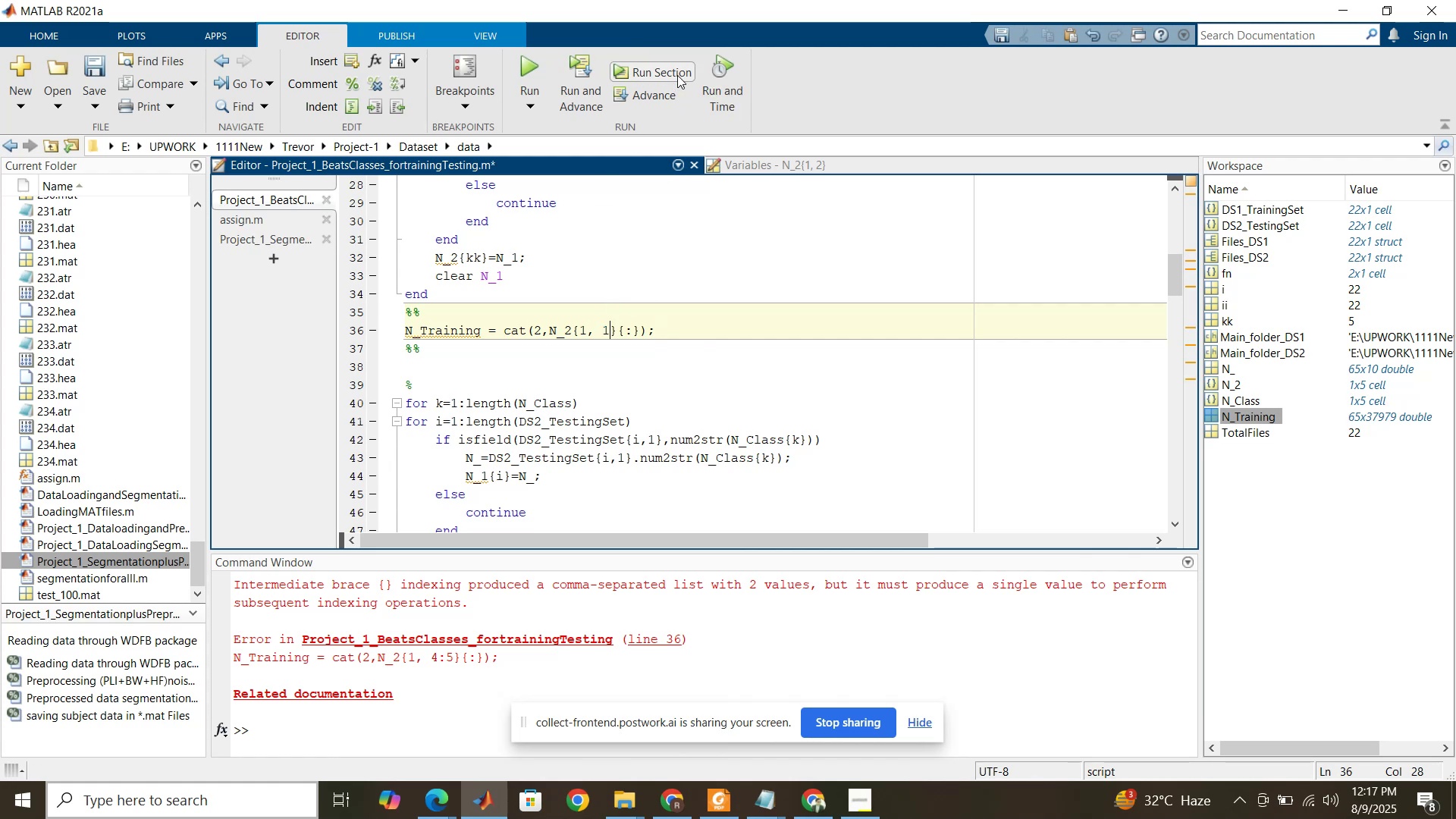 
key(Backspace)
 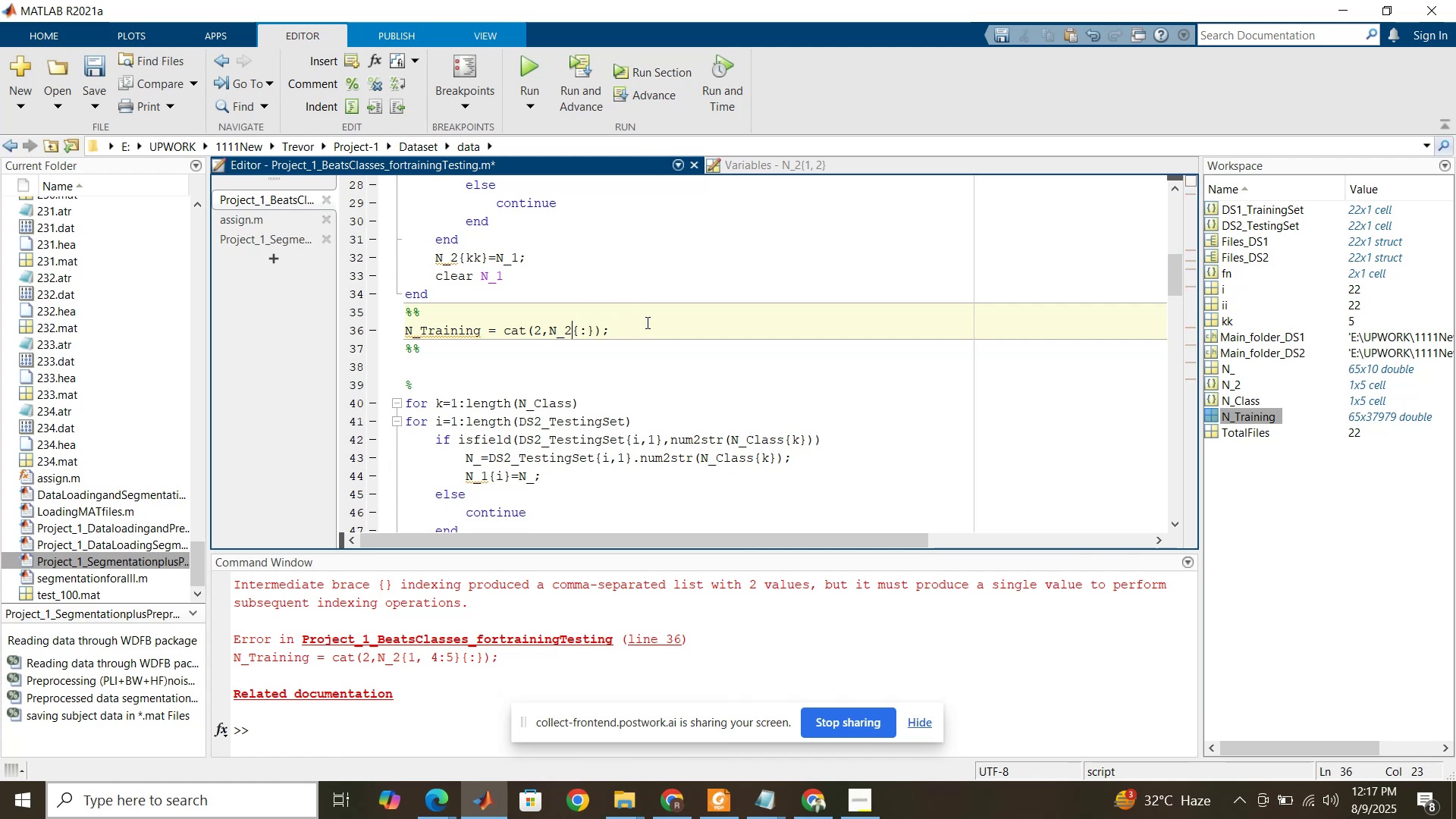 
left_click([646, 322])
 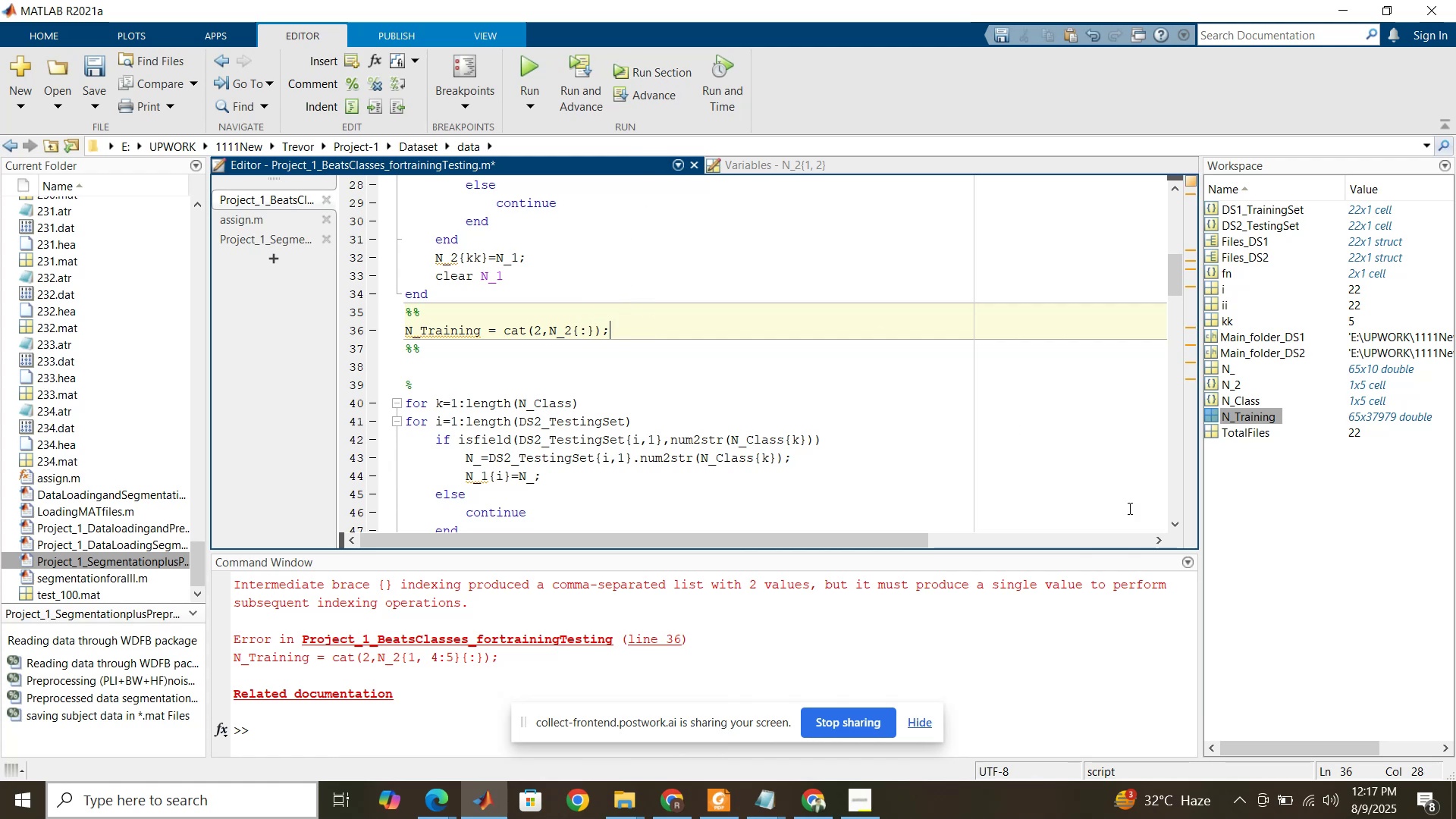 
left_click([1314, 513])
 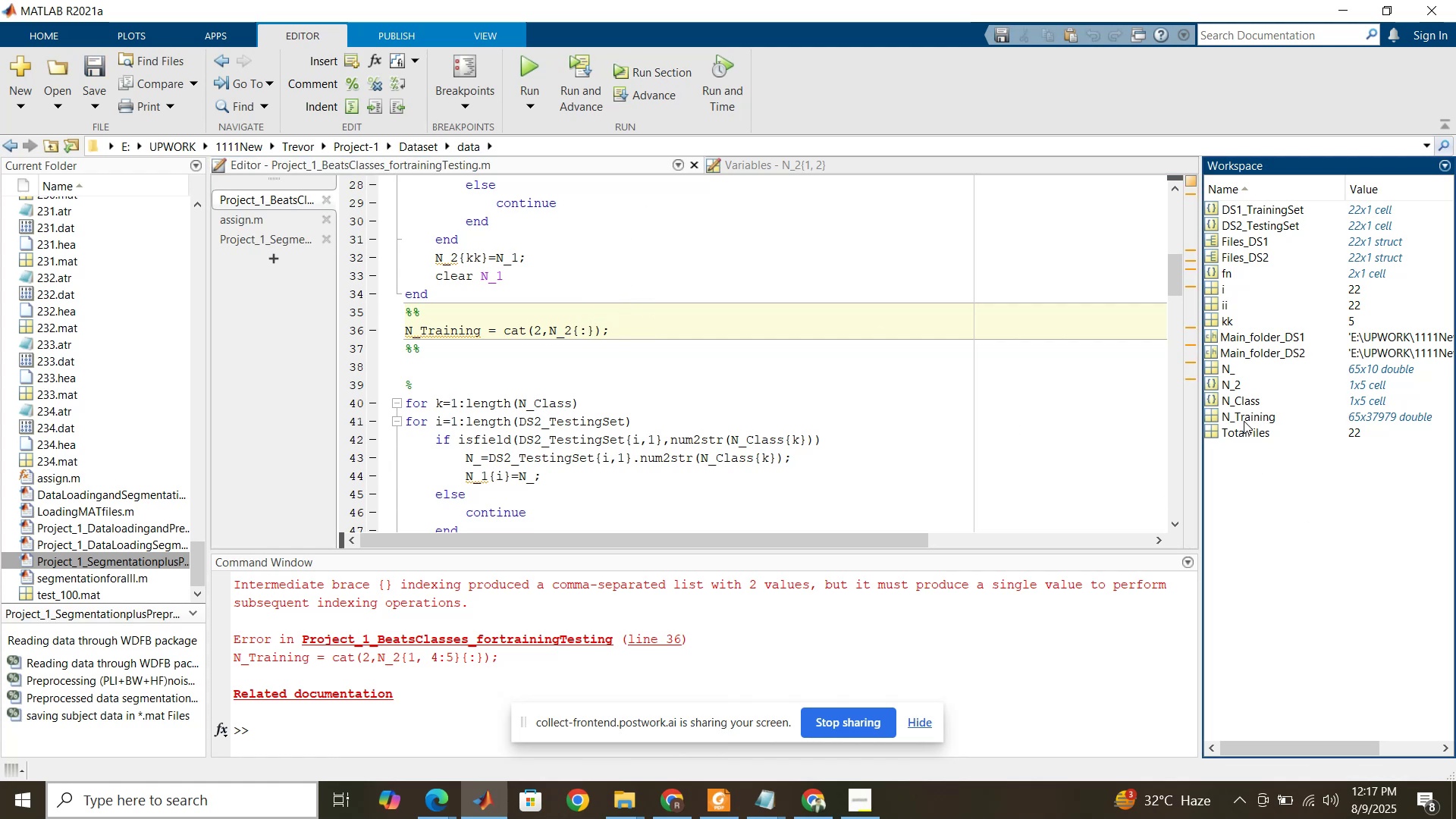 
left_click([1241, 418])
 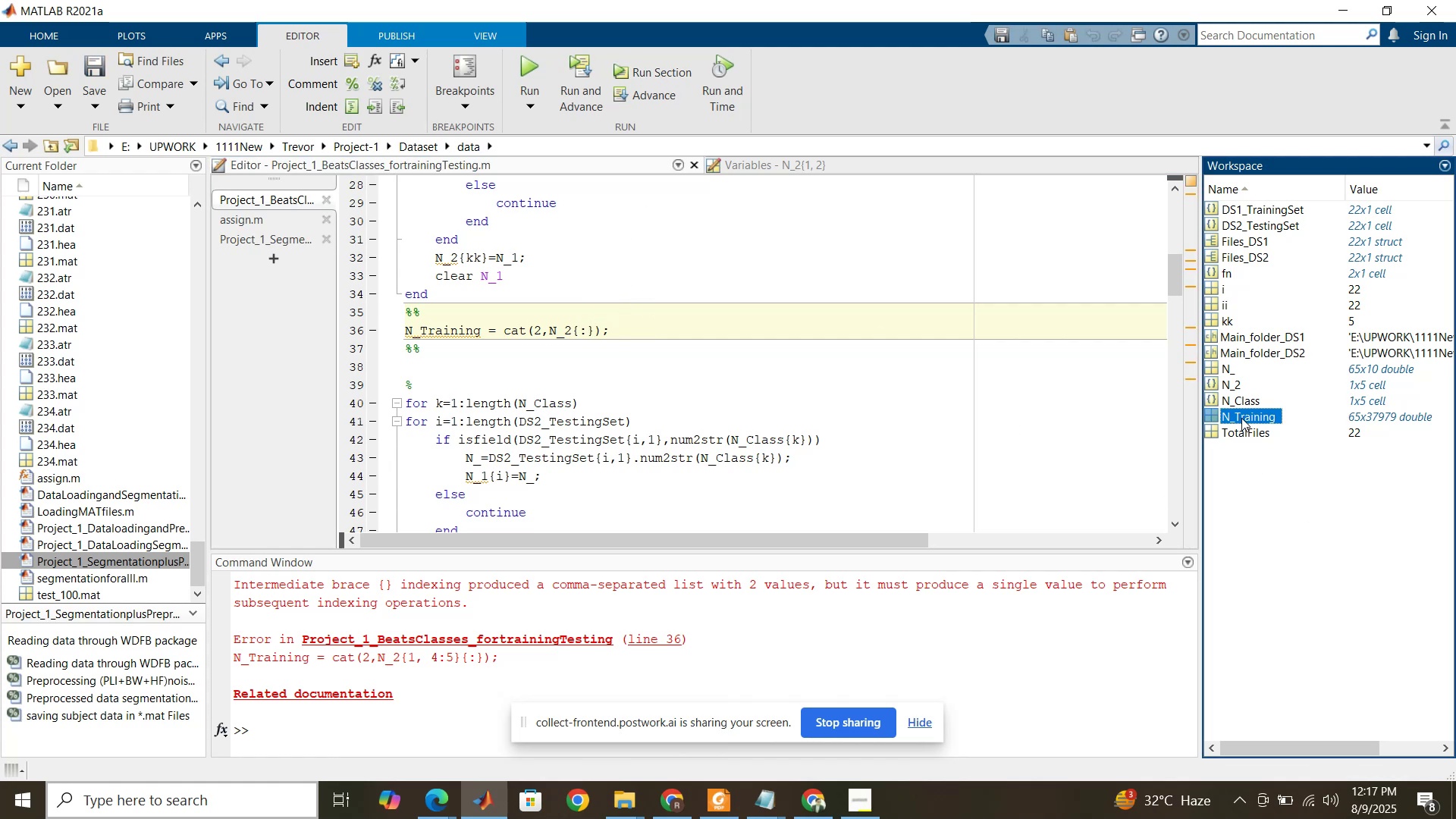 
key(Delete)
 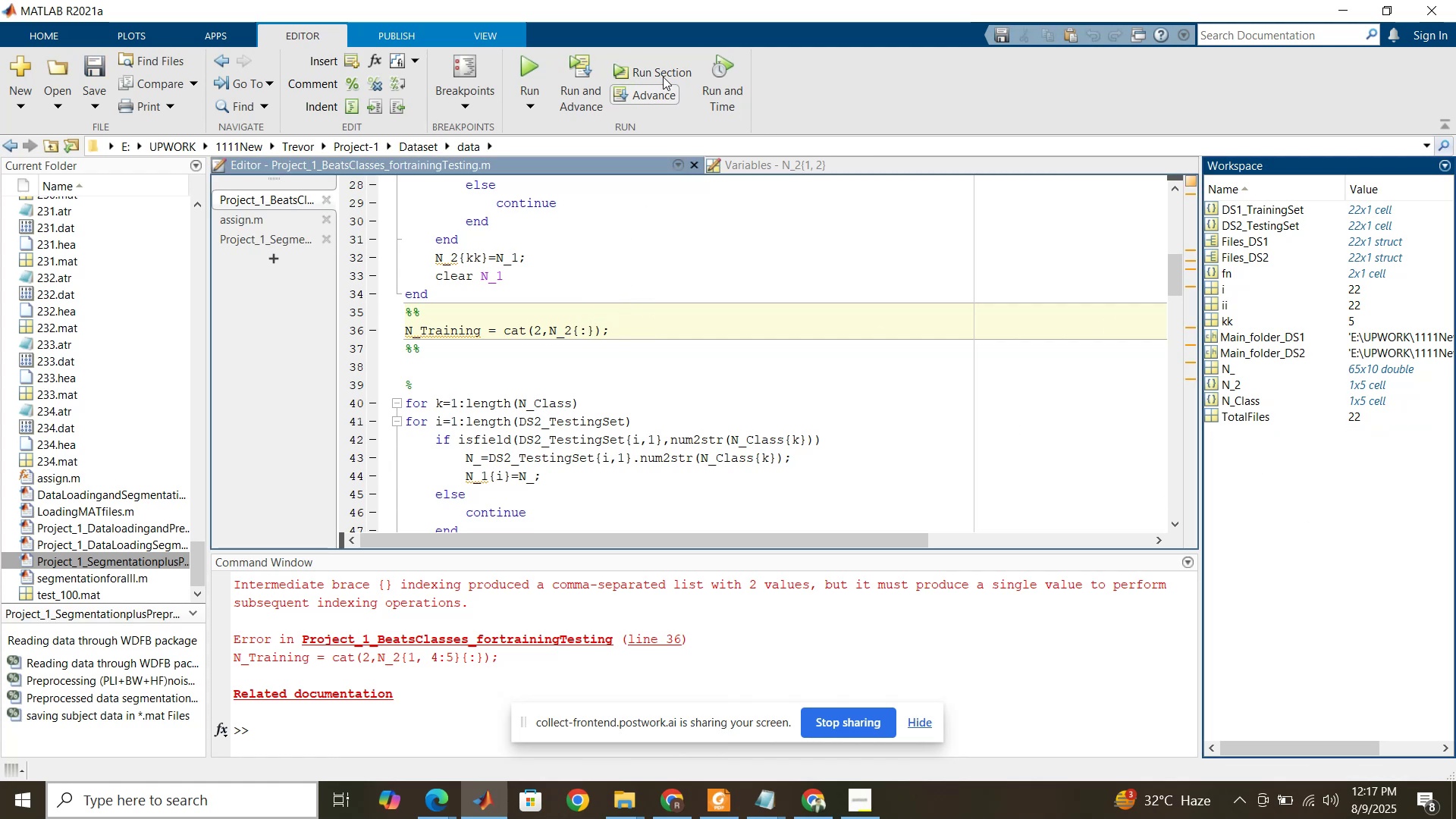 
left_click([670, 67])
 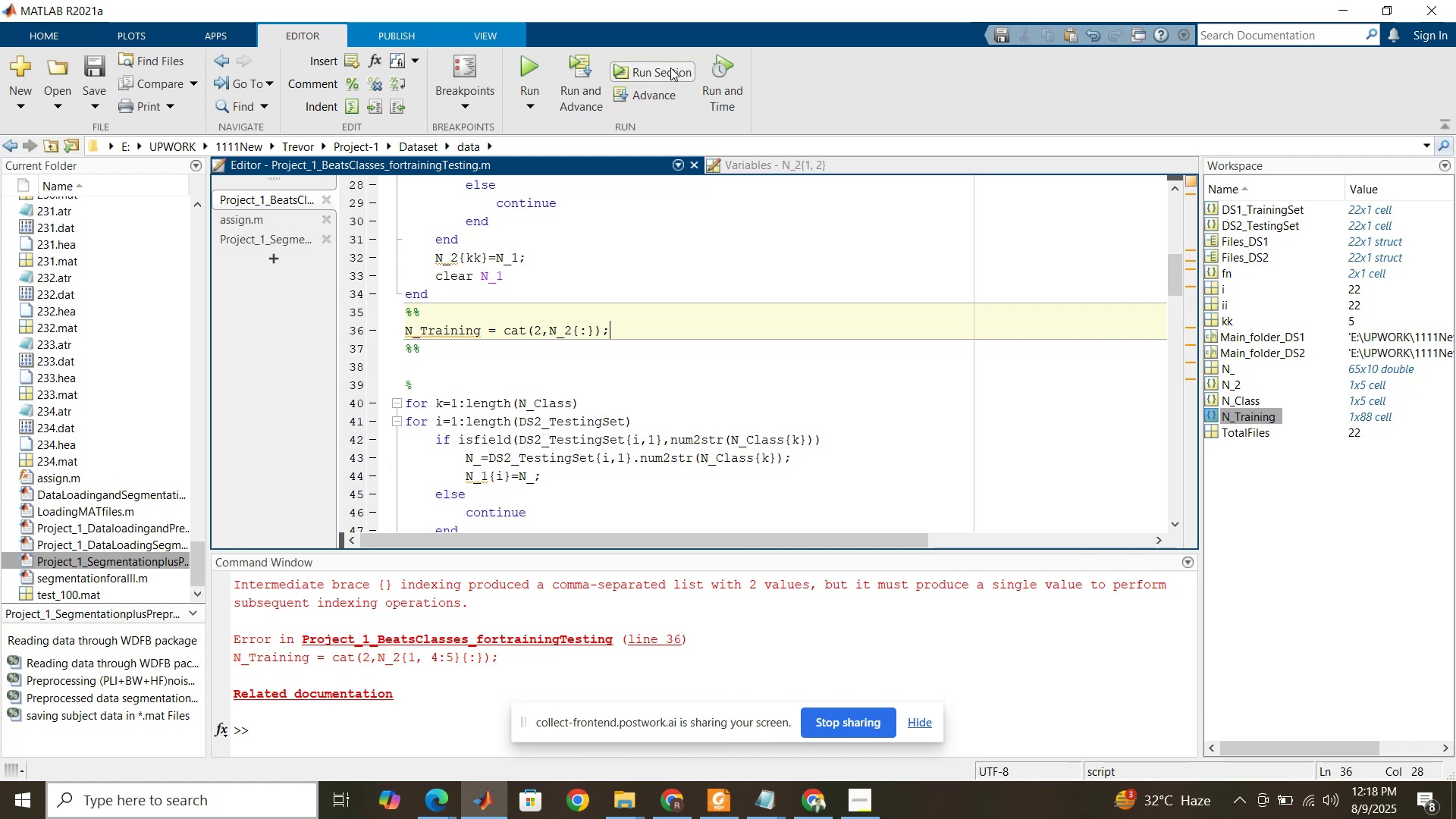 
wait(20.42)
 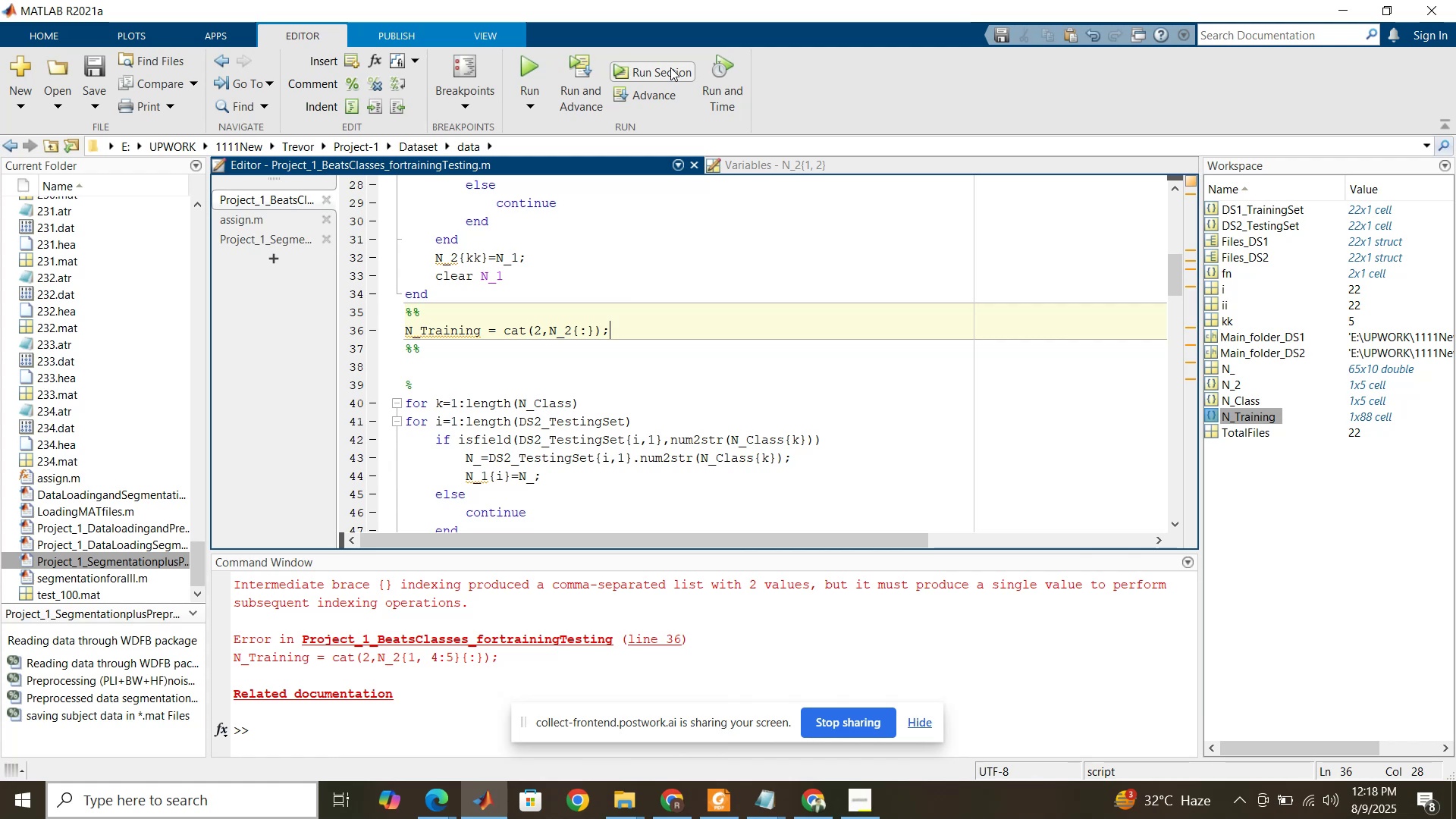 
left_click([503, 334])
 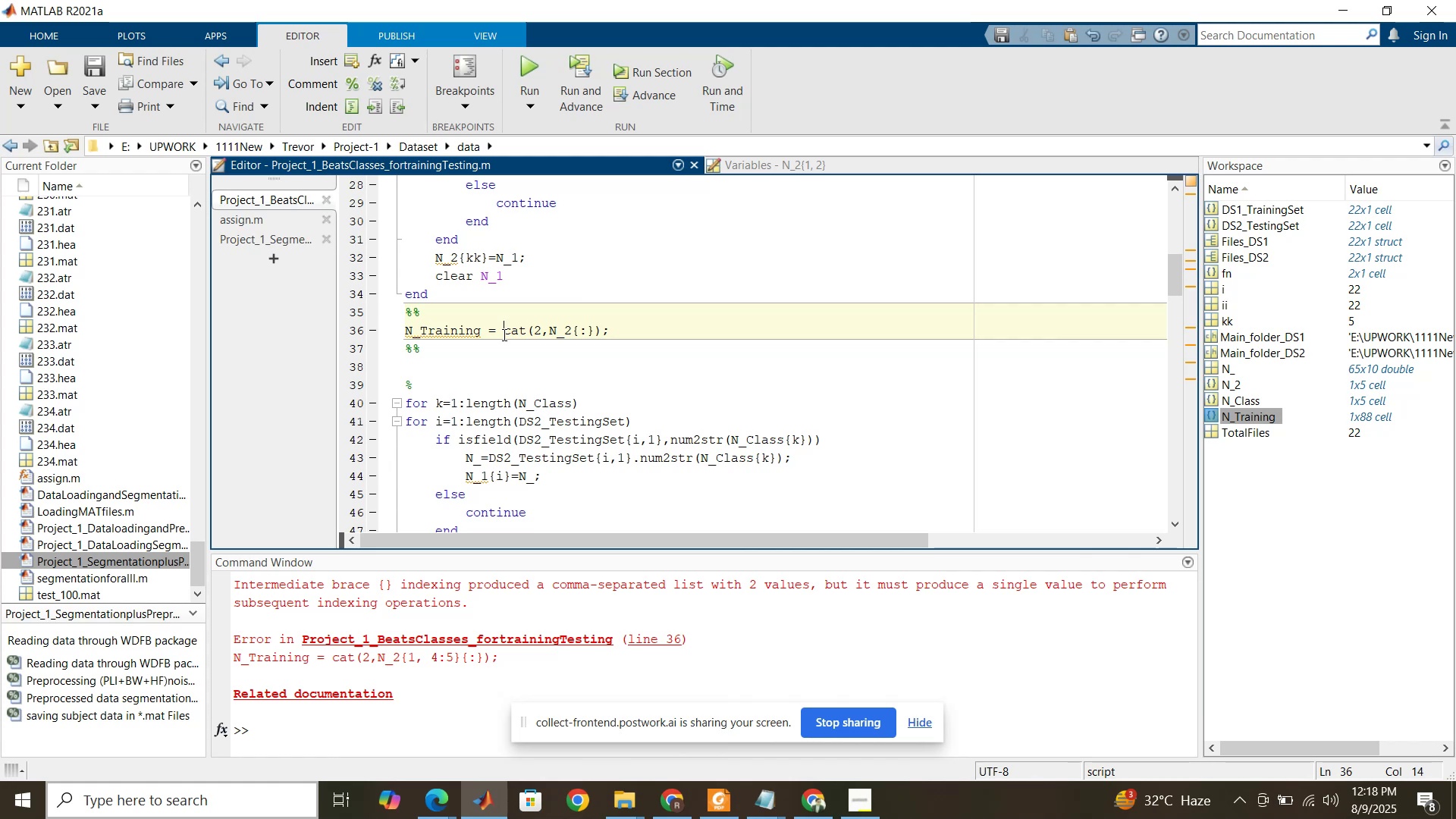 
type(cat(2,)
 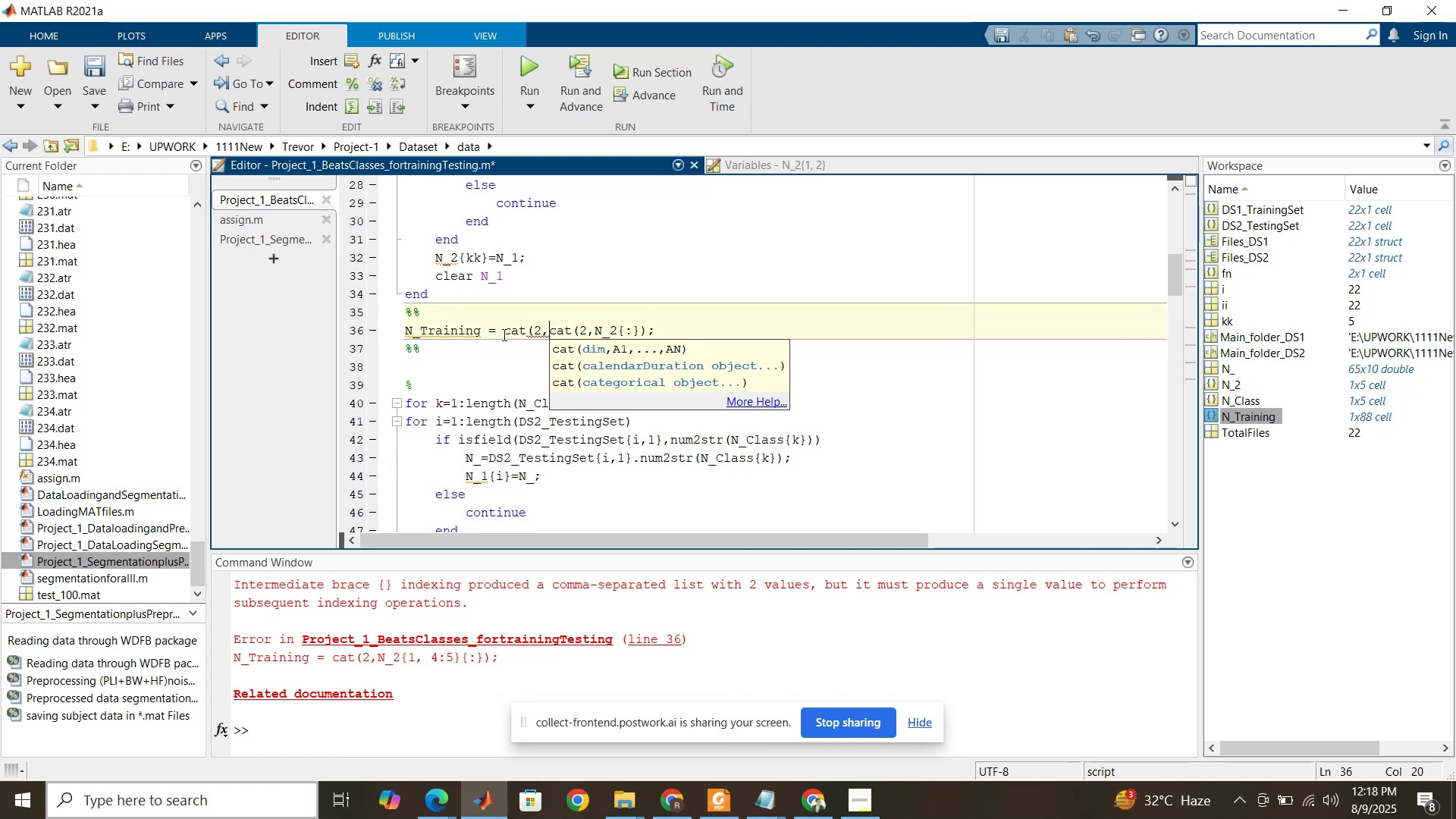 
left_click([621, 328])
 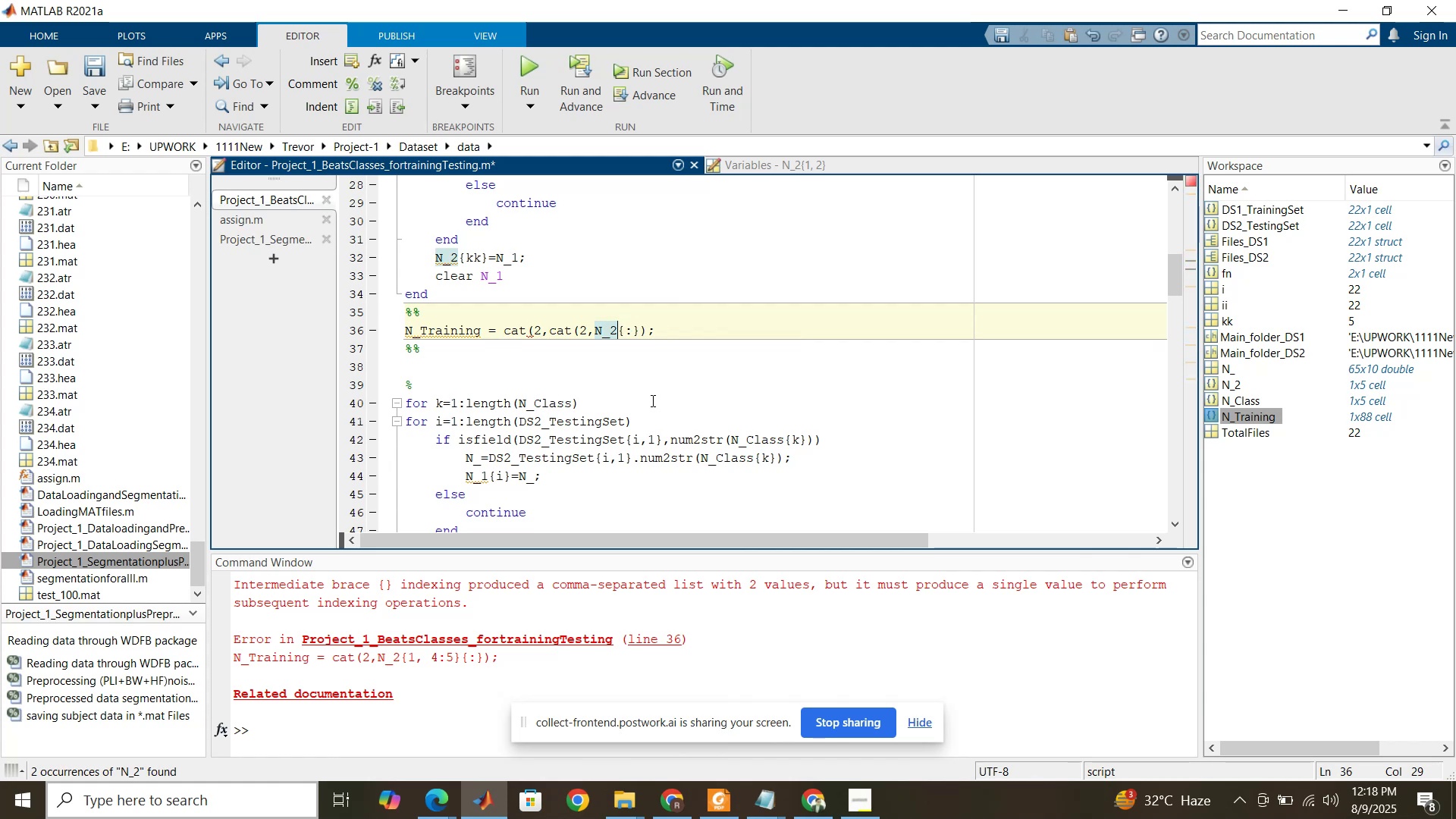 
hold_key(key=ShiftRight, duration=1.5)
 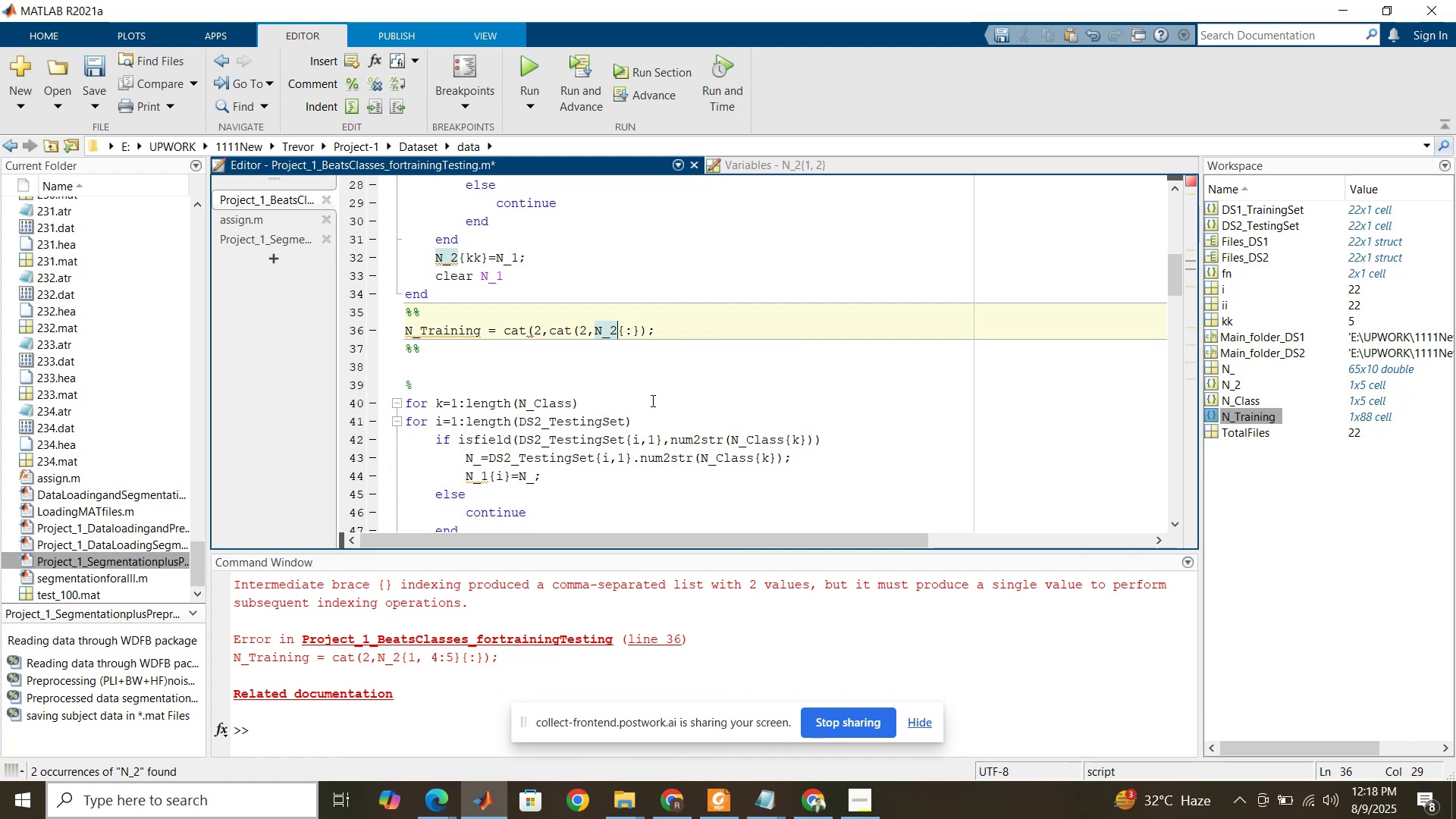 
key(Shift+BracketLeft)
 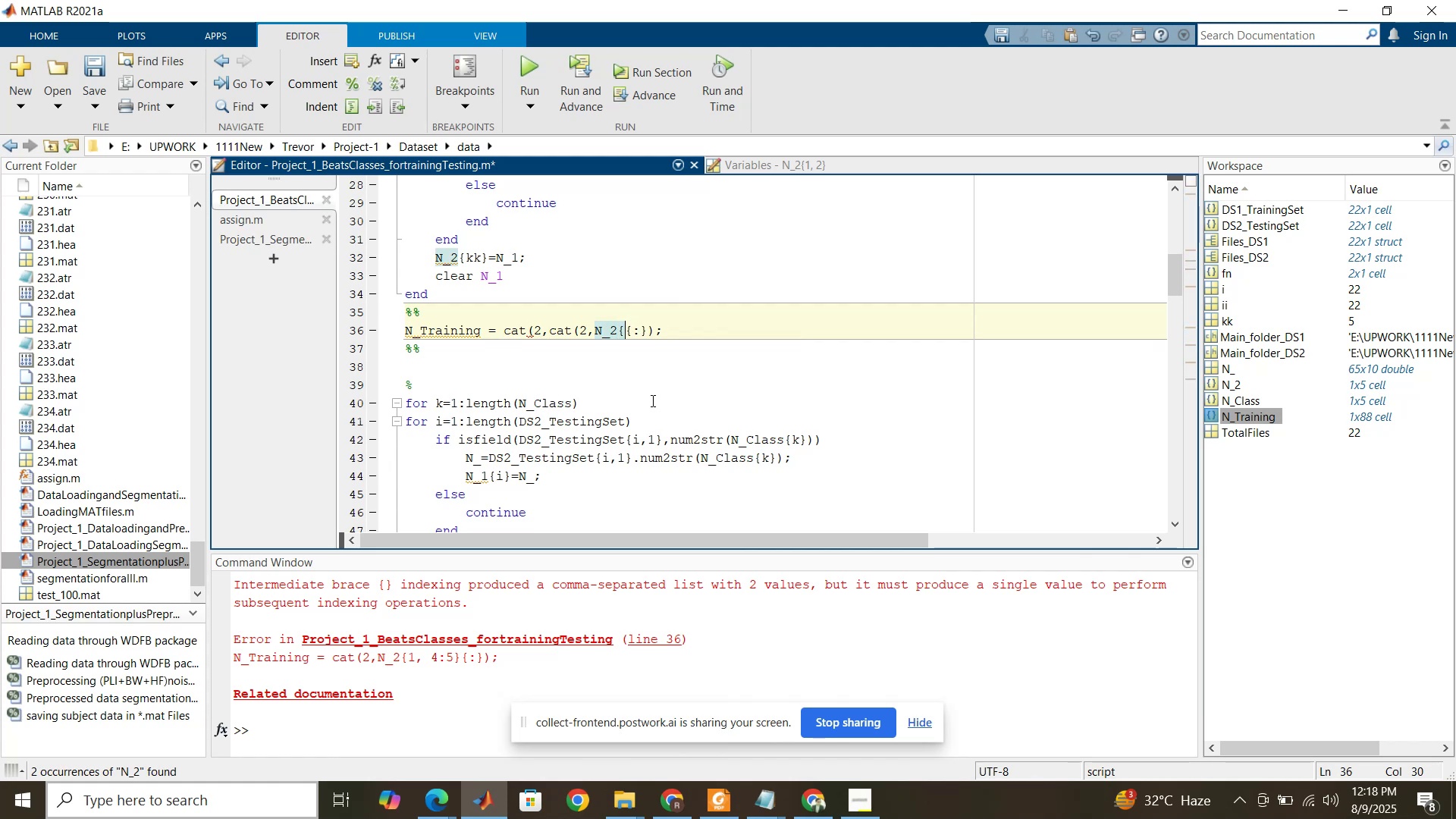 
key(Shift+BracketRight)
 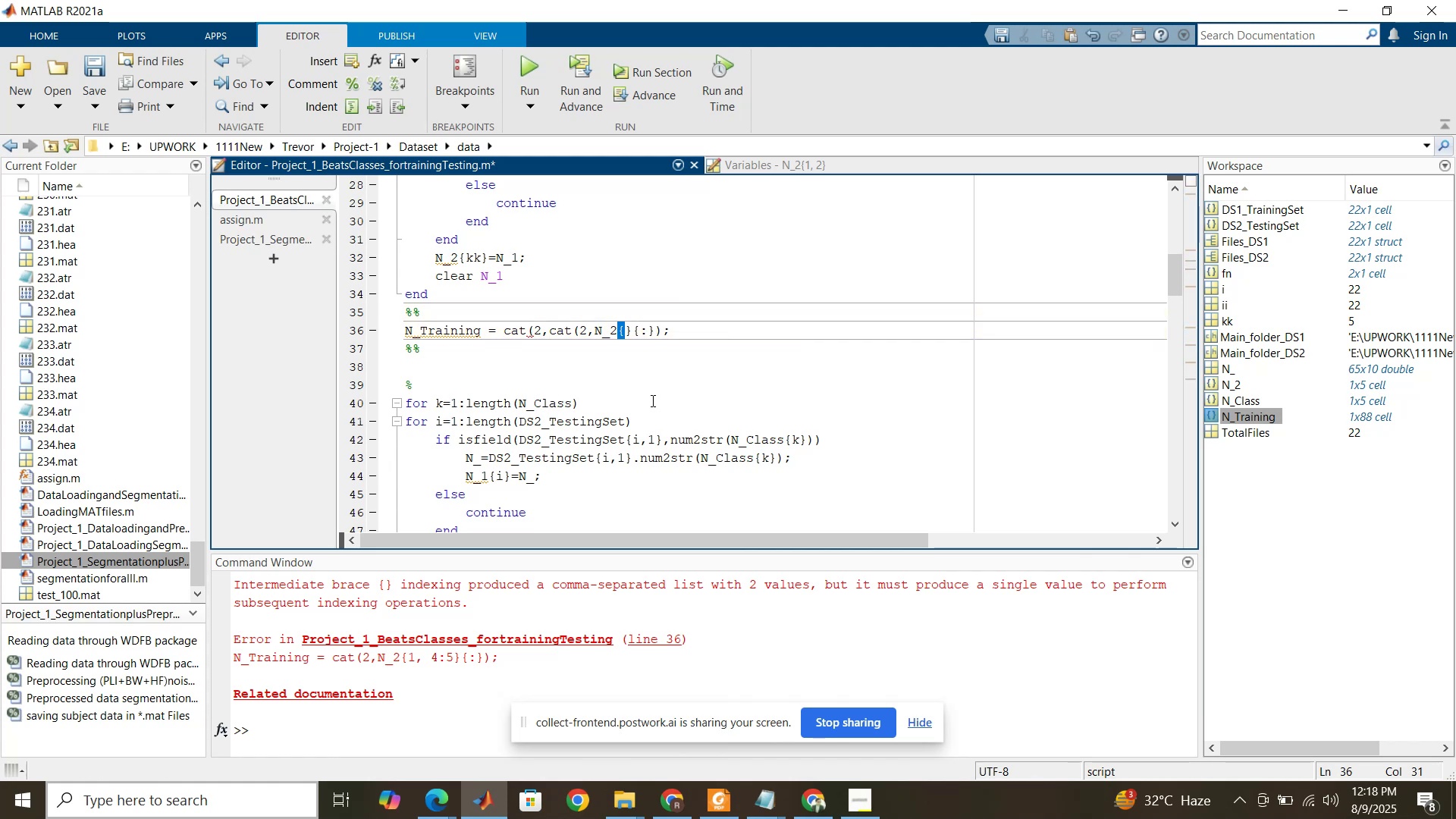 
key(ArrowLeft)
 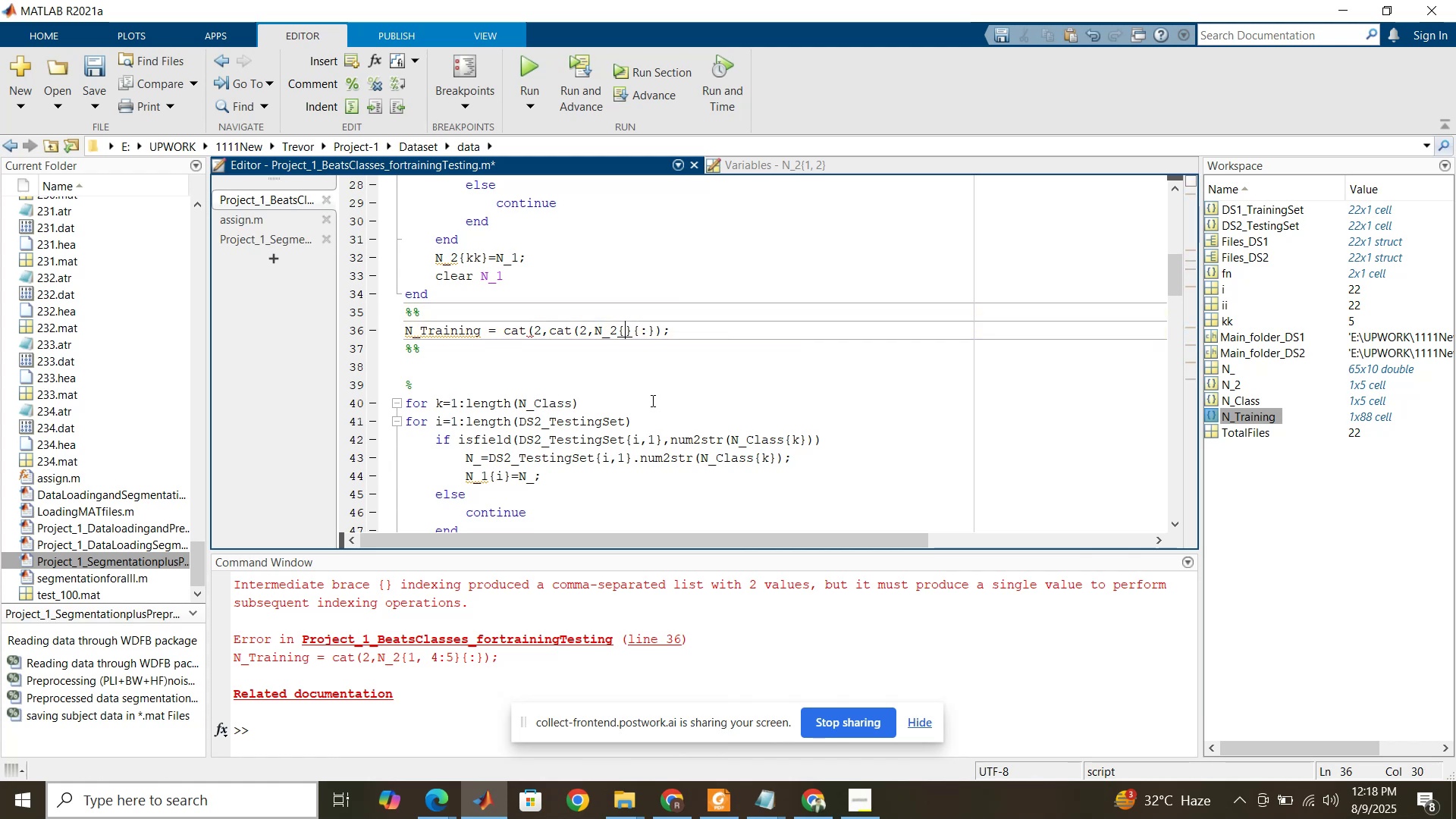 
key(1)
 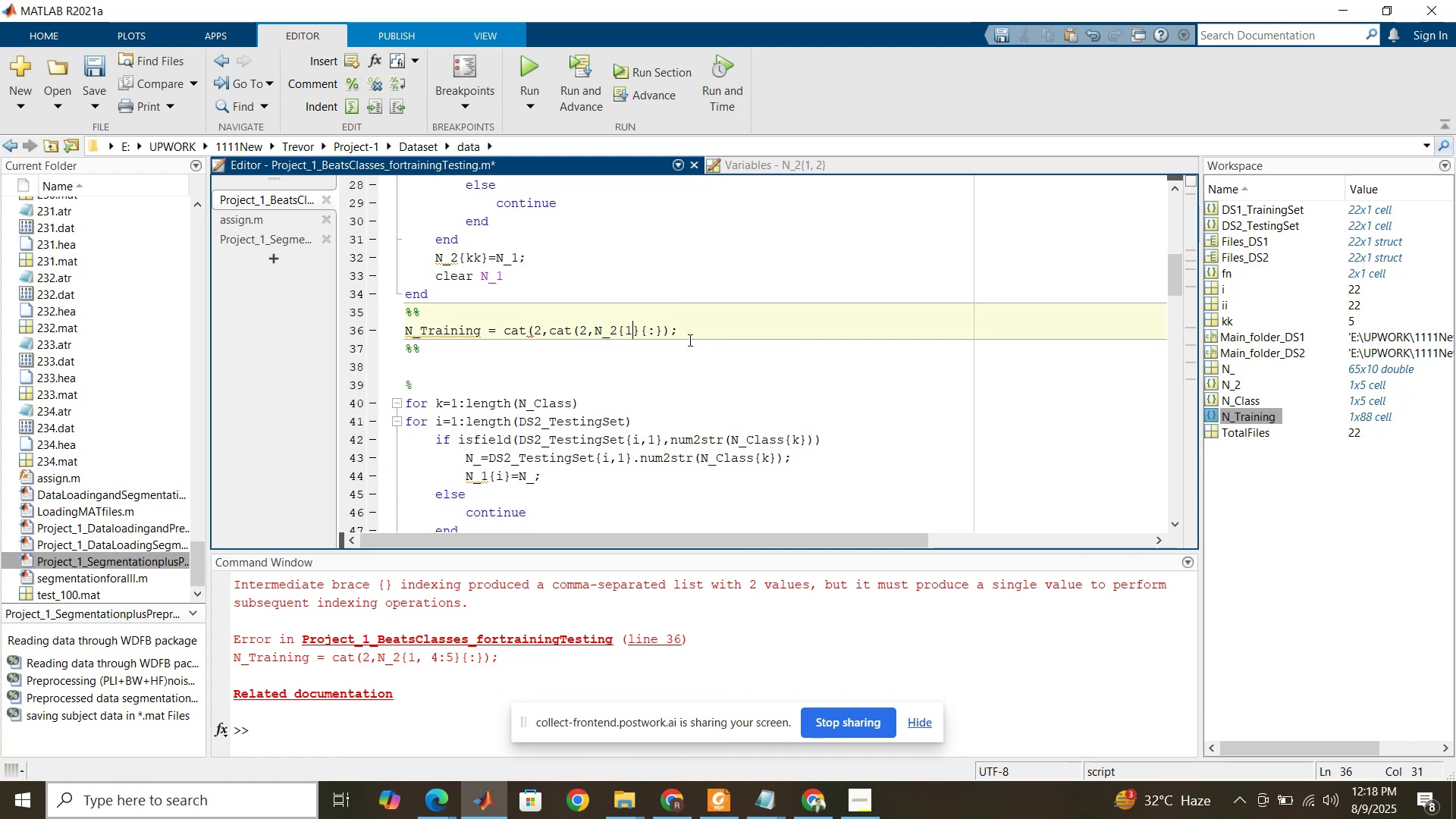 
left_click([667, 334])
 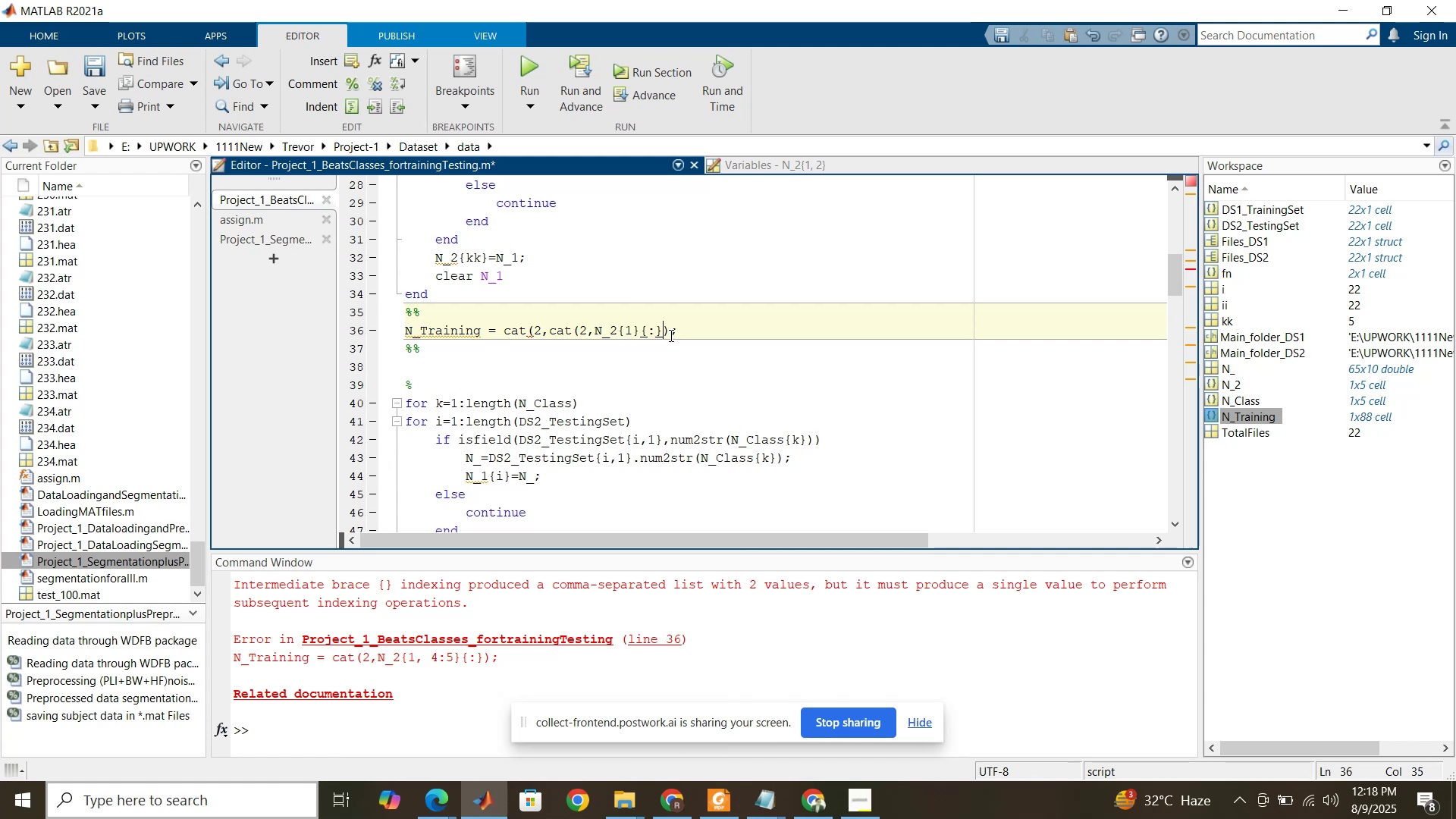 
left_click([670, 334])
 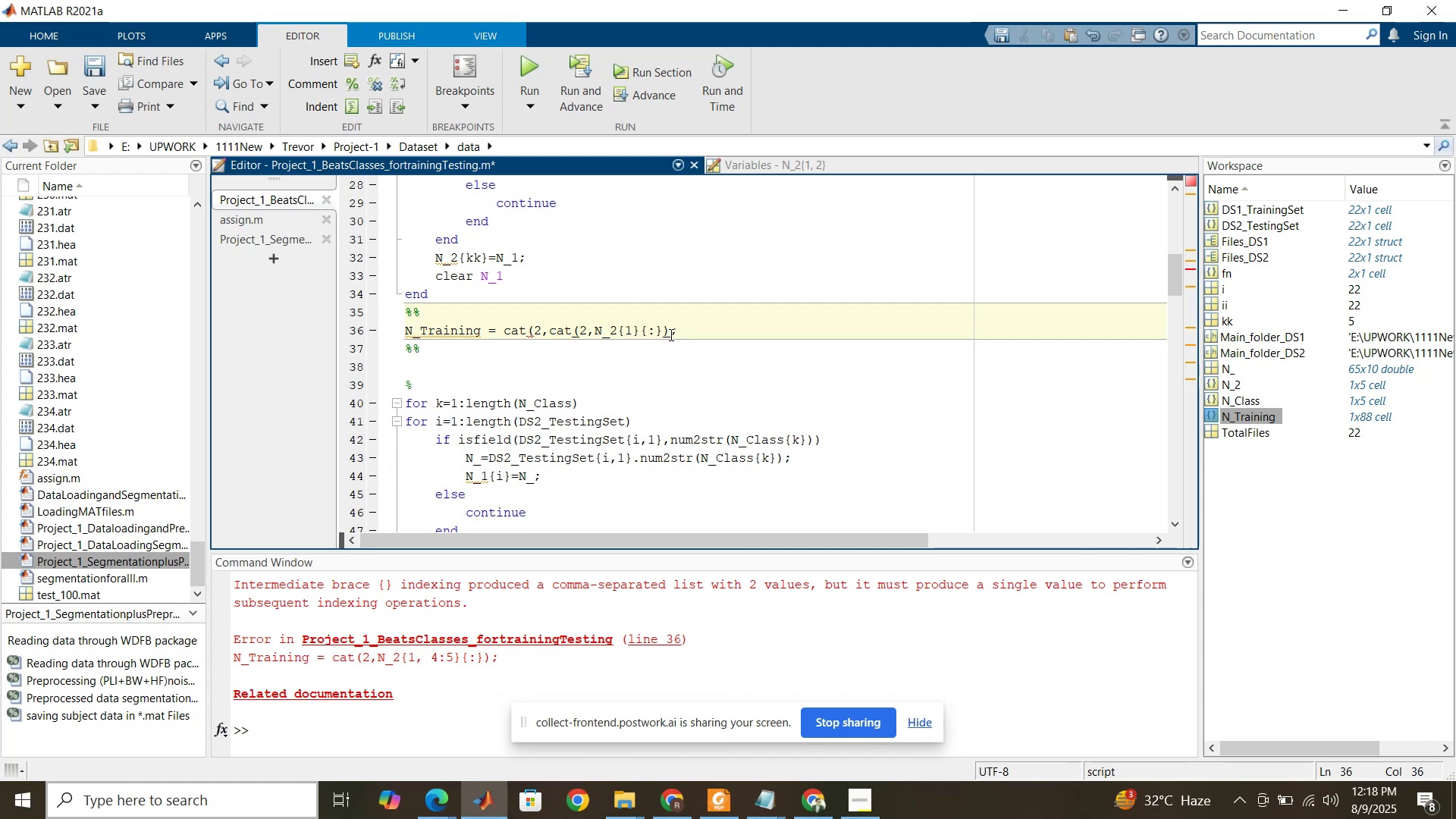 
key(Shift+0)
 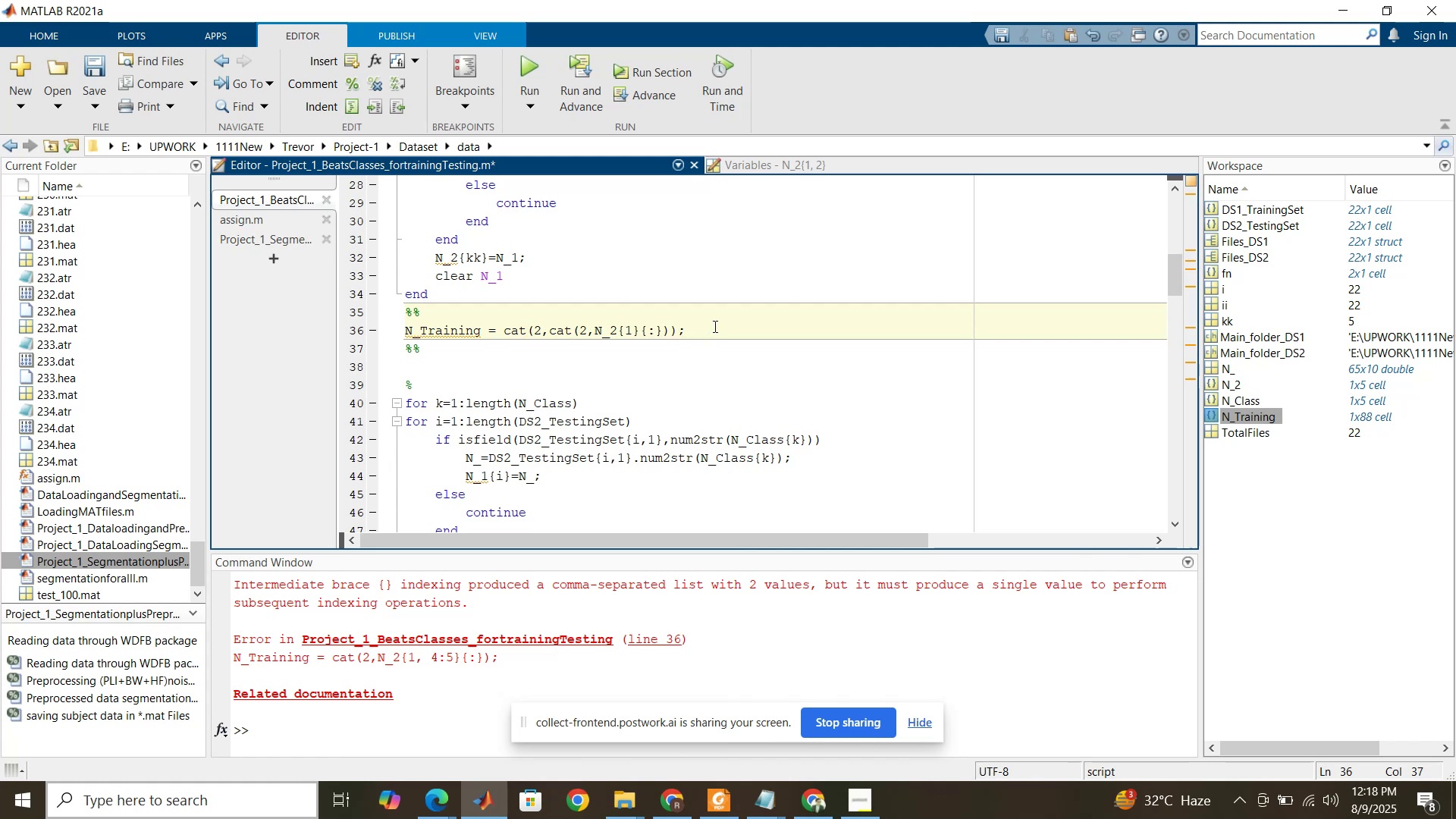 
left_click([714, 325])
 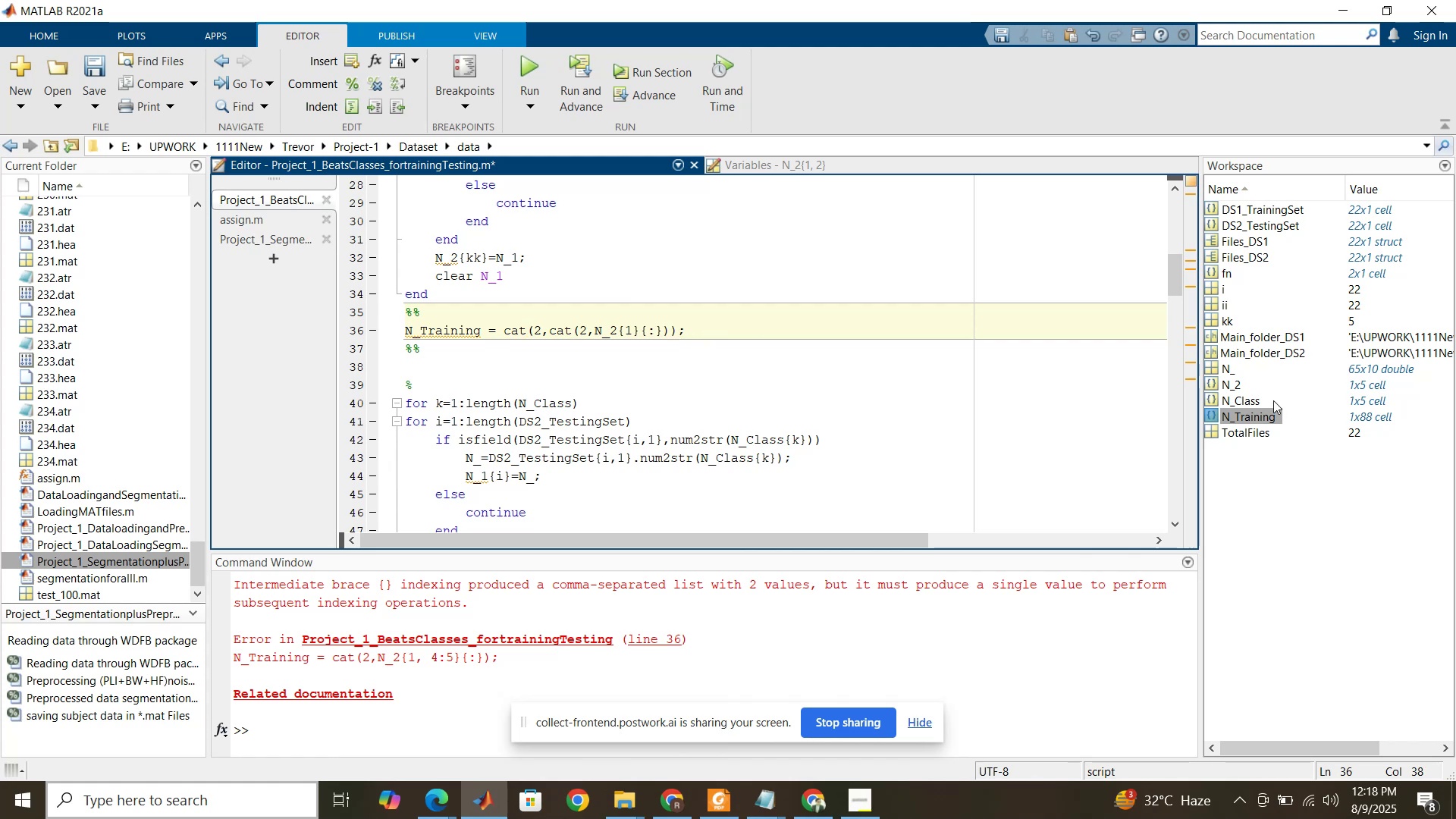 
left_click([1254, 505])
 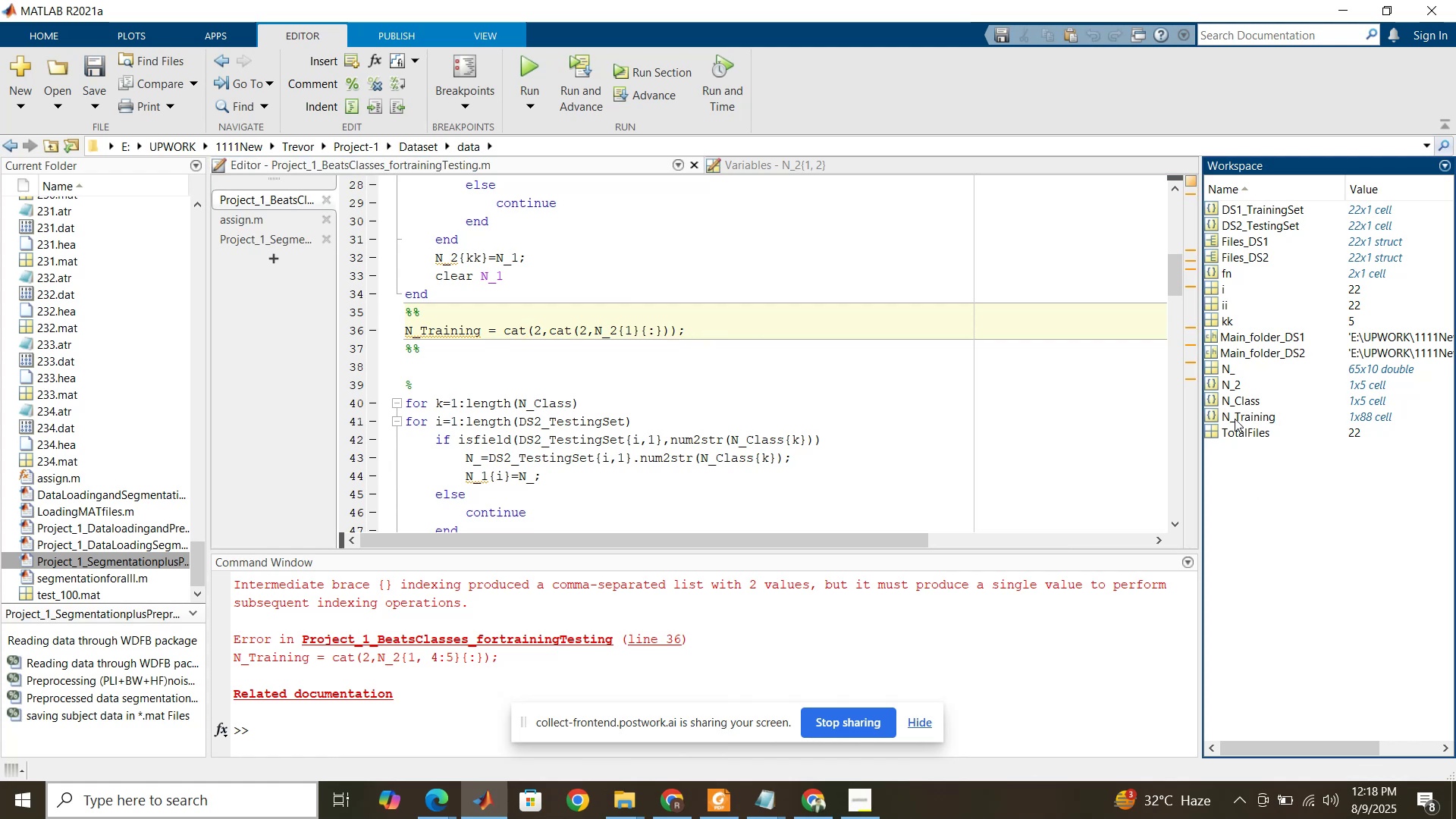 
left_click([1235, 419])
 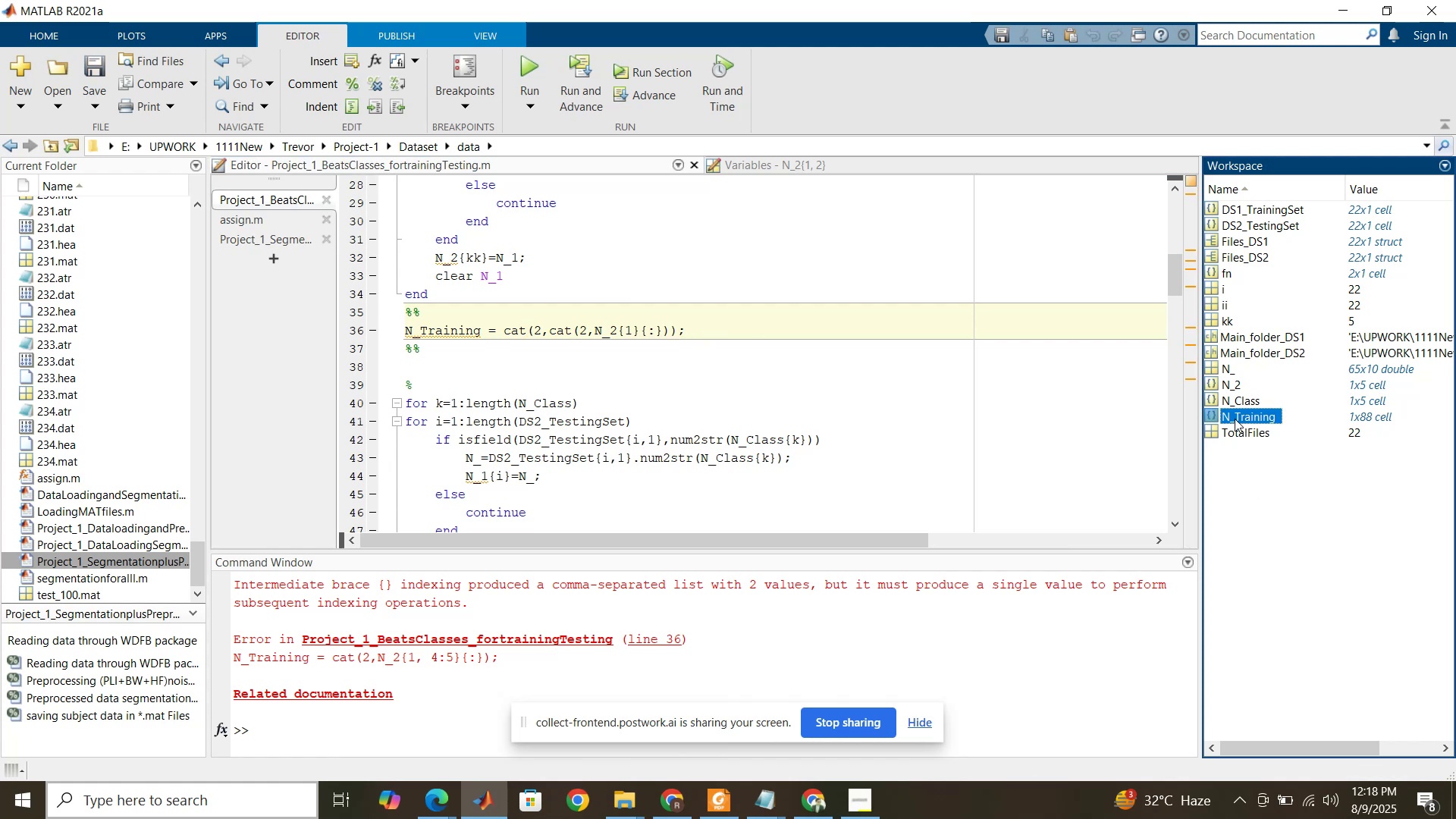 
key(Delete)
 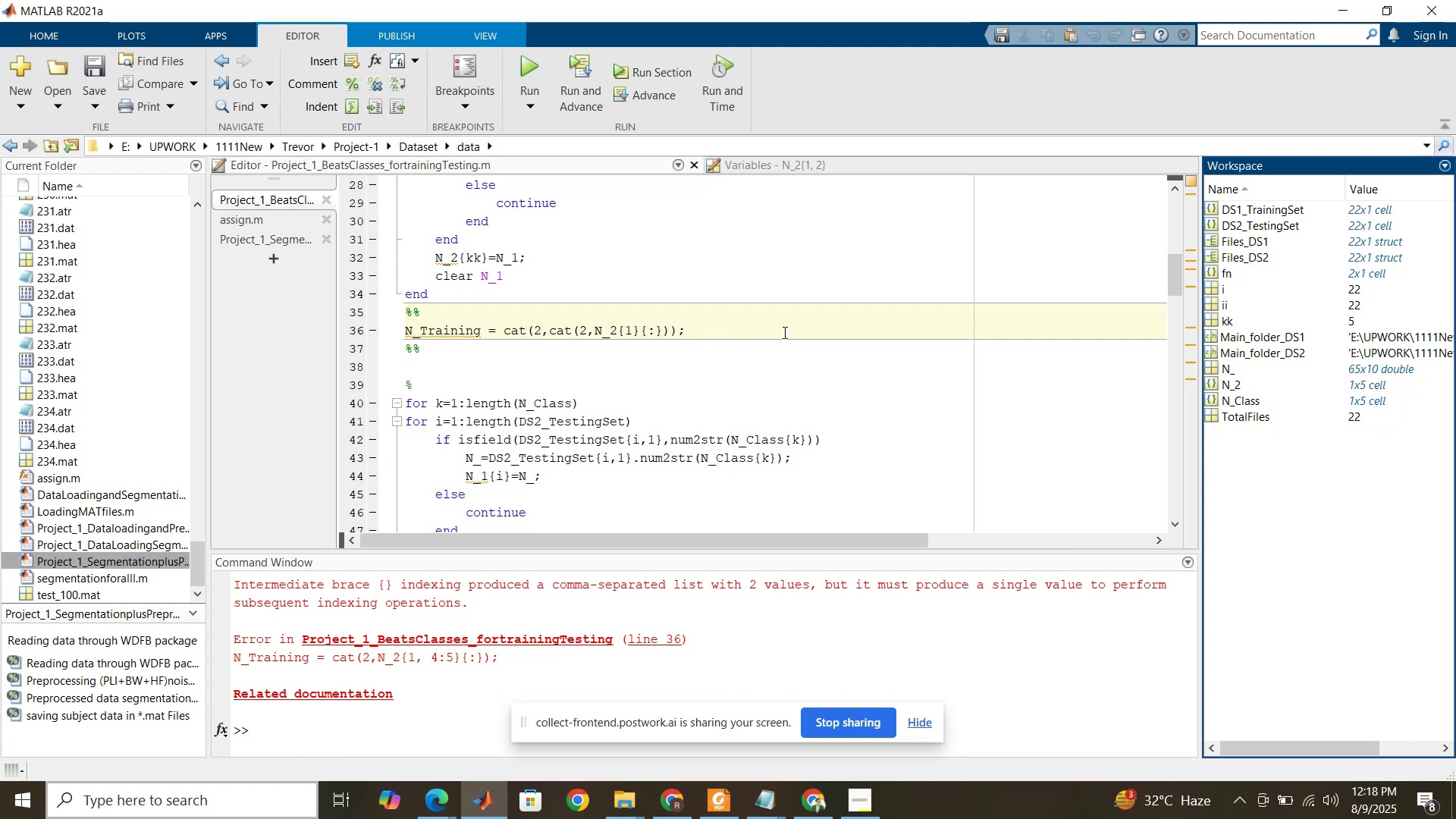 
left_click([783, 332])
 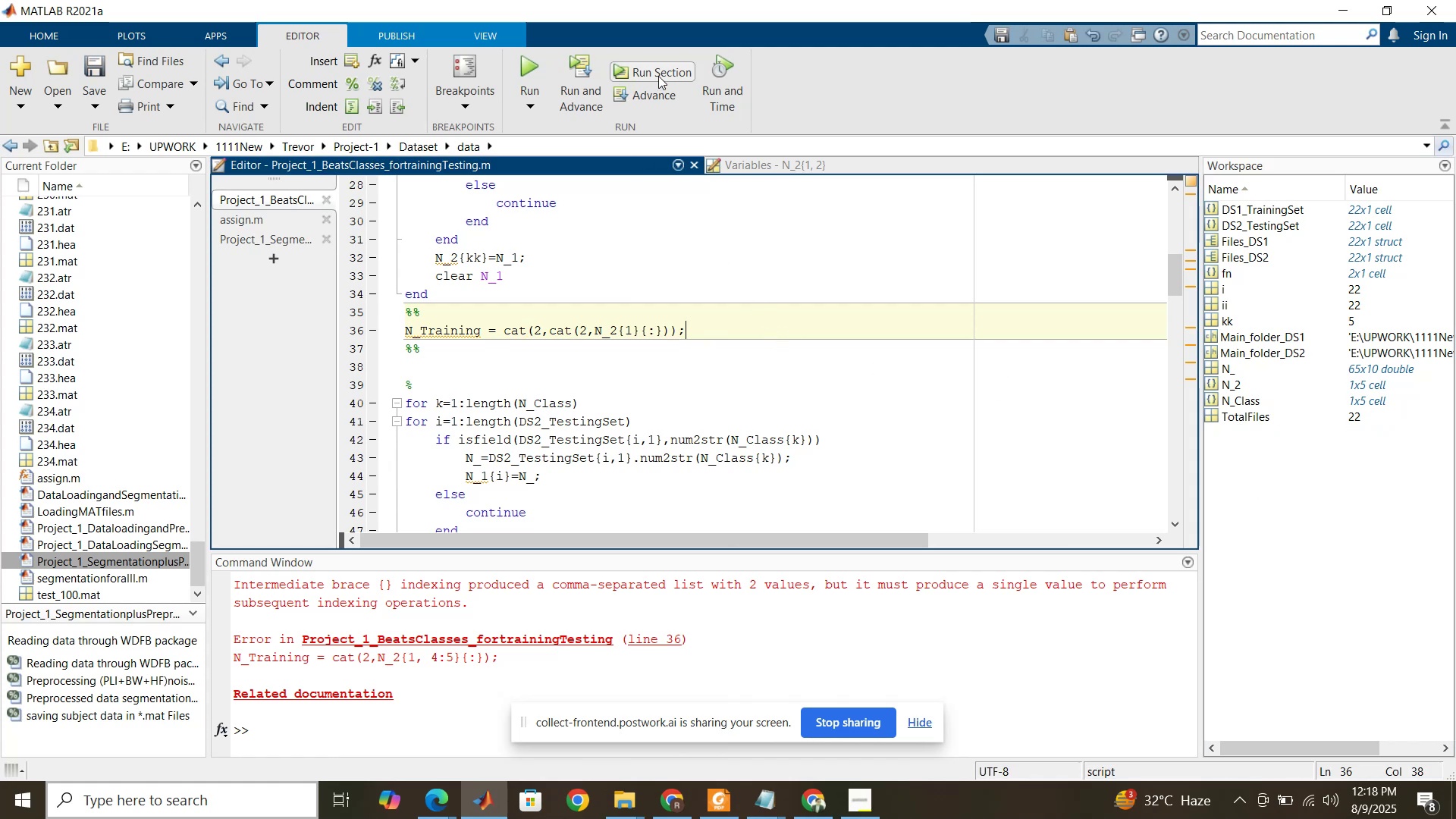 
left_click([659, 76])
 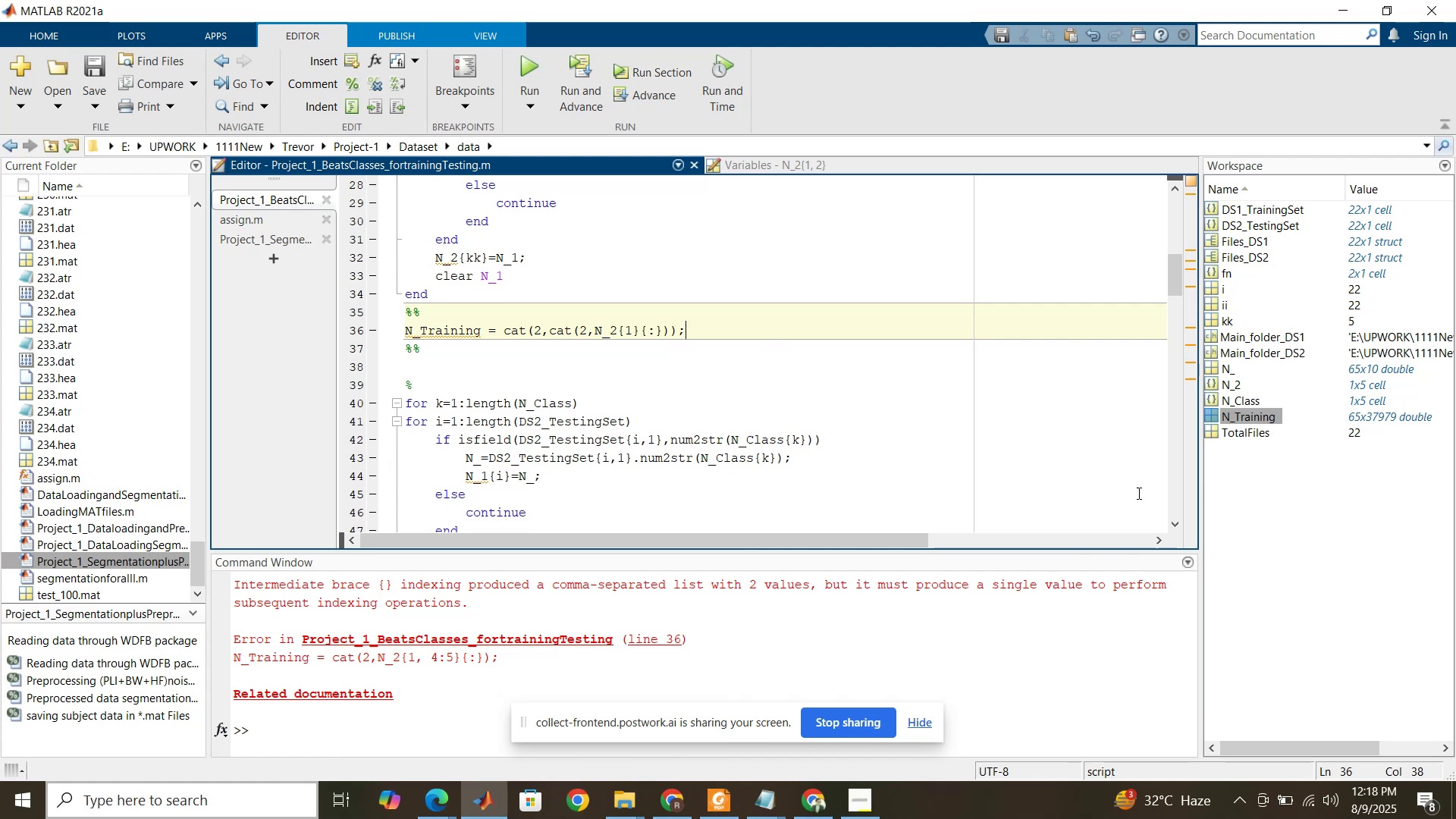 
left_click([367, 717])
 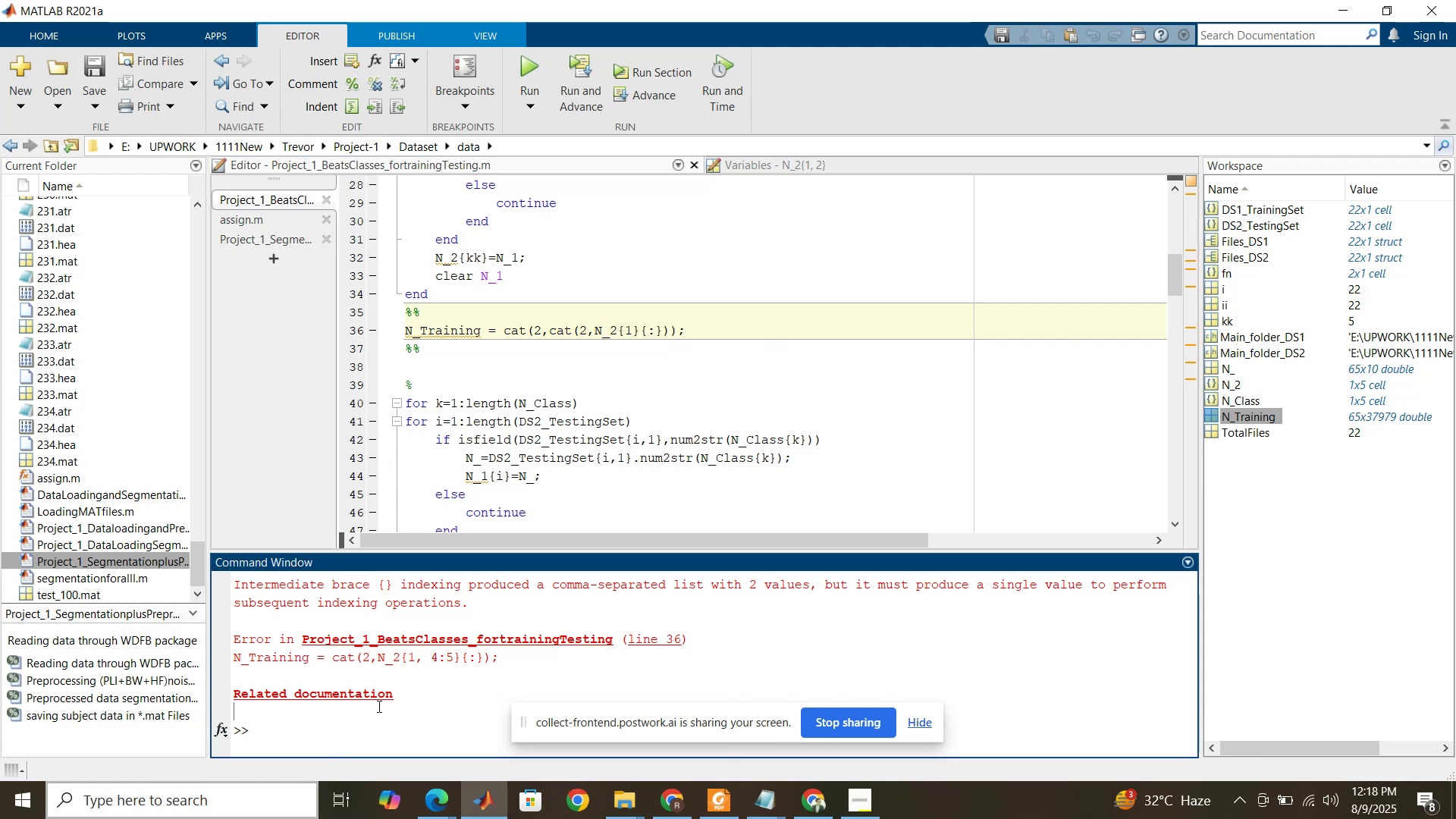 
type(clc)
 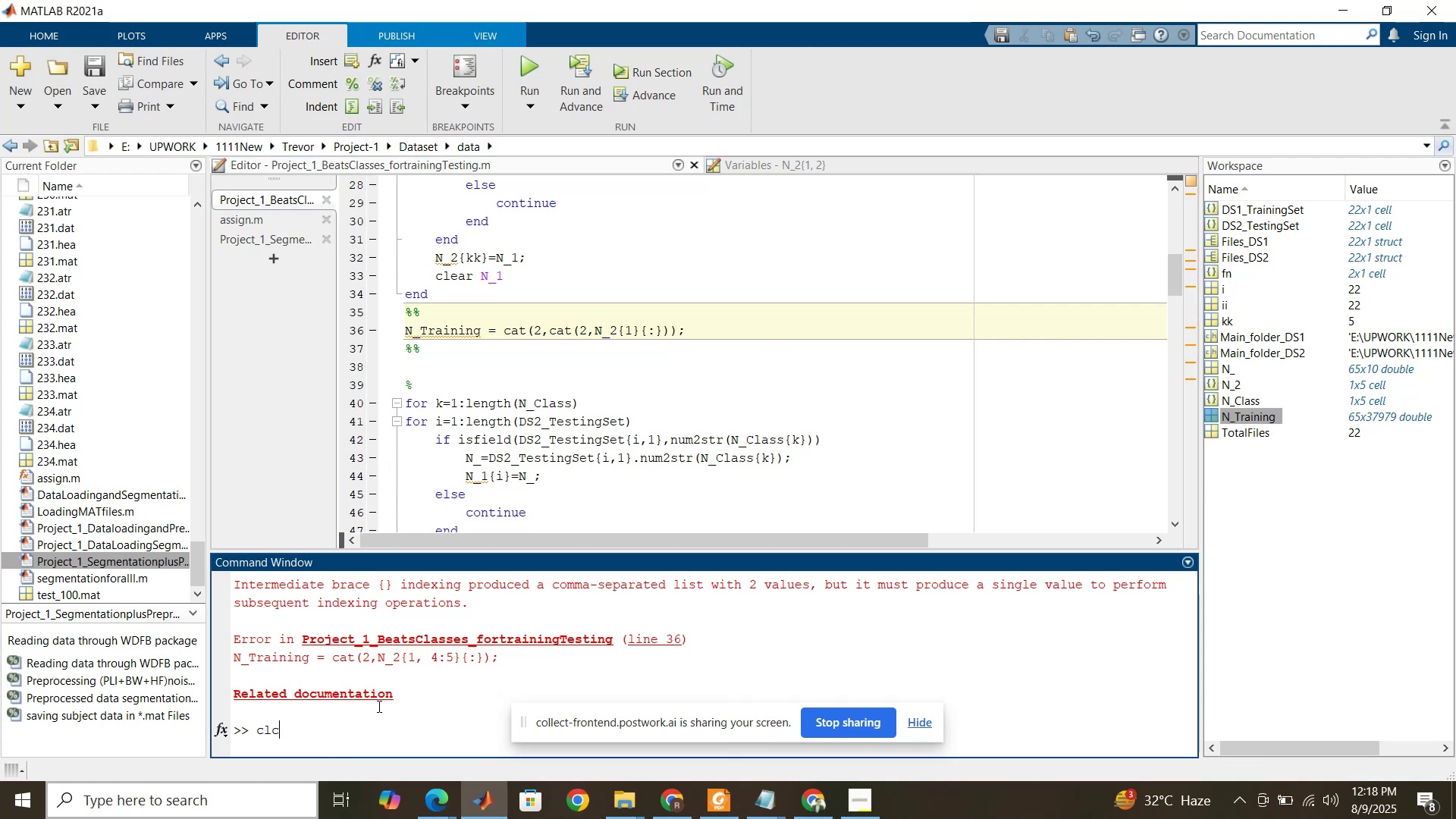 
key(Enter)
 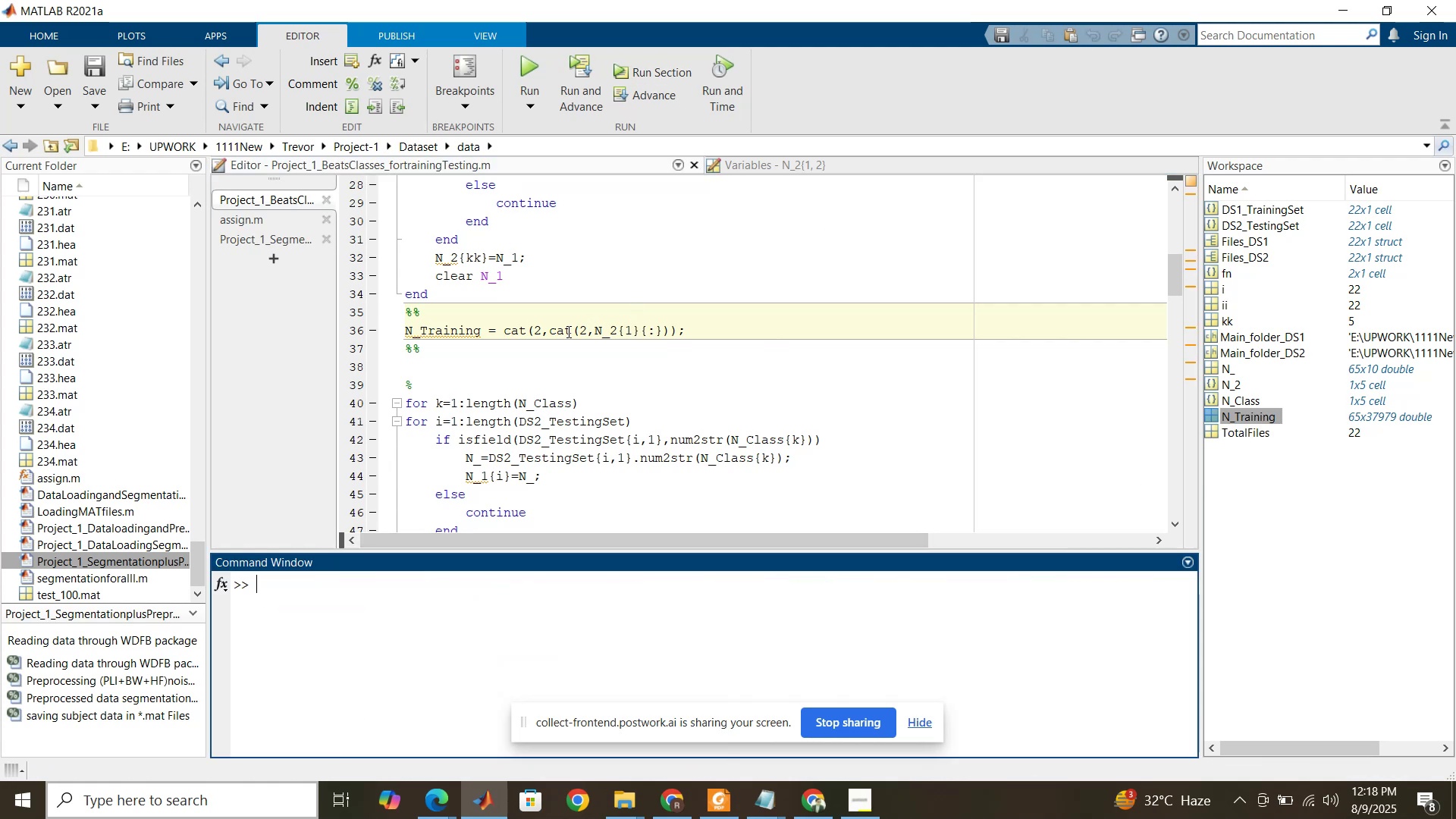 
wait(8.91)
 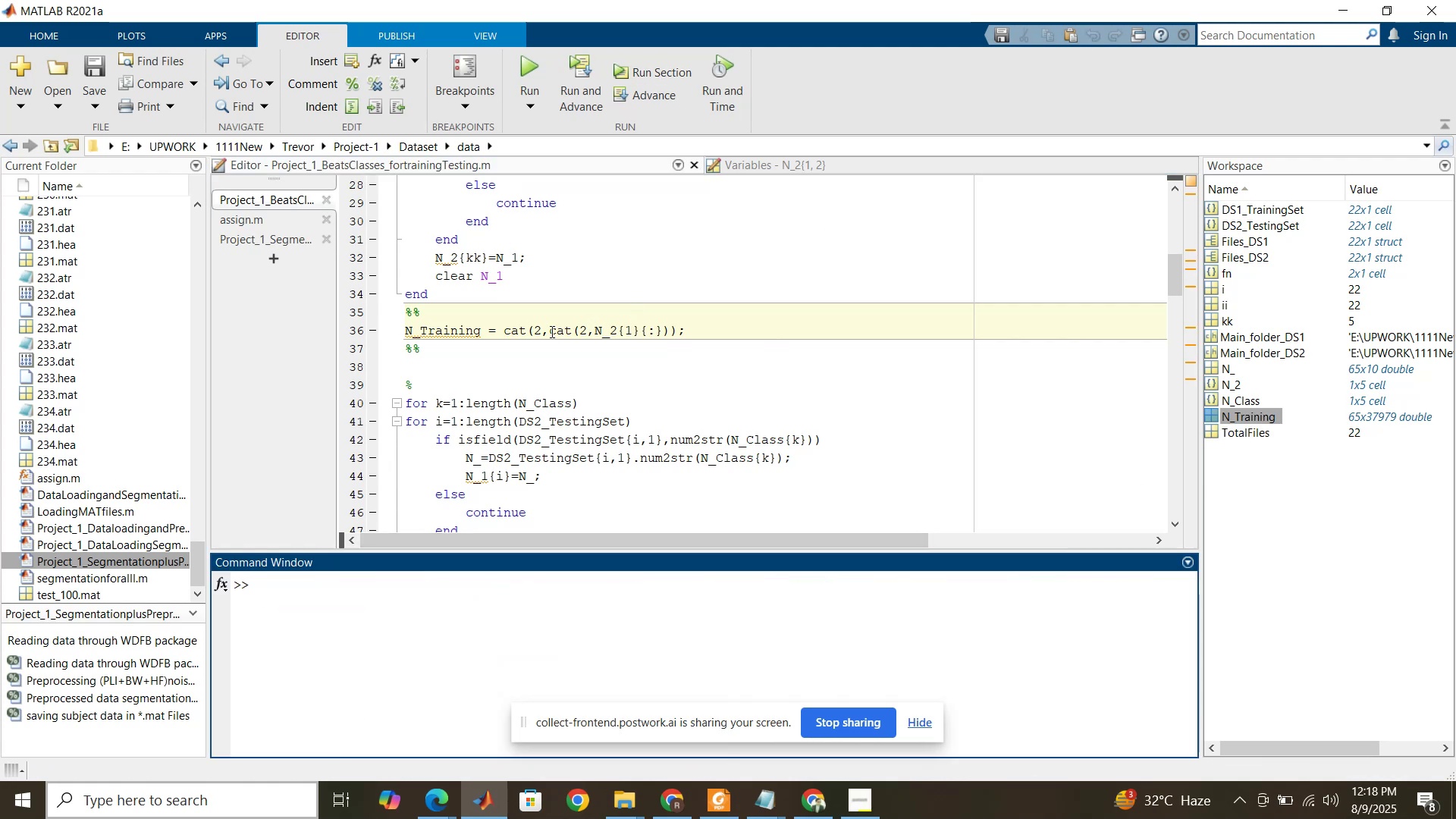 
key(Control+C)
 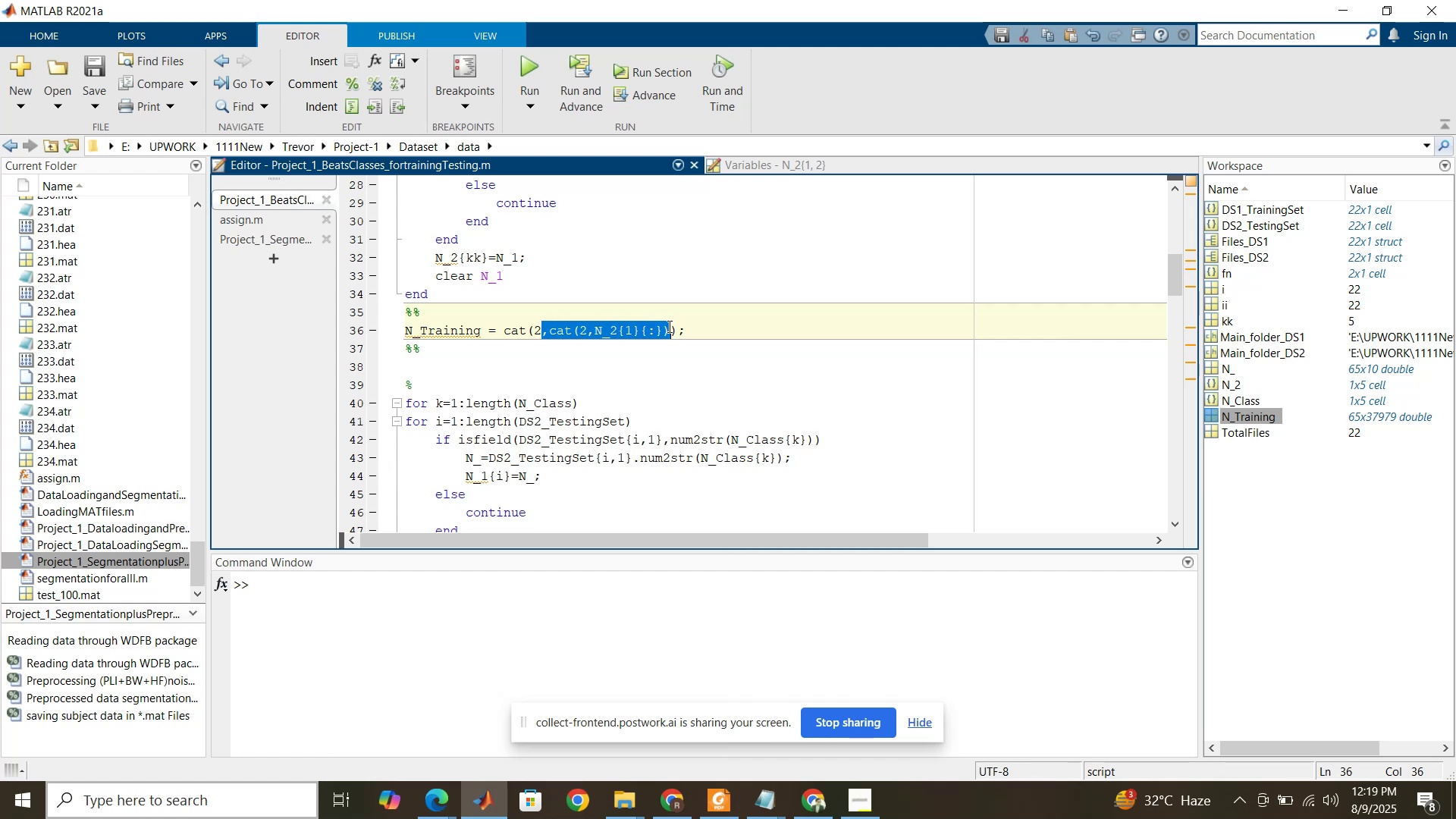 
left_click([668, 326])
 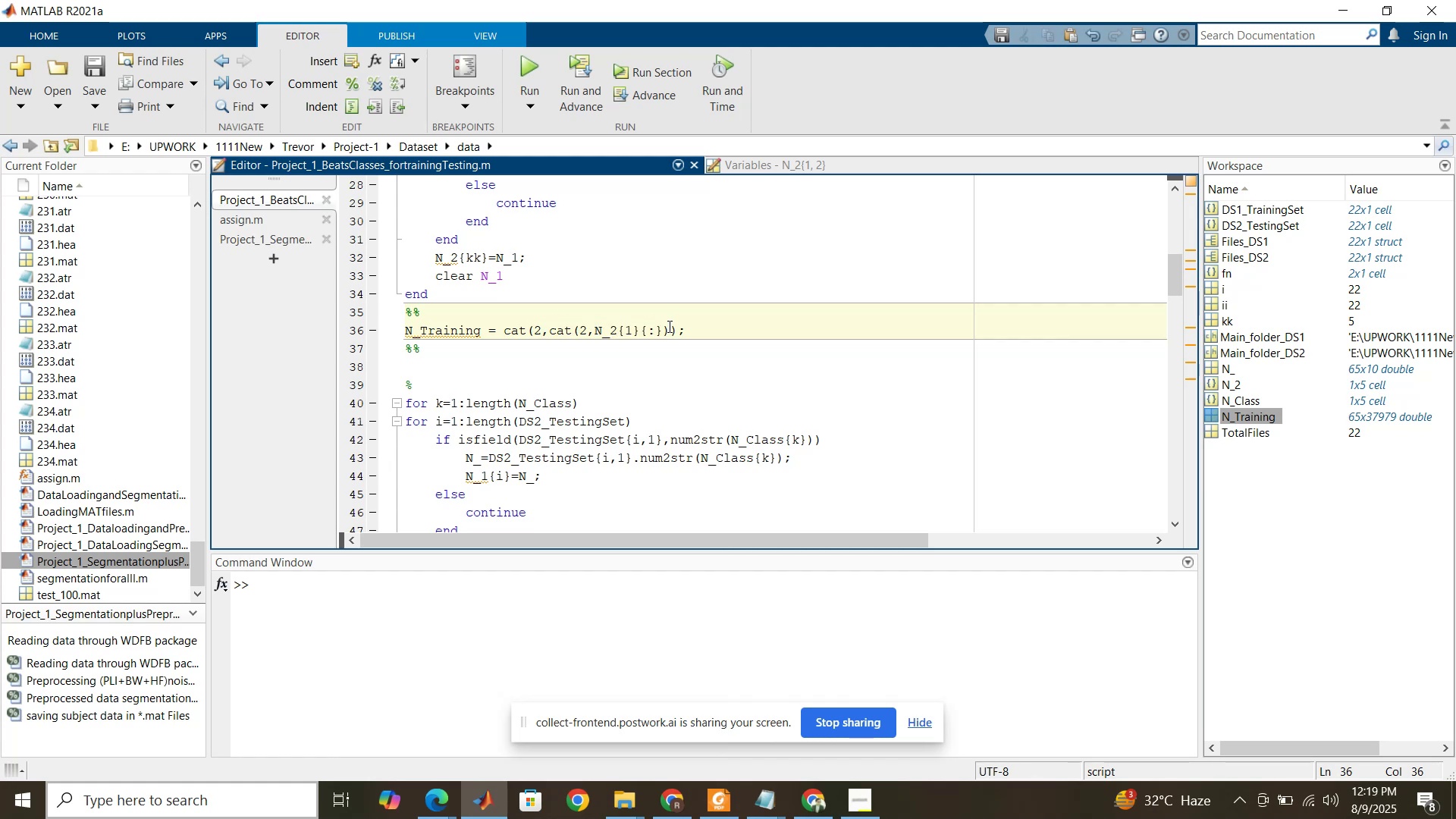 
key(Comma)
 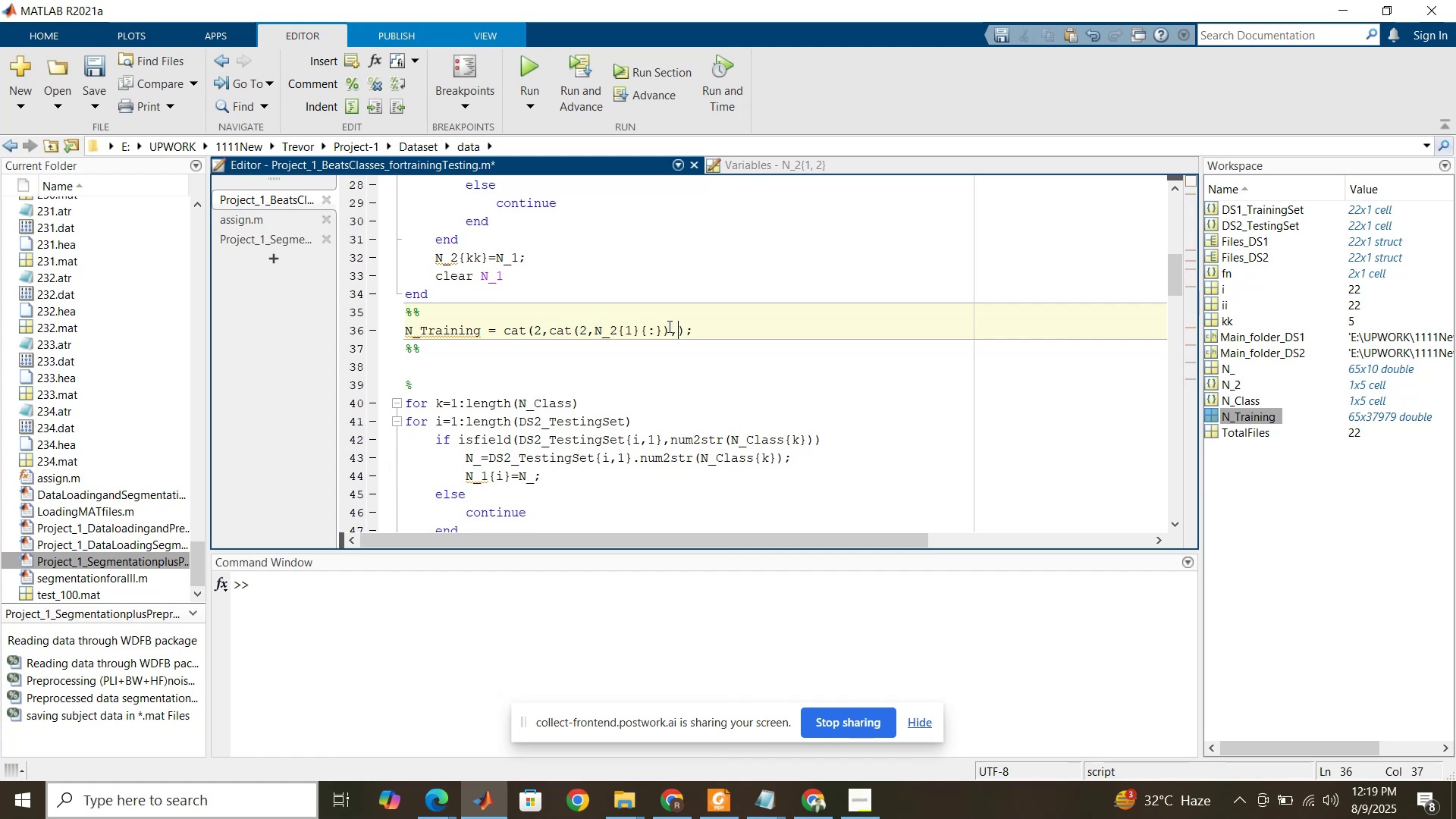 
key(Control+V)
 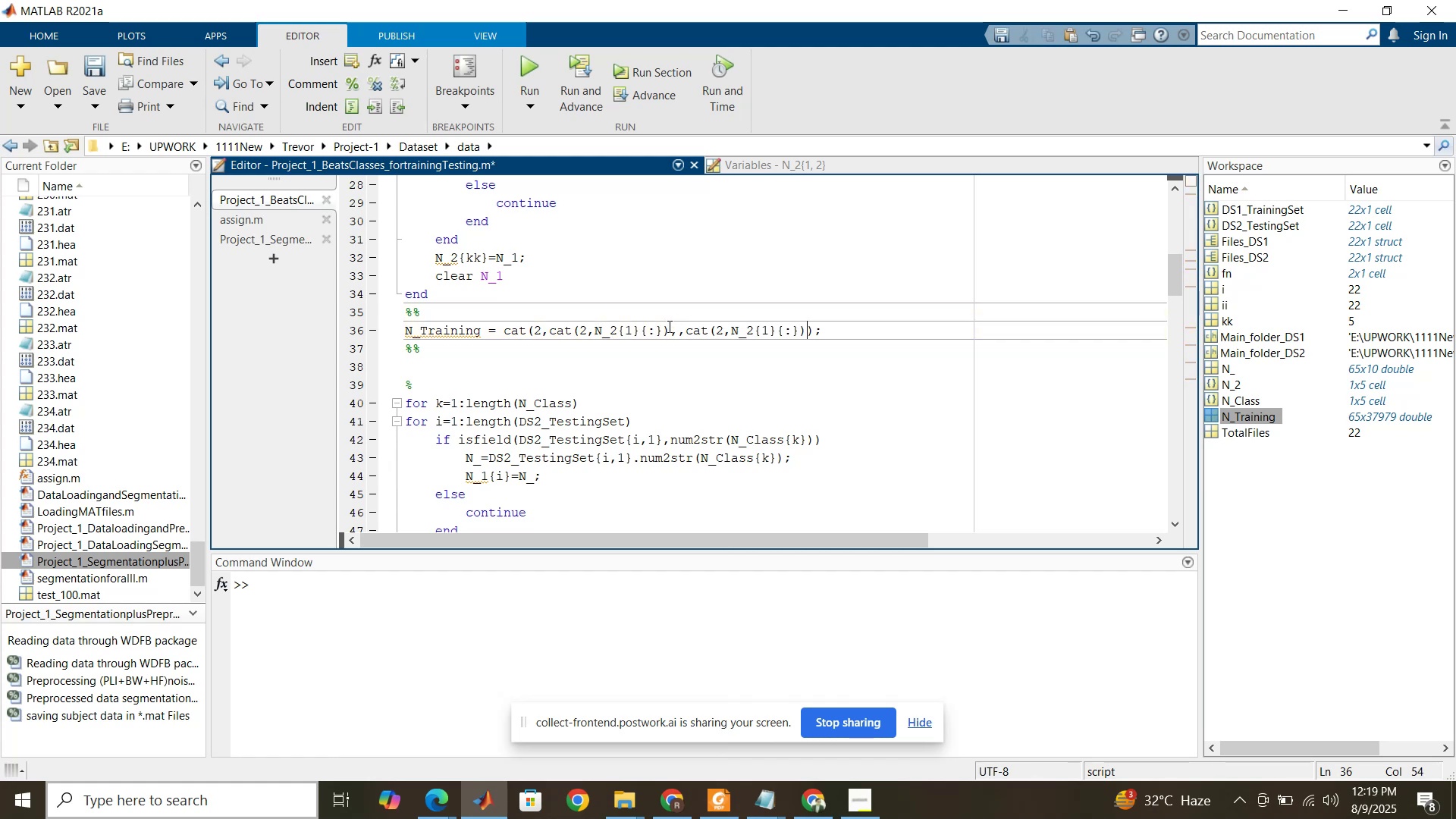 
key(Comma)
 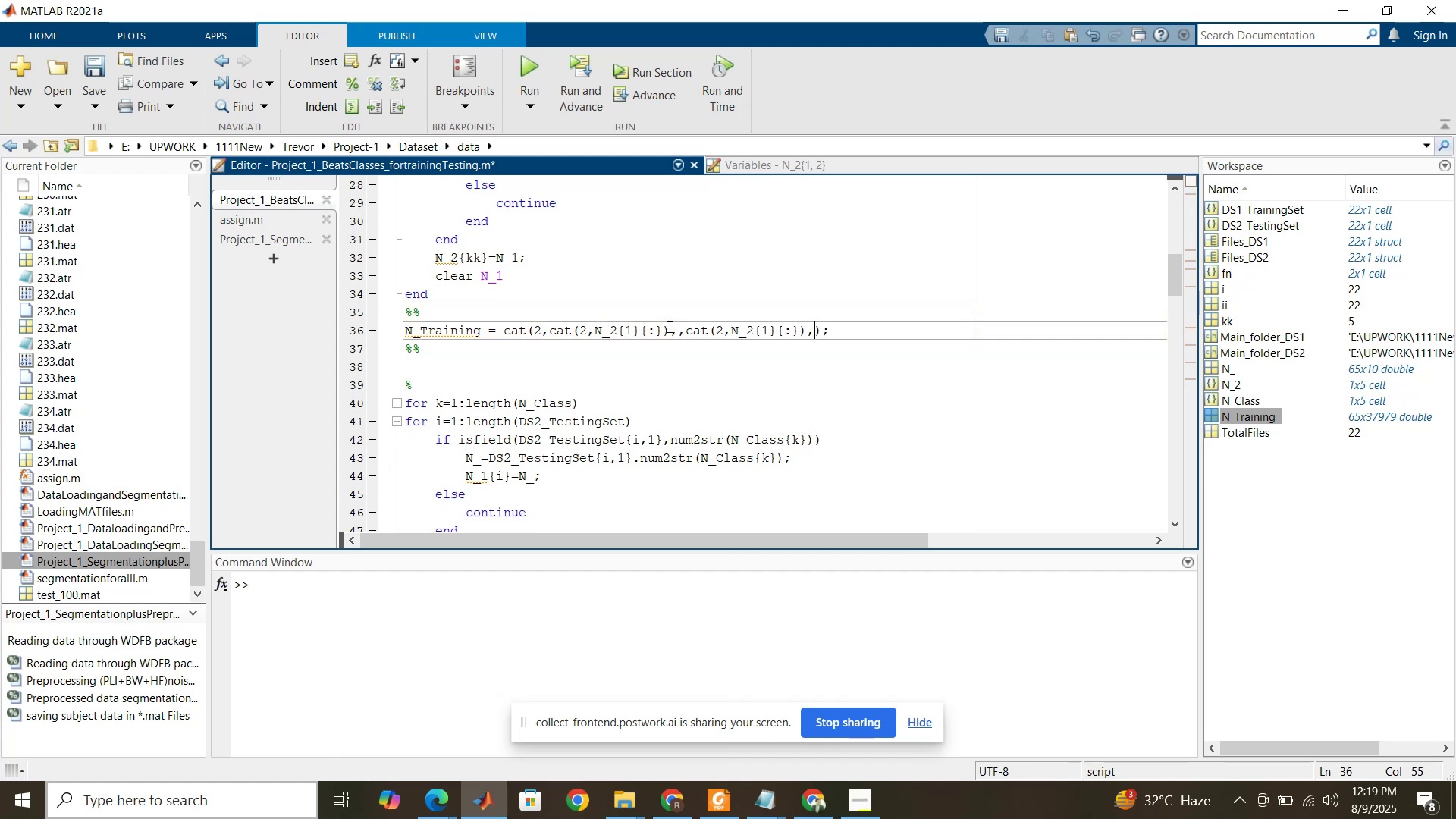 
key(Control+ControlLeft)
 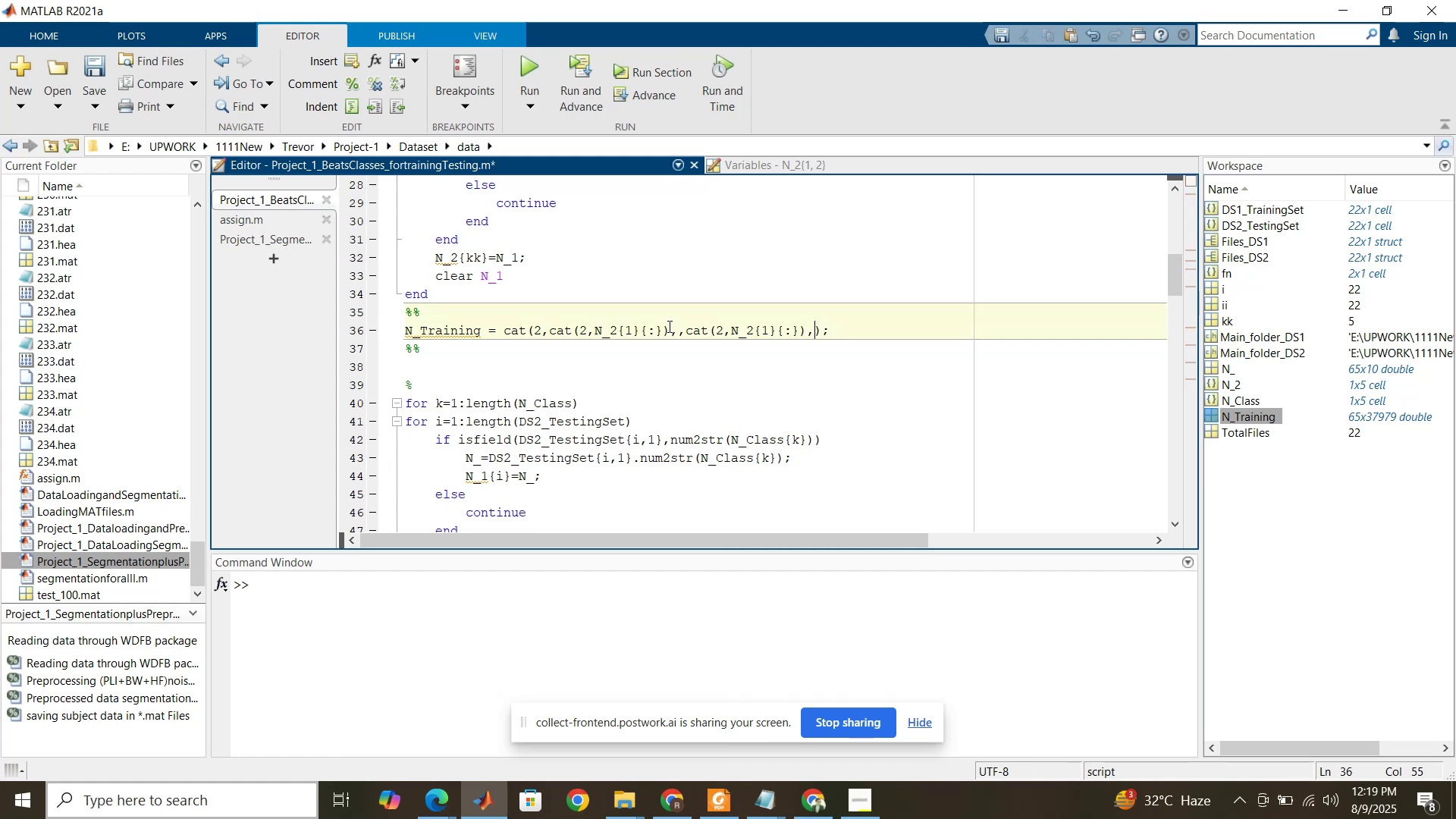 
key(Control+V)
 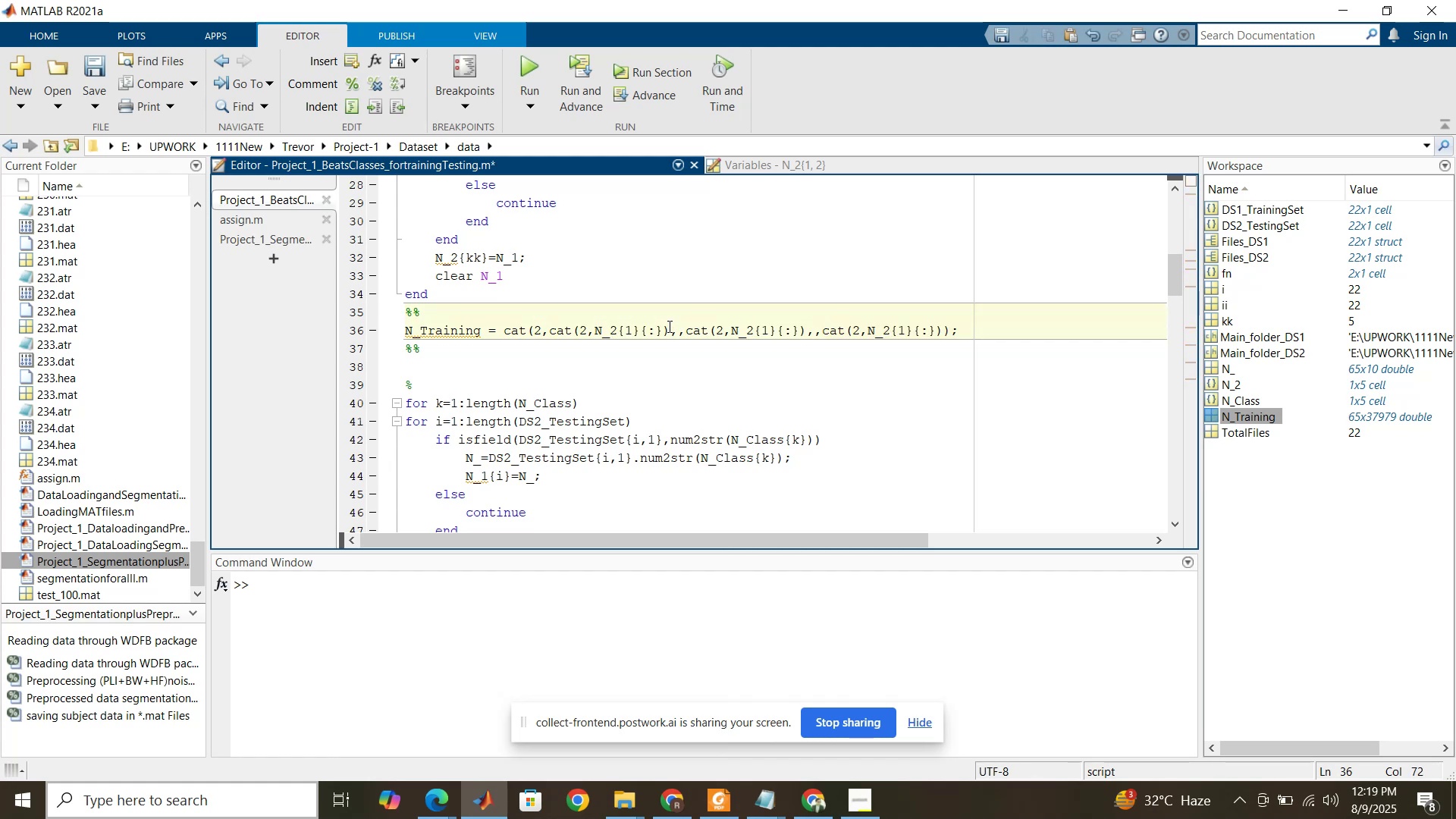 
key(Control+Z)
 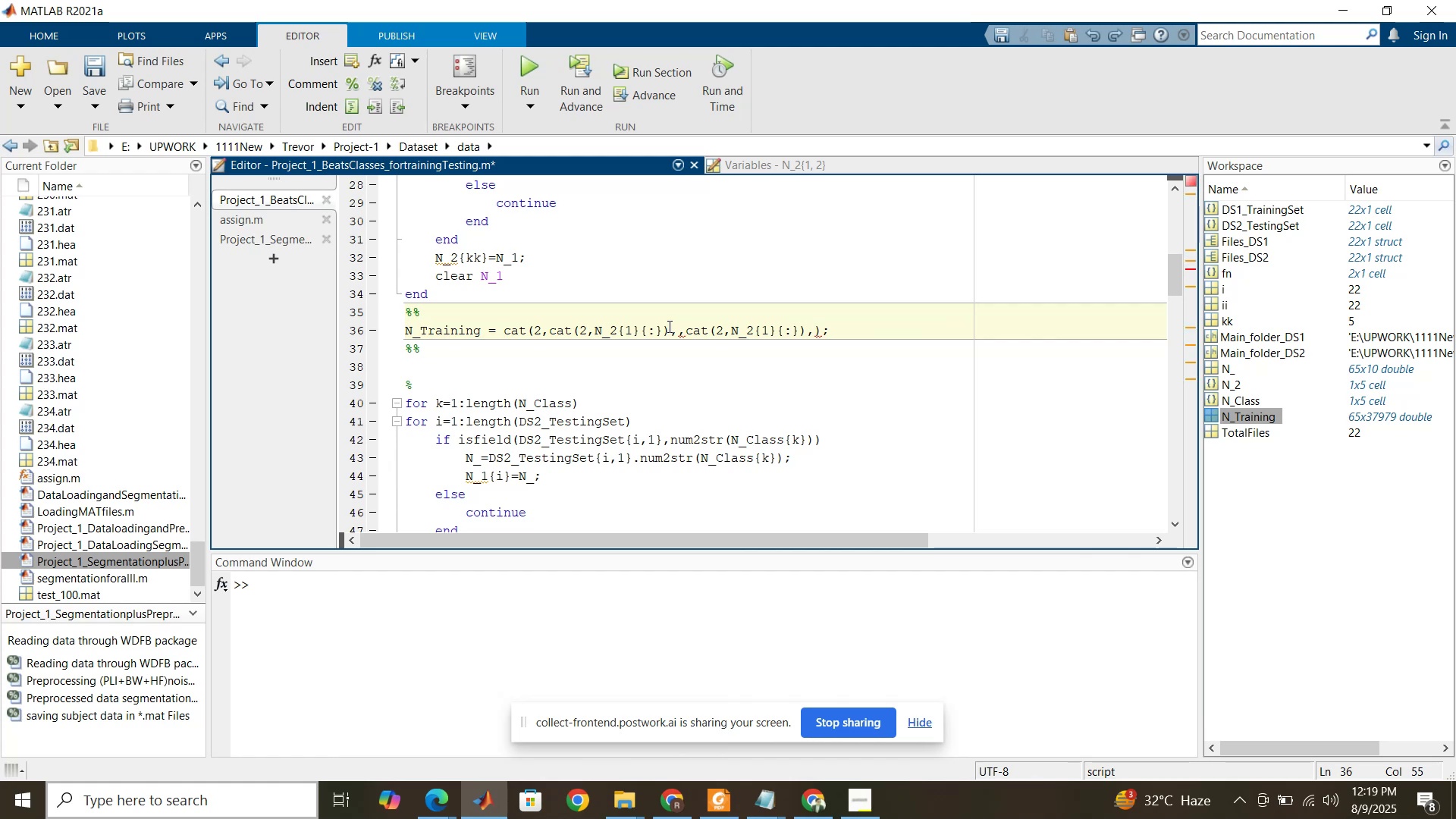 
key(Control+V)
 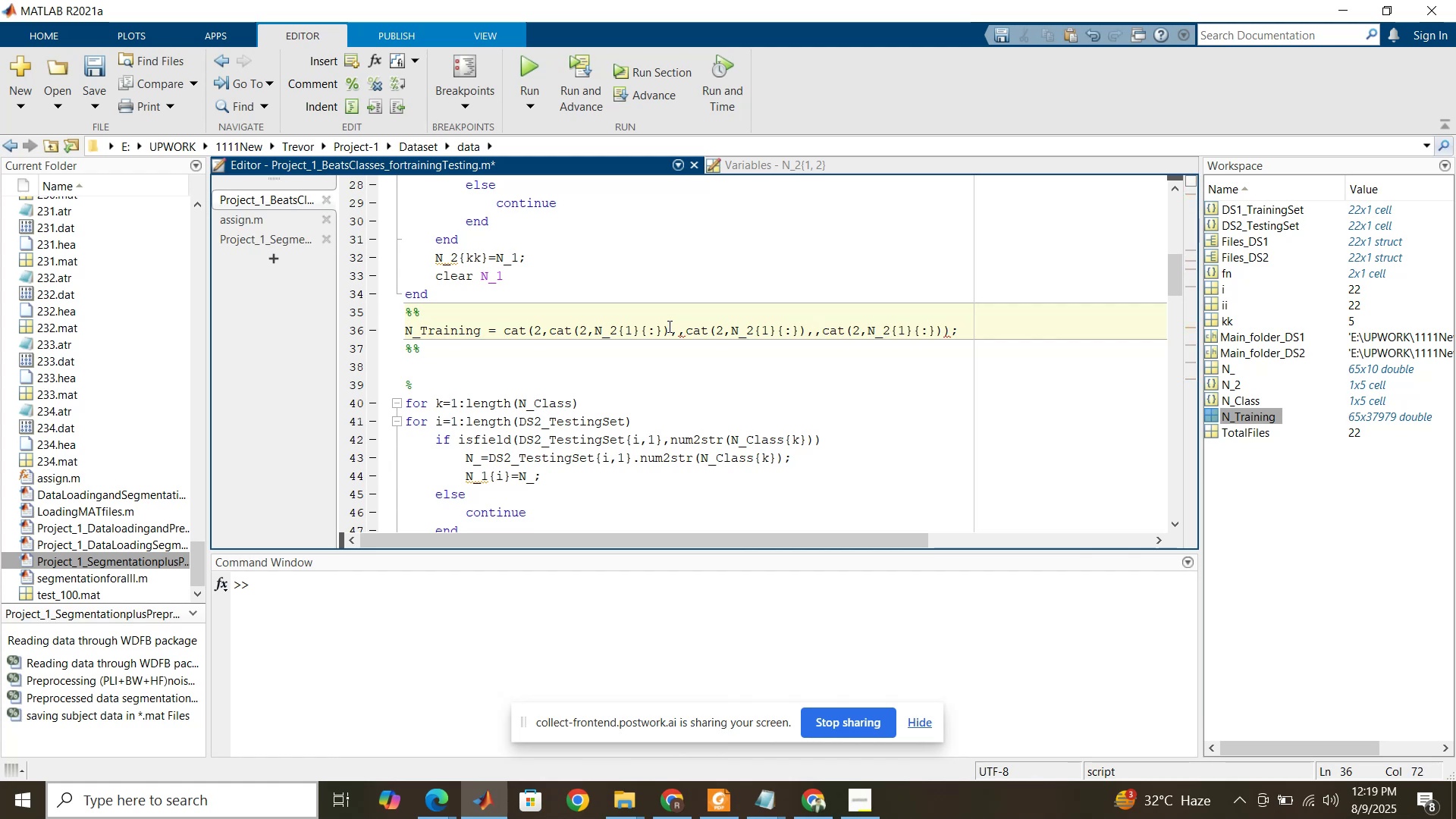 
key(Control+Z)
 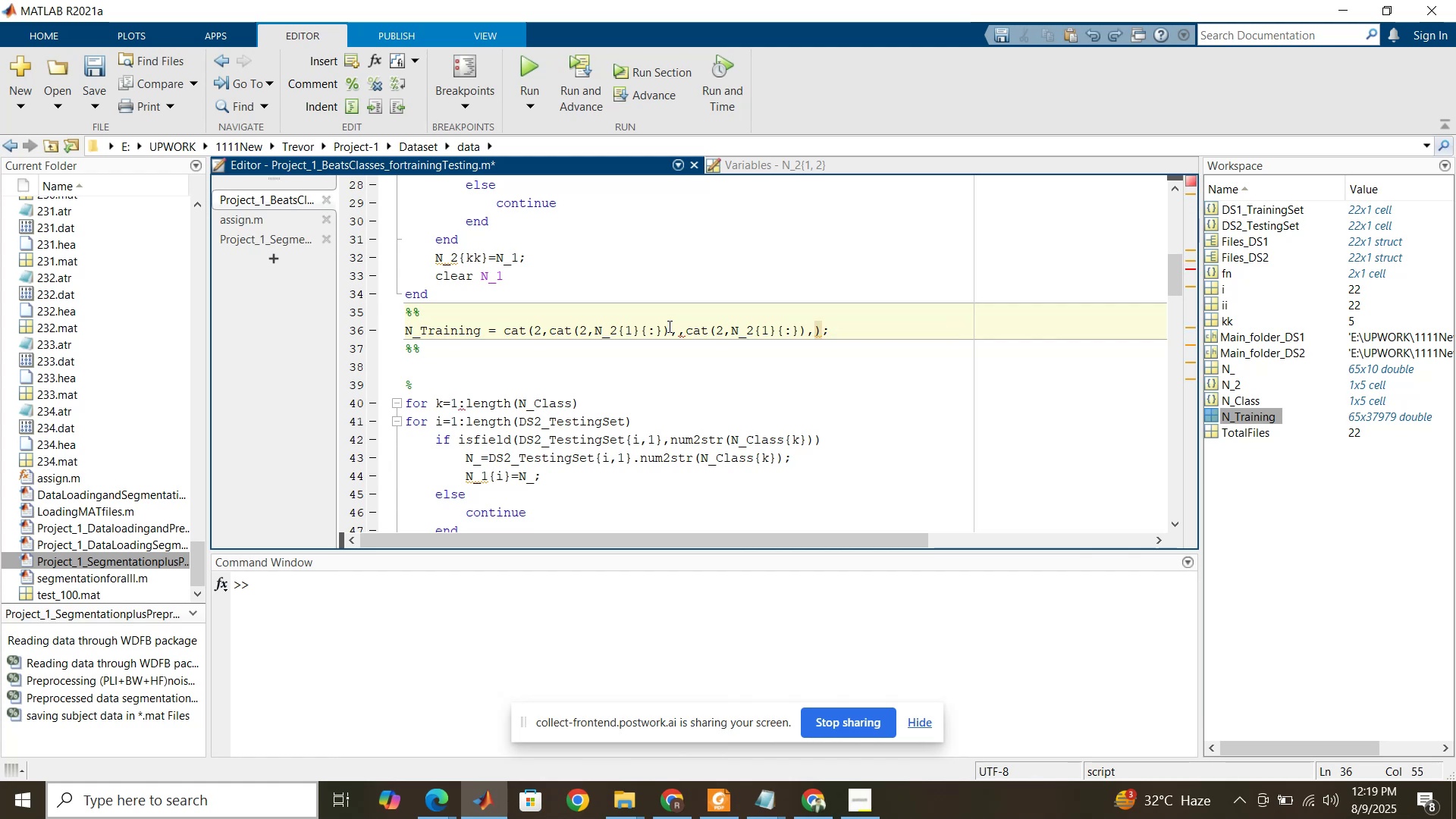 
key(Backspace)
 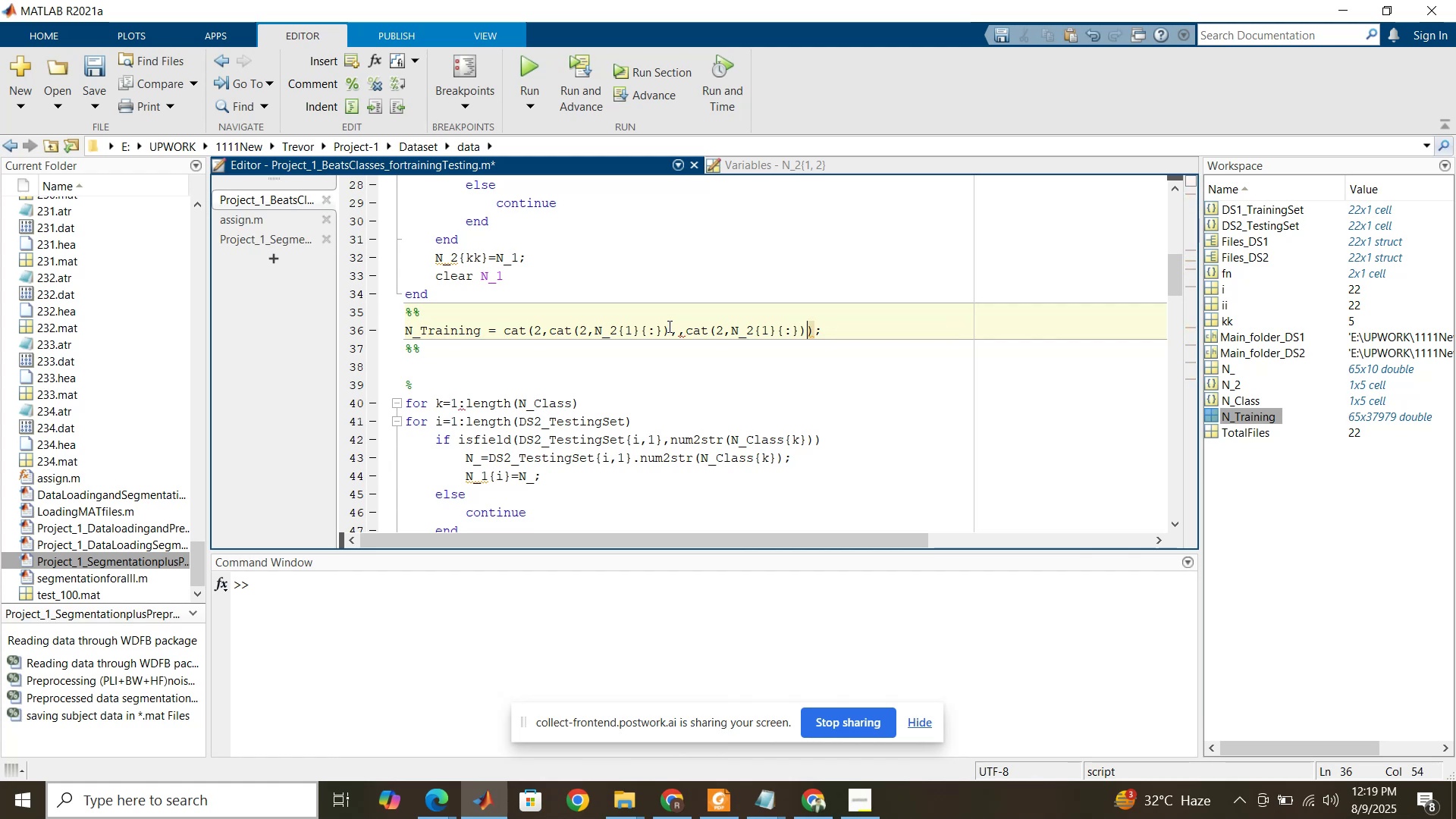 
key(Control+V)
 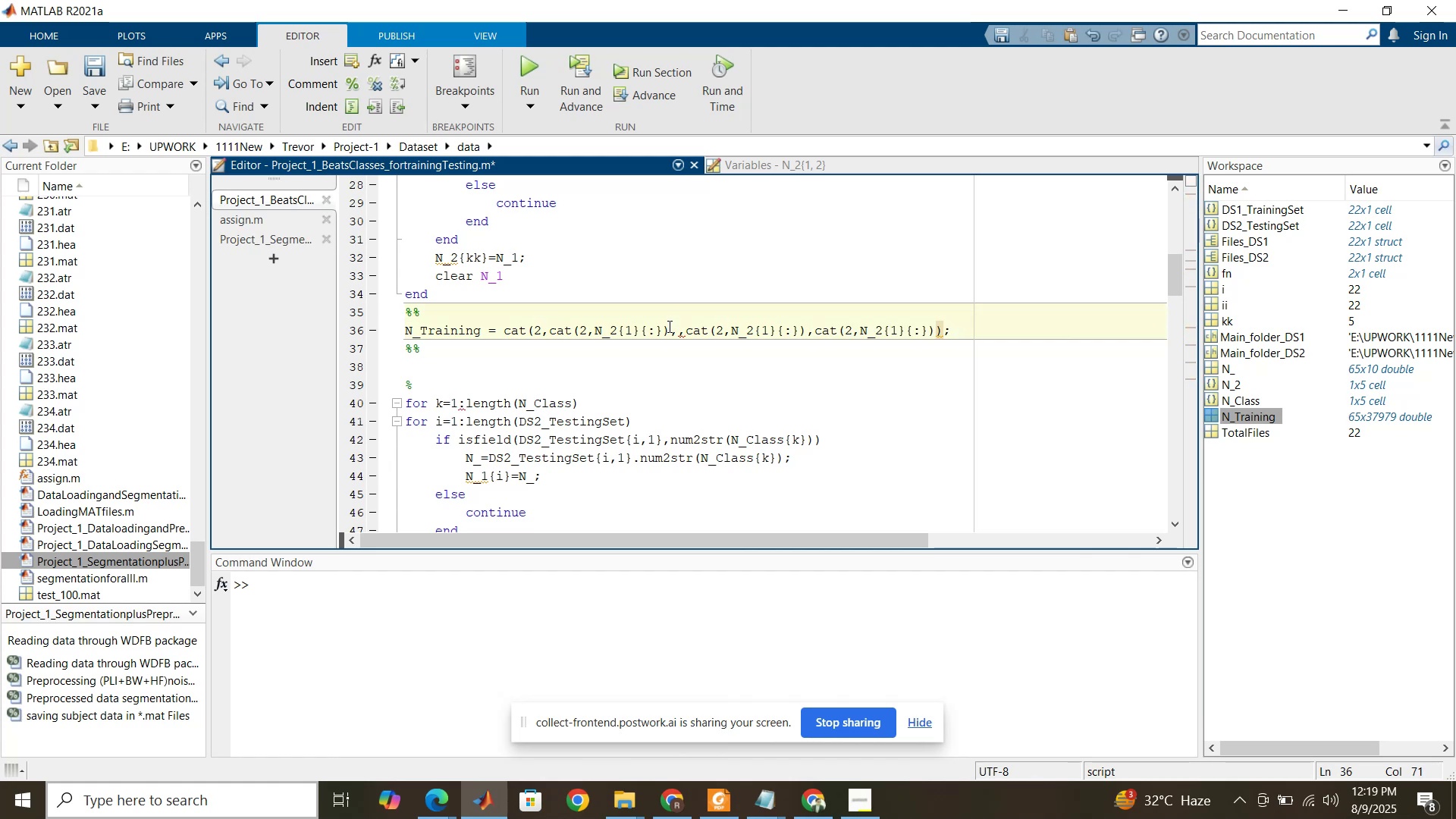 
key(Control+V)
 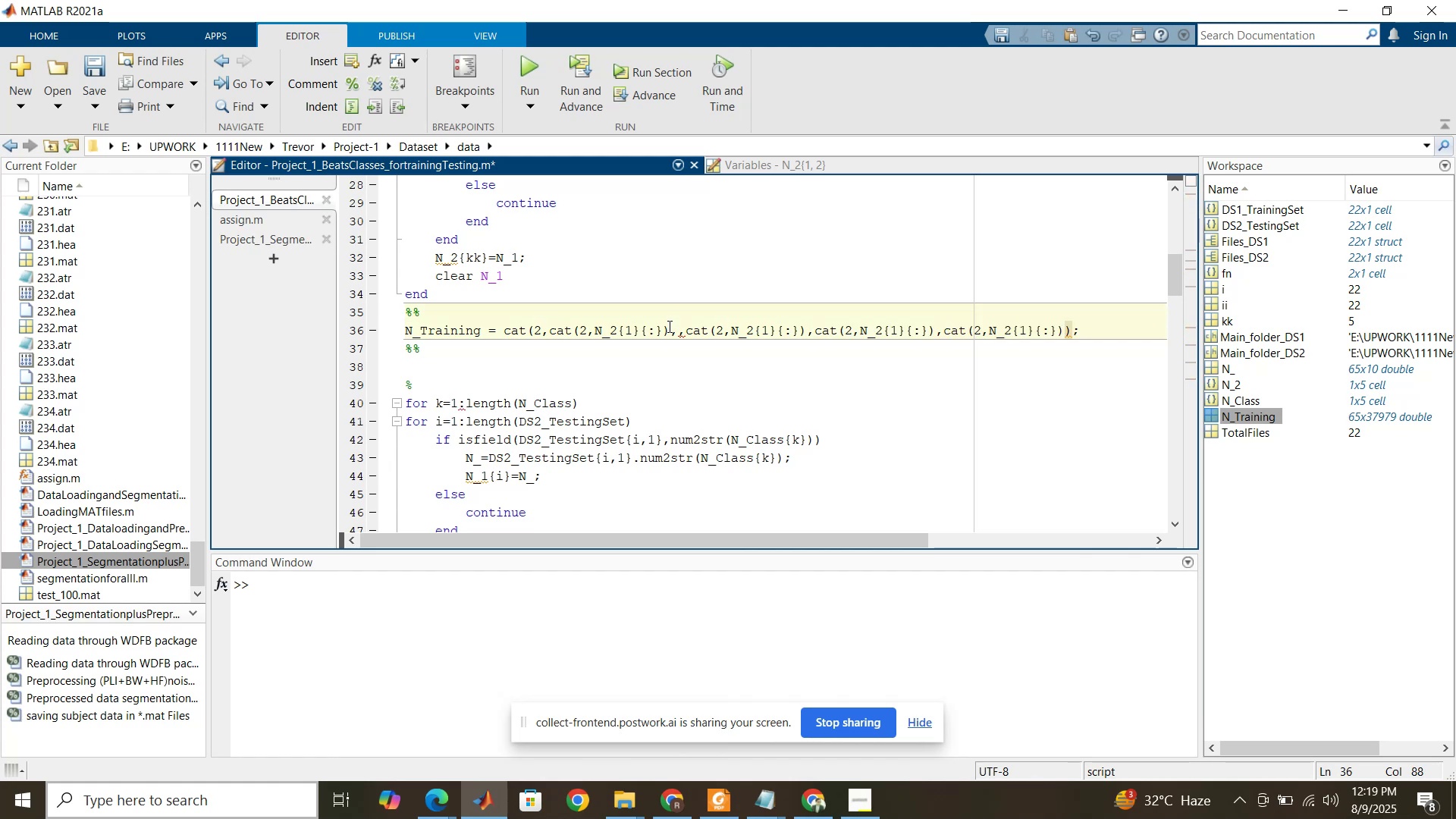 
key(Control+V)
 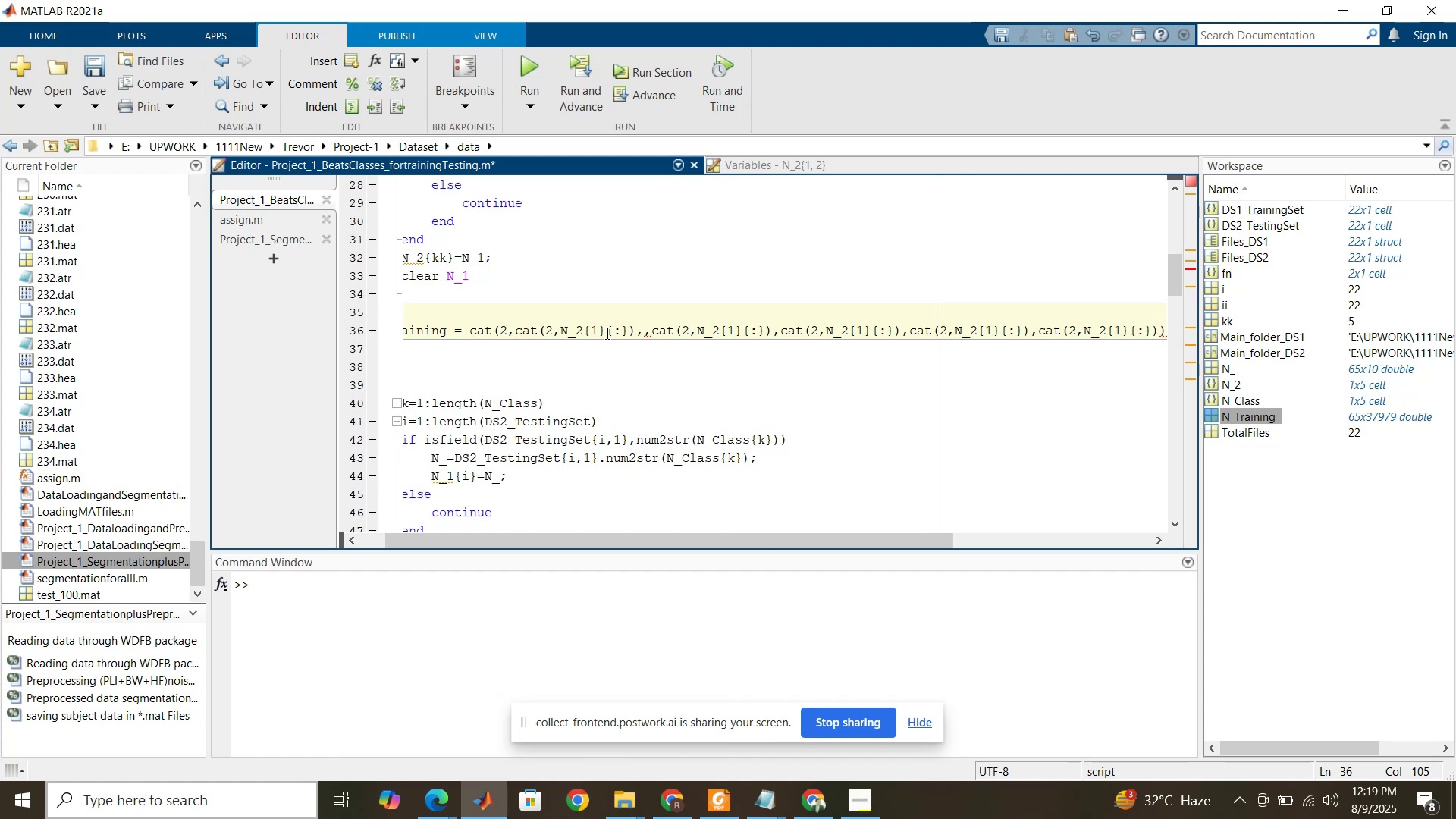 
left_click([646, 331])
 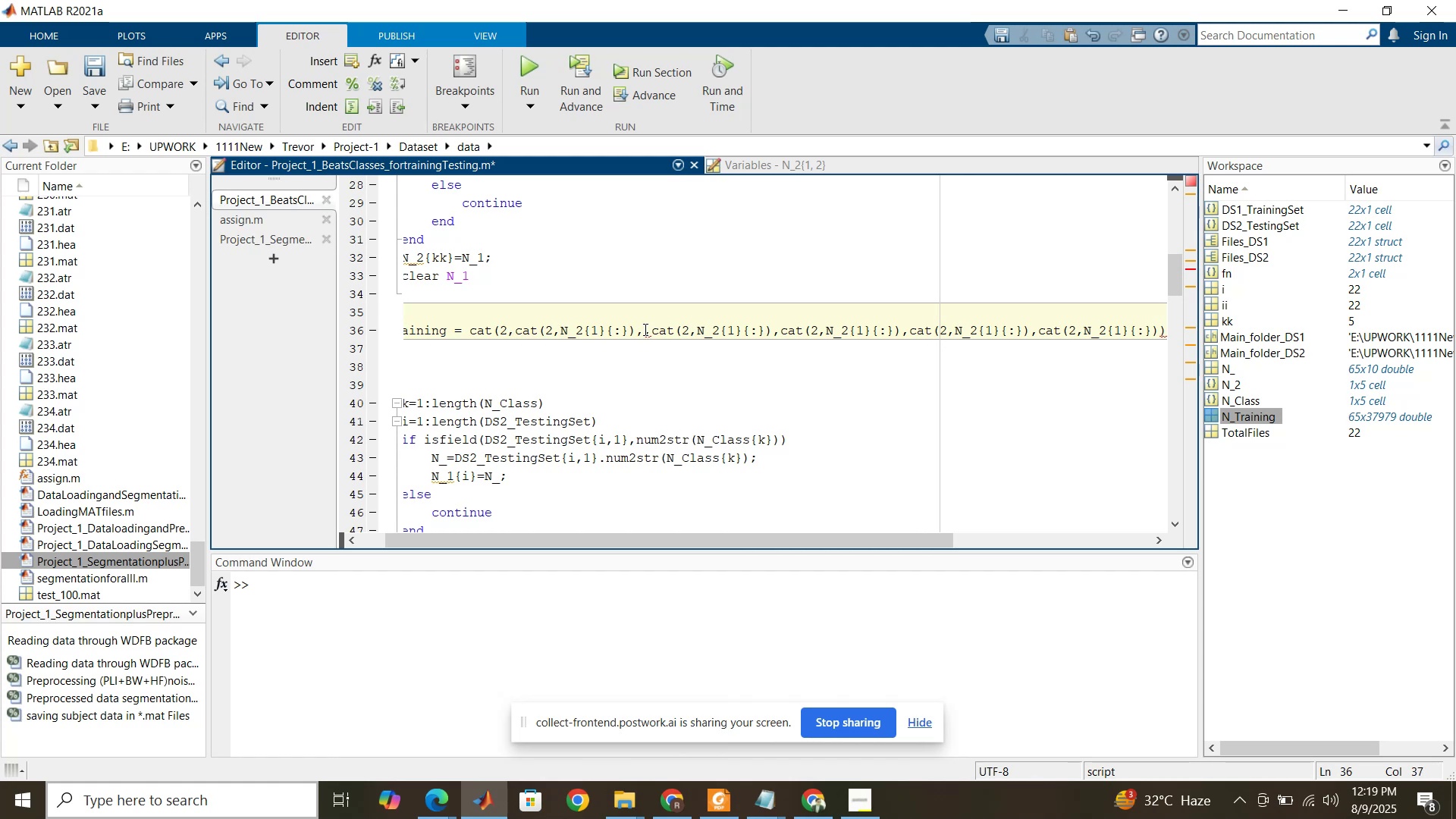 
key(Backspace)
 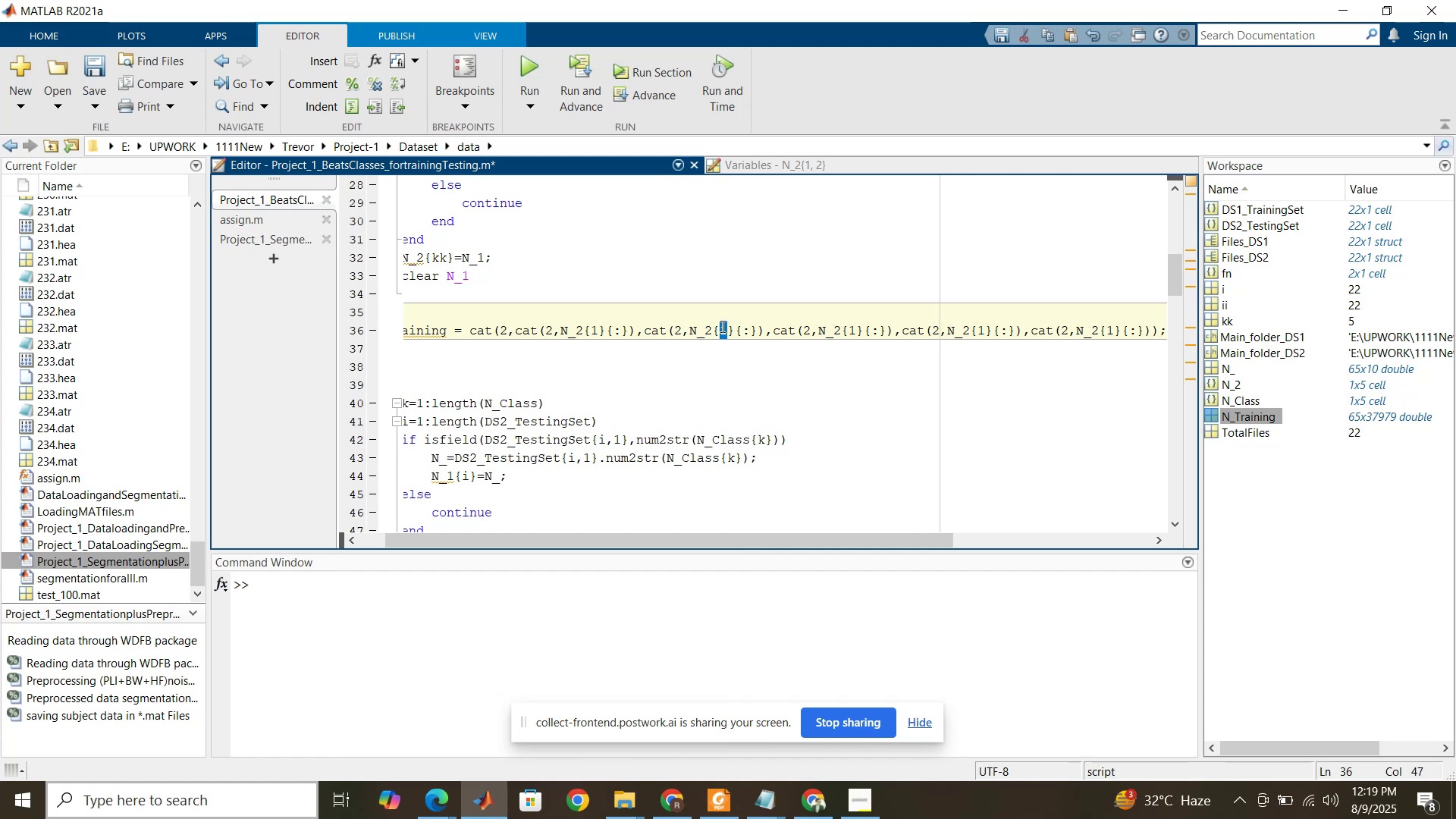 
wait(5.83)
 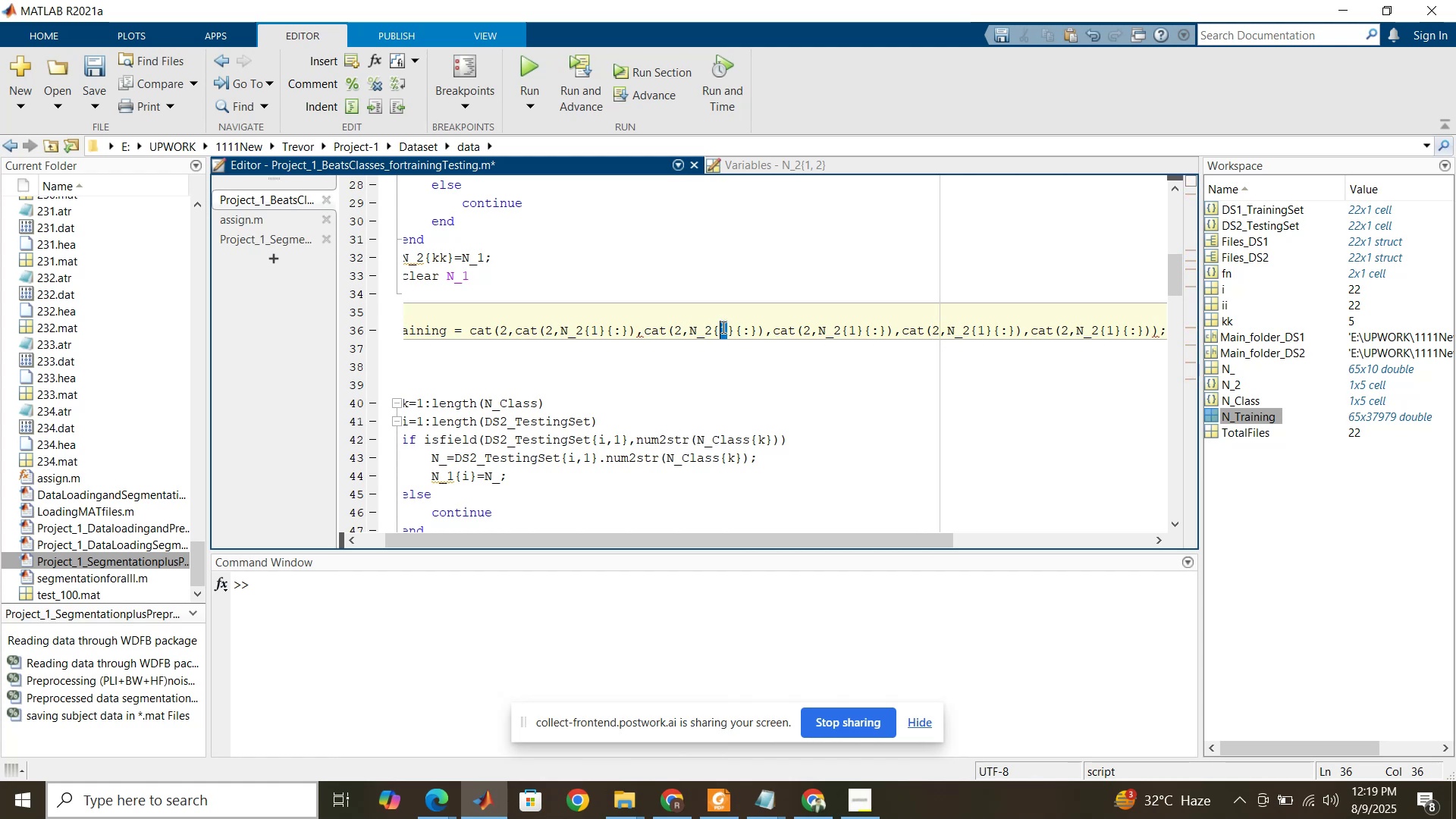 
left_click([787, 168])
 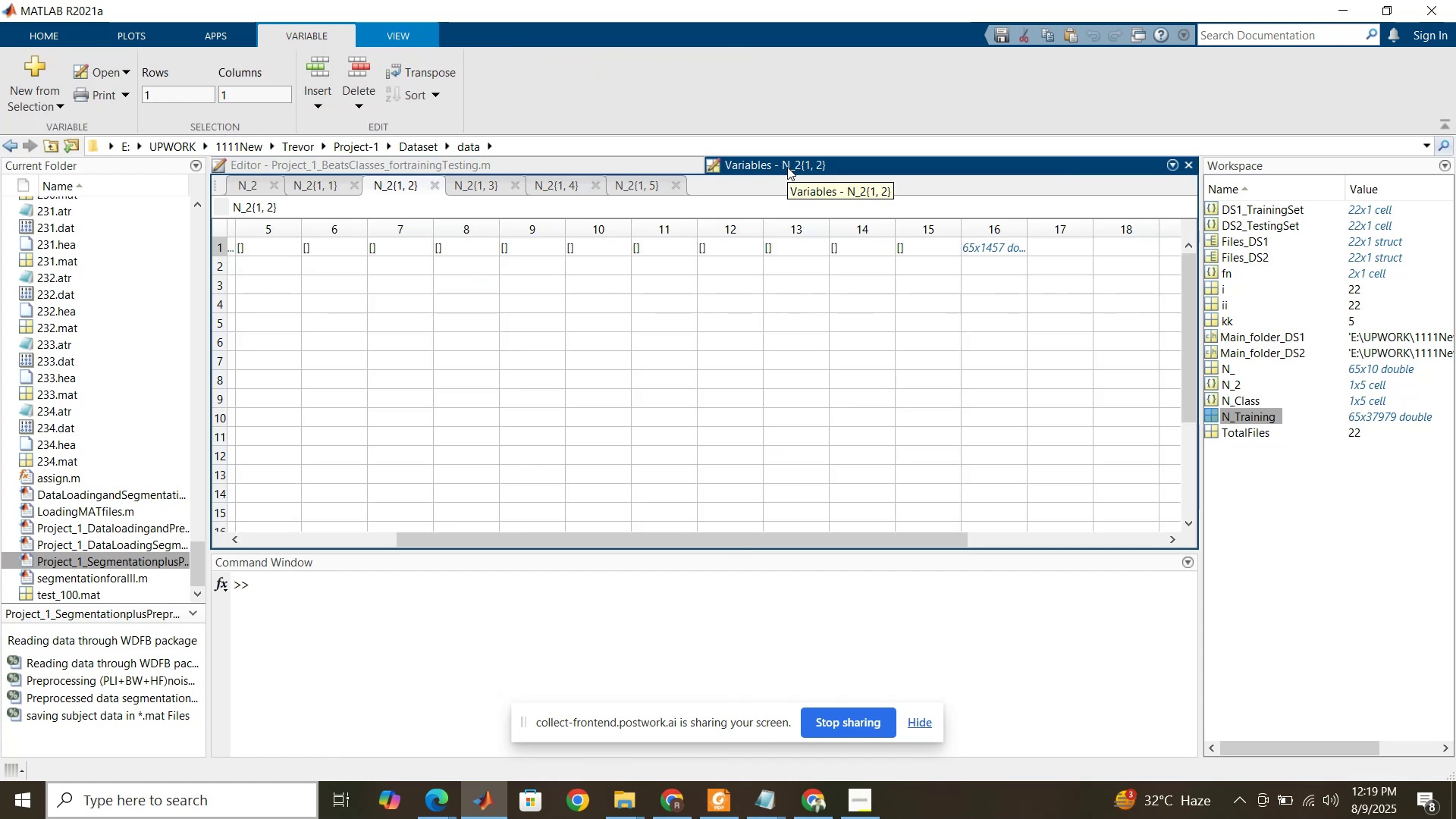 
left_click([674, 168])
 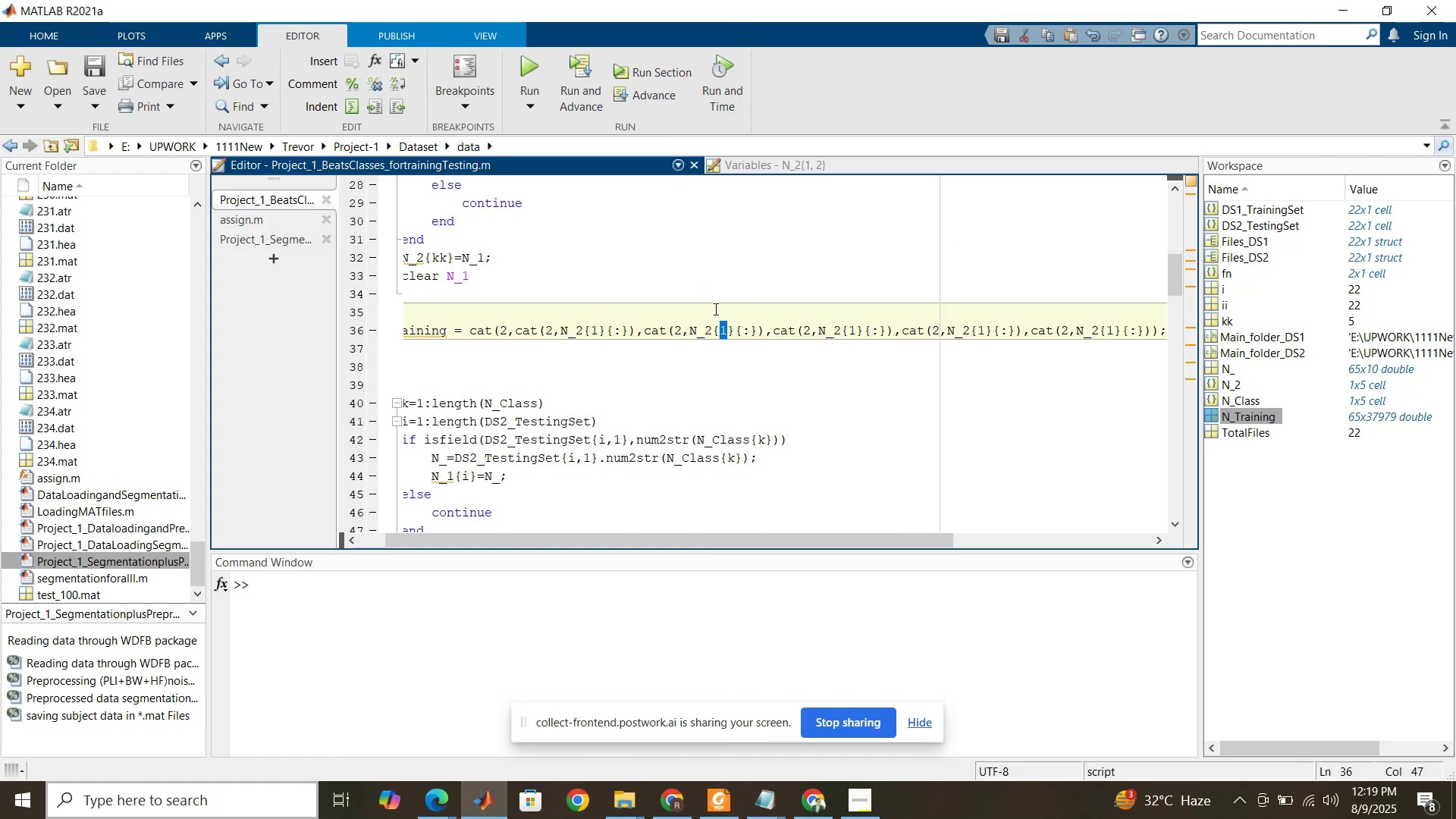 
type(2345)
 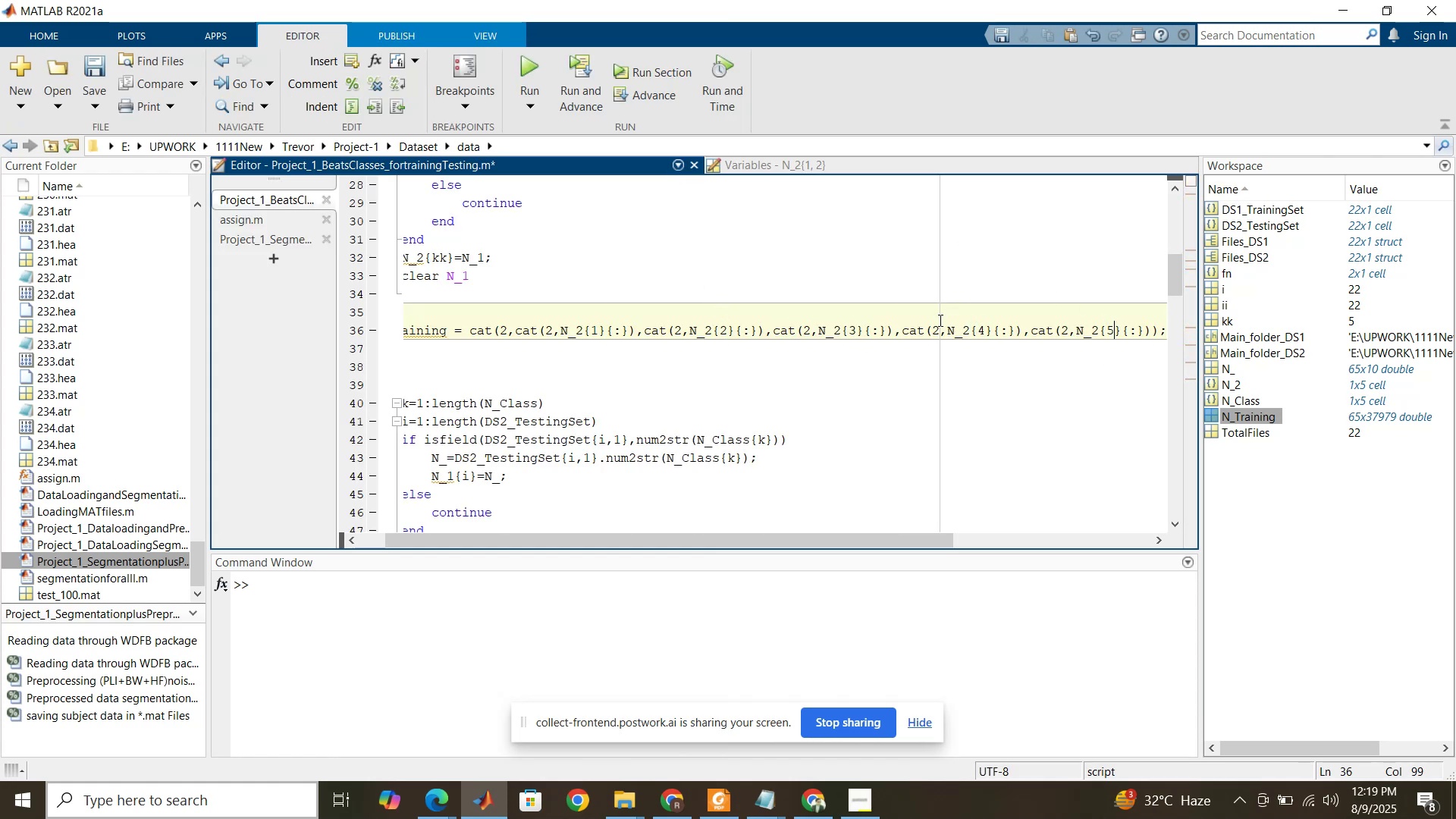 
left_click([937, 320])
 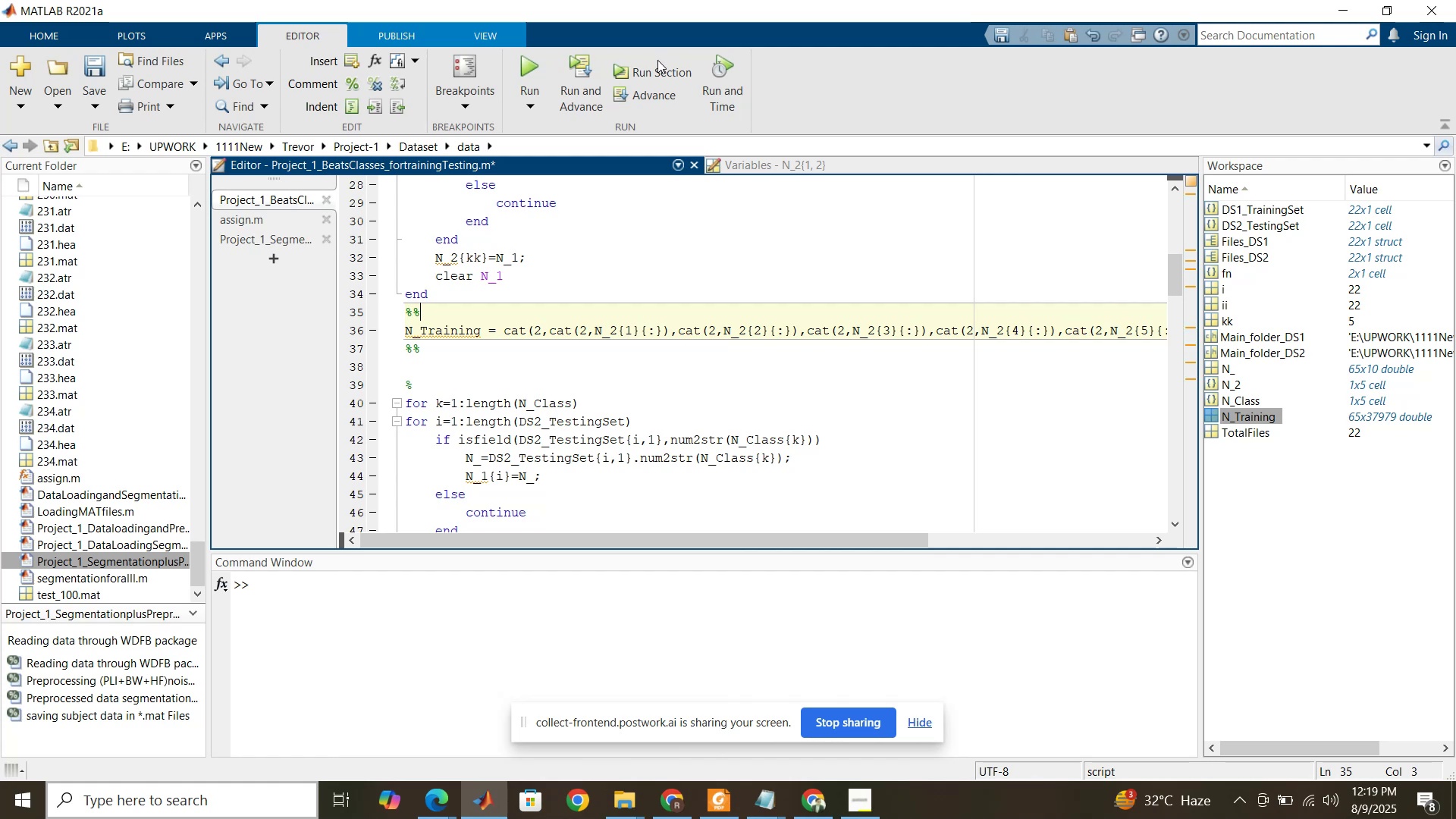 
left_click([661, 71])
 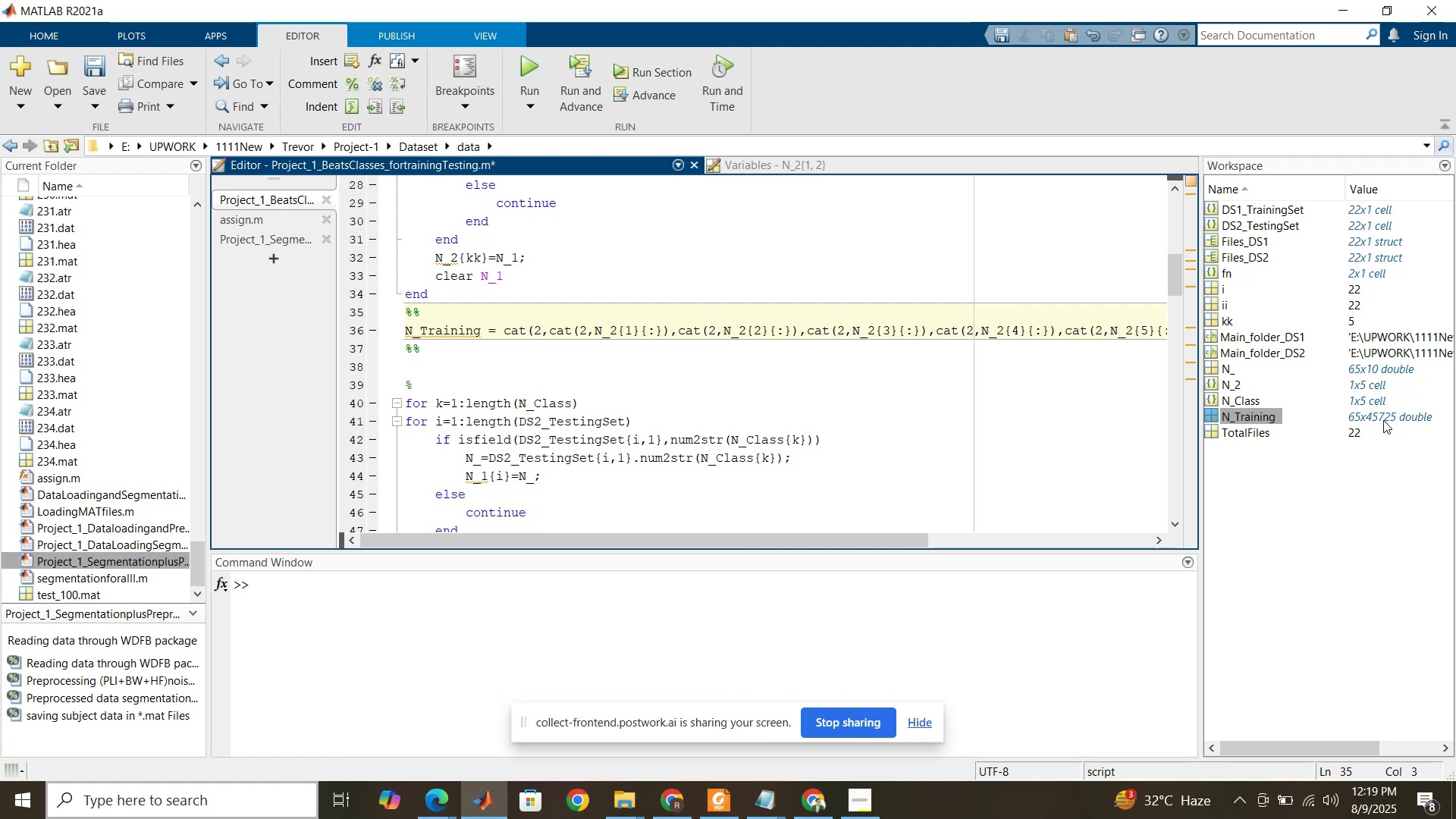 
wait(8.43)
 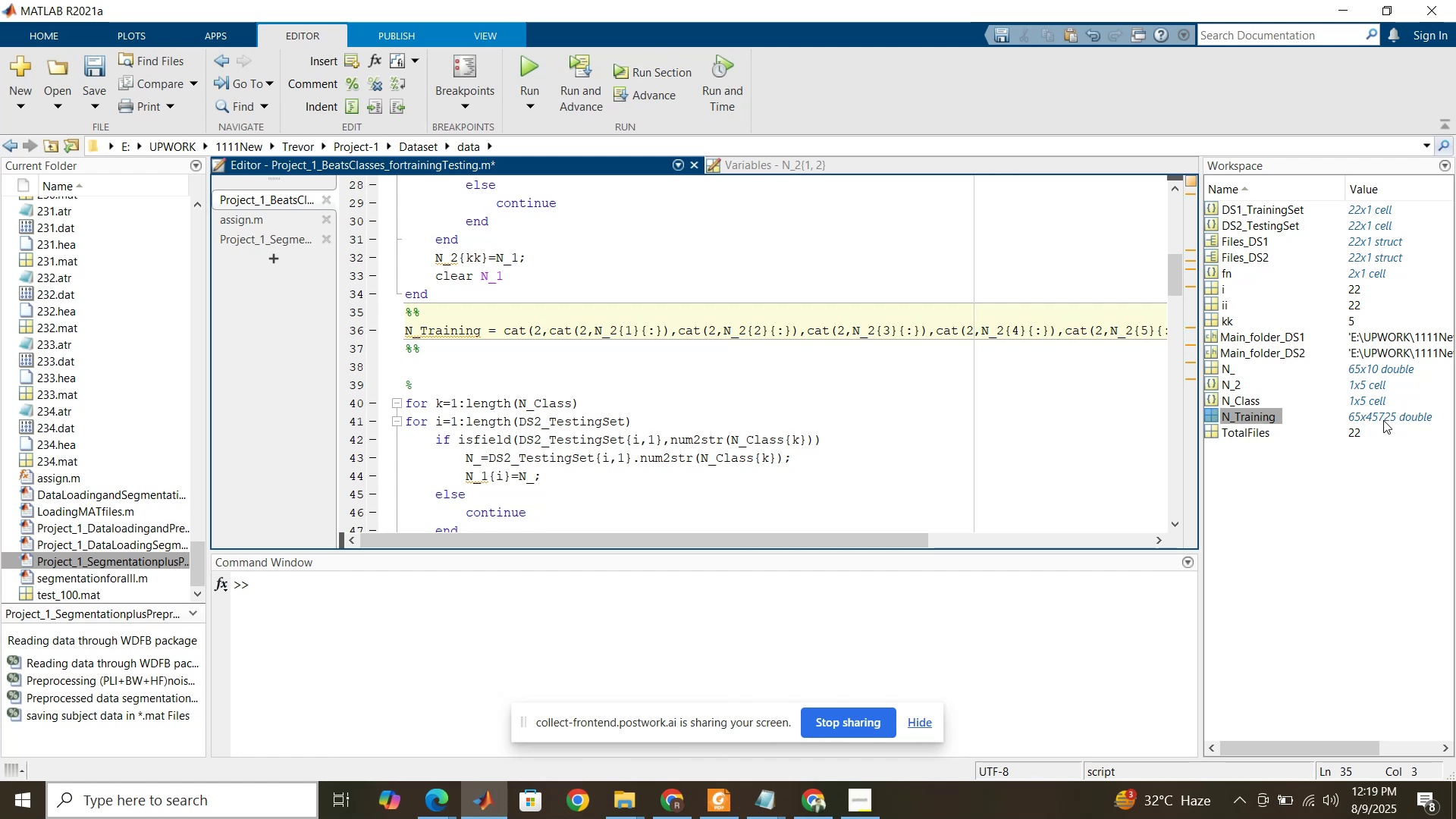 
left_click([1373, 482])
 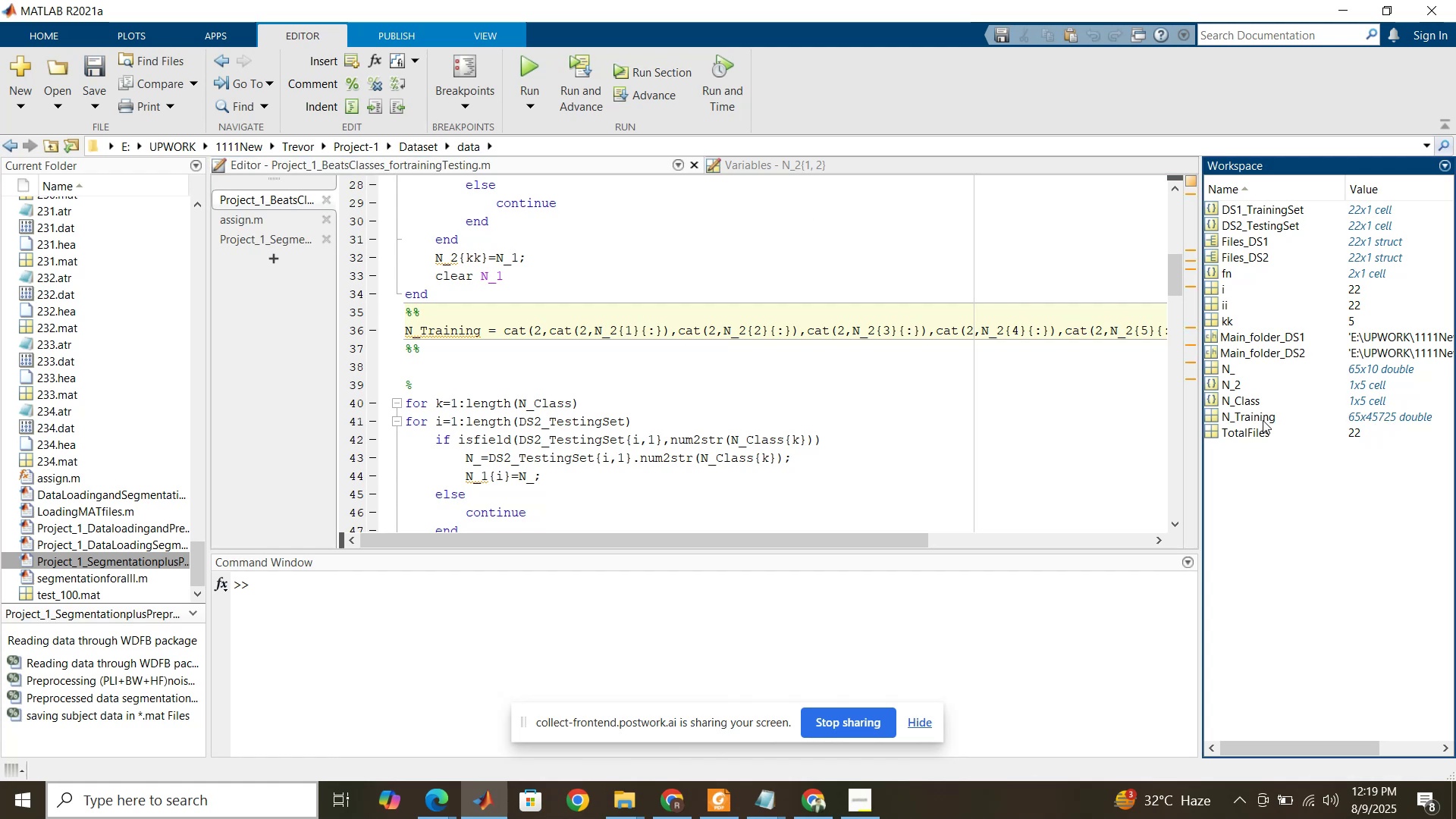 
left_click([1263, 420])
 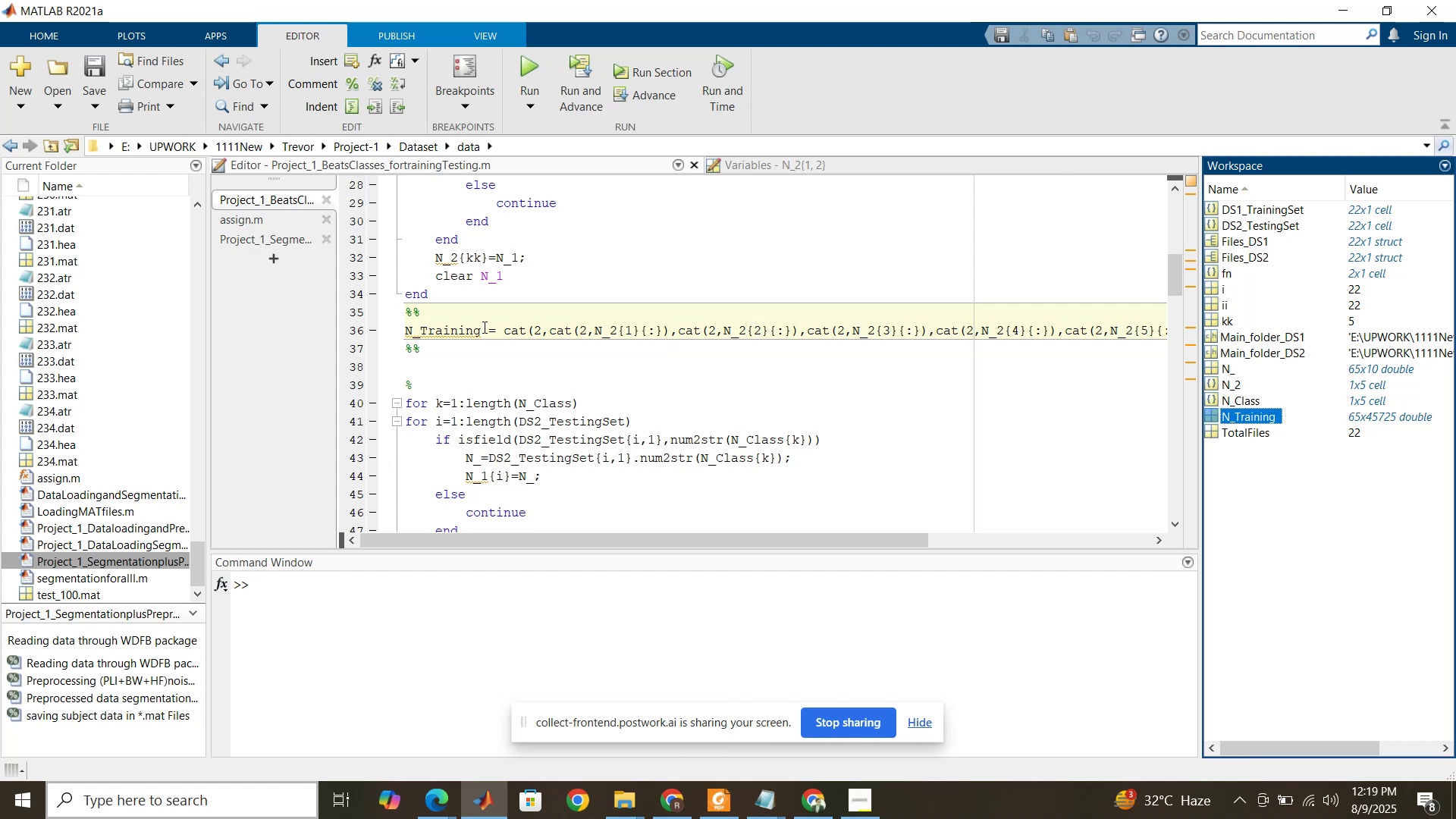 
left_click([484, 327])
 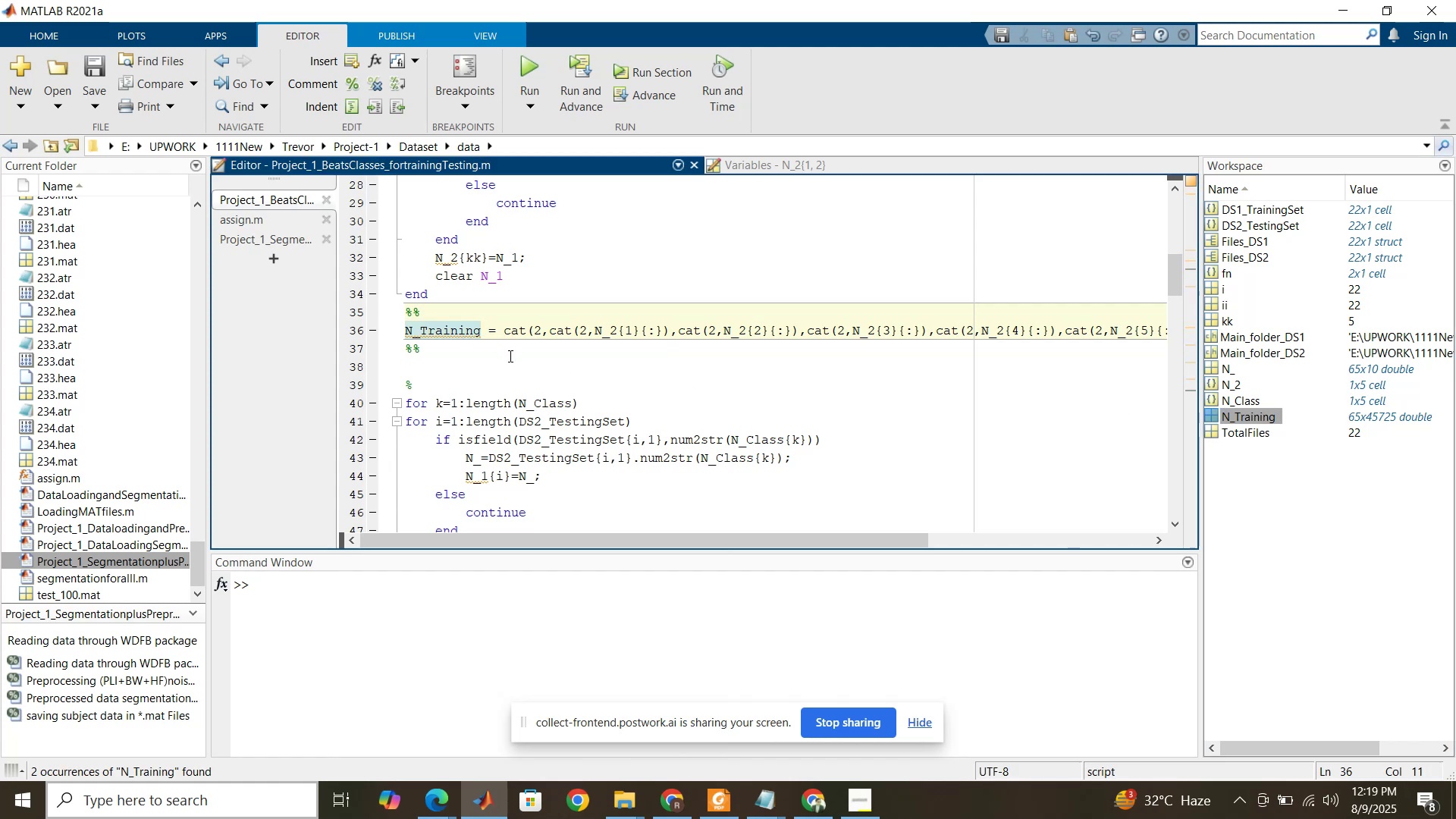 
key(1)
 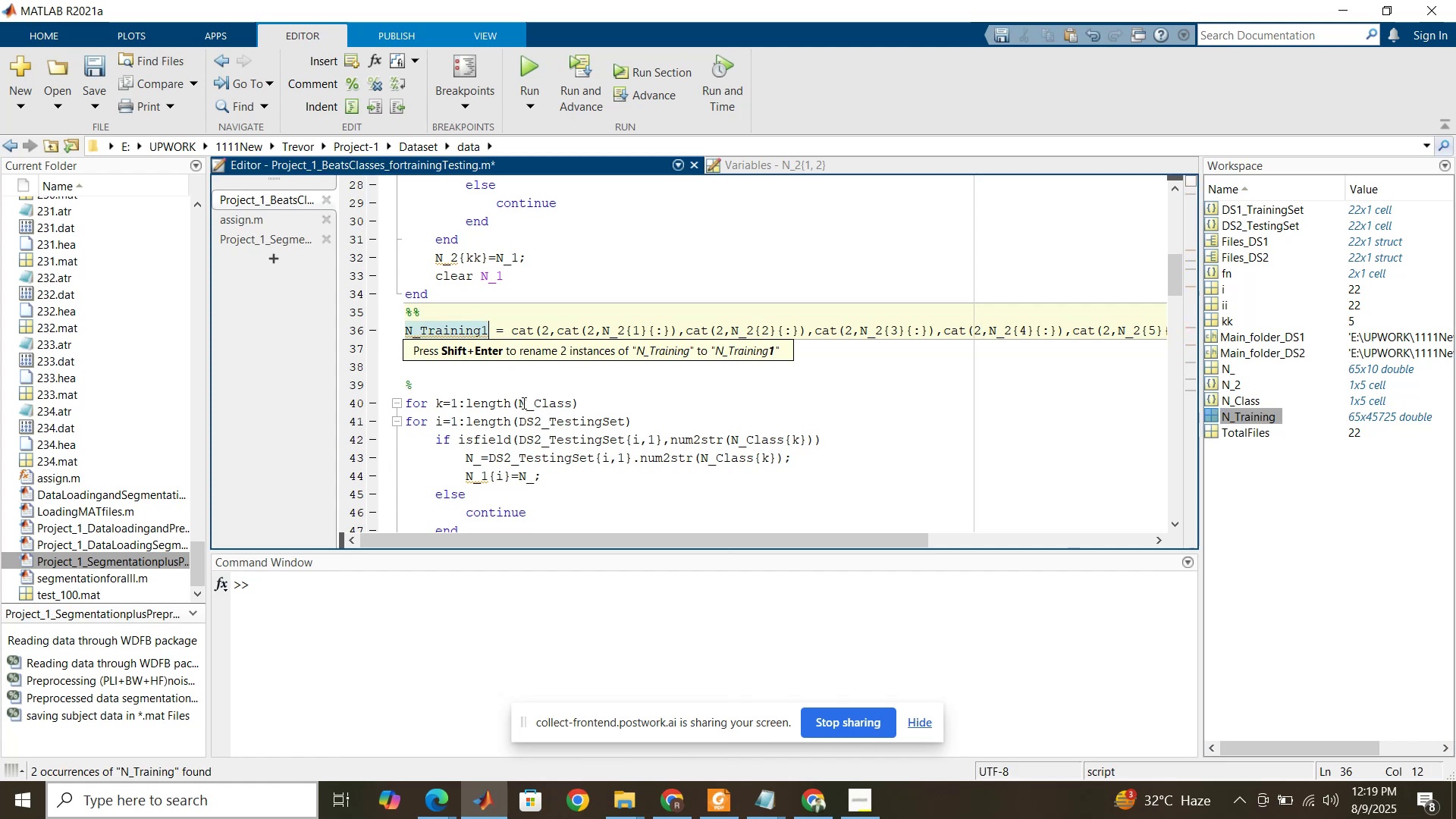 
left_click([522, 392])
 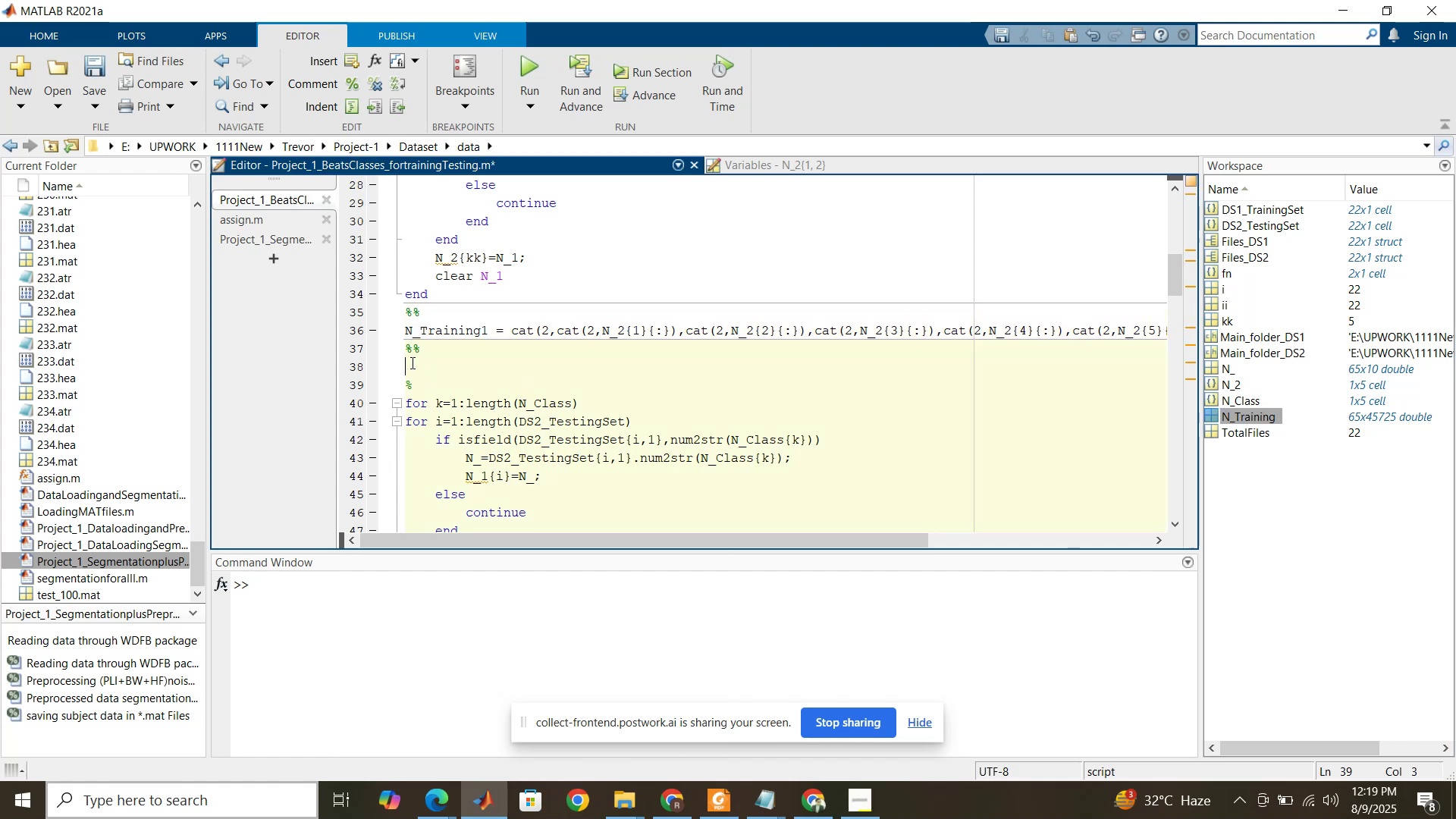 
scroll: coordinate [479, 462], scroll_direction: down, amount: 2.0
 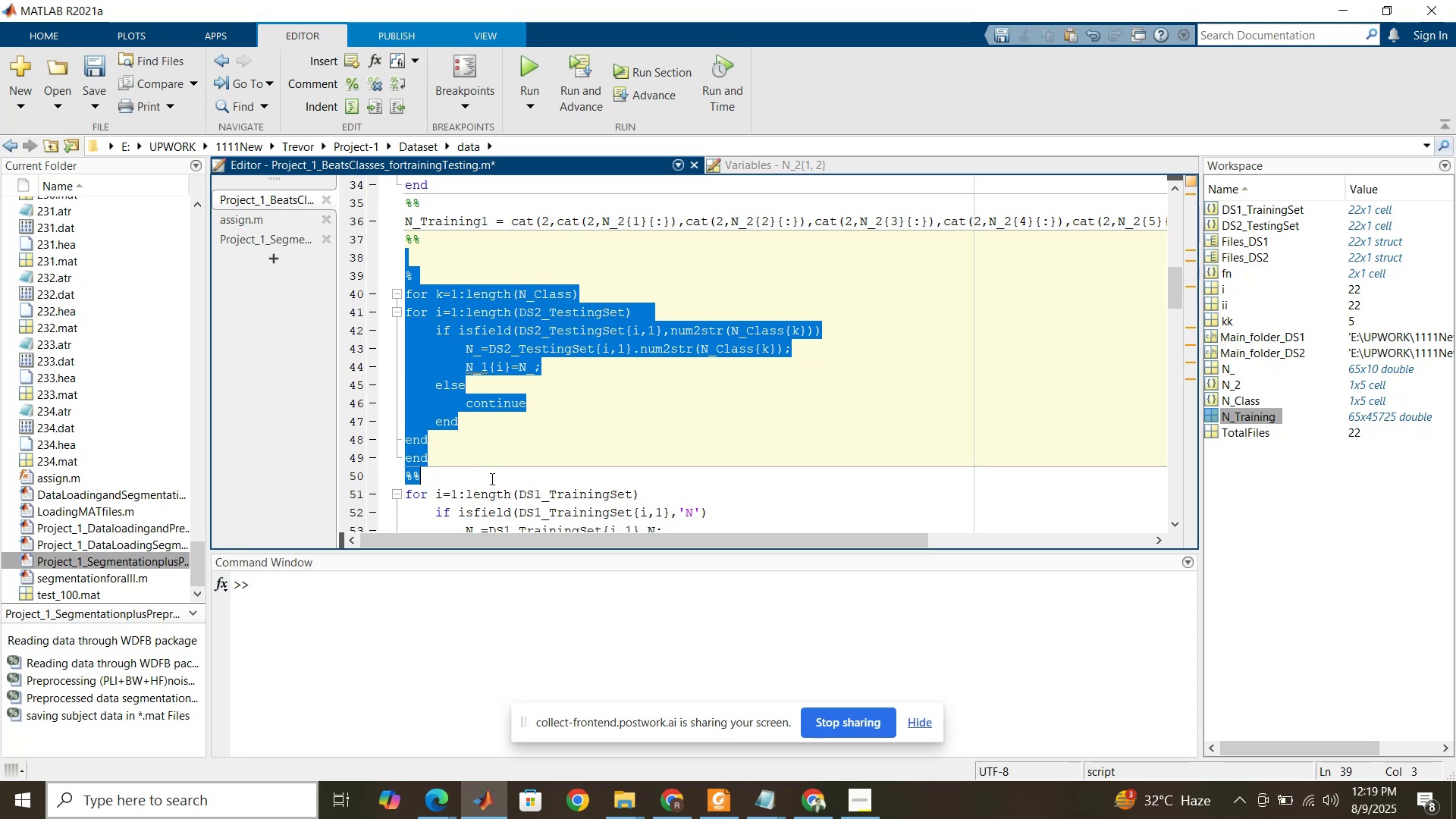 
key(Delete)
 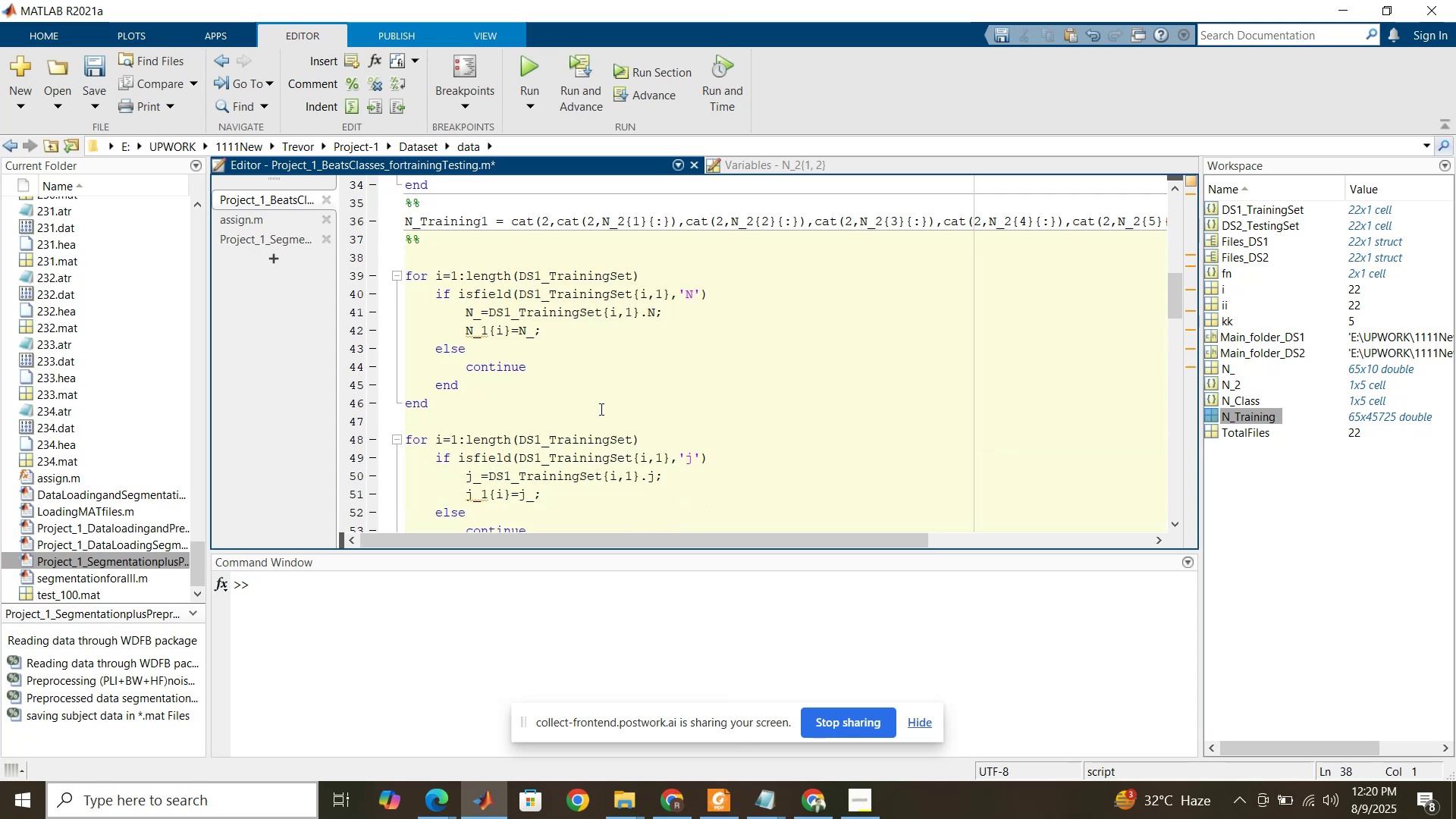 
scroll: coordinate [537, 342], scroll_direction: down, amount: 13.0
 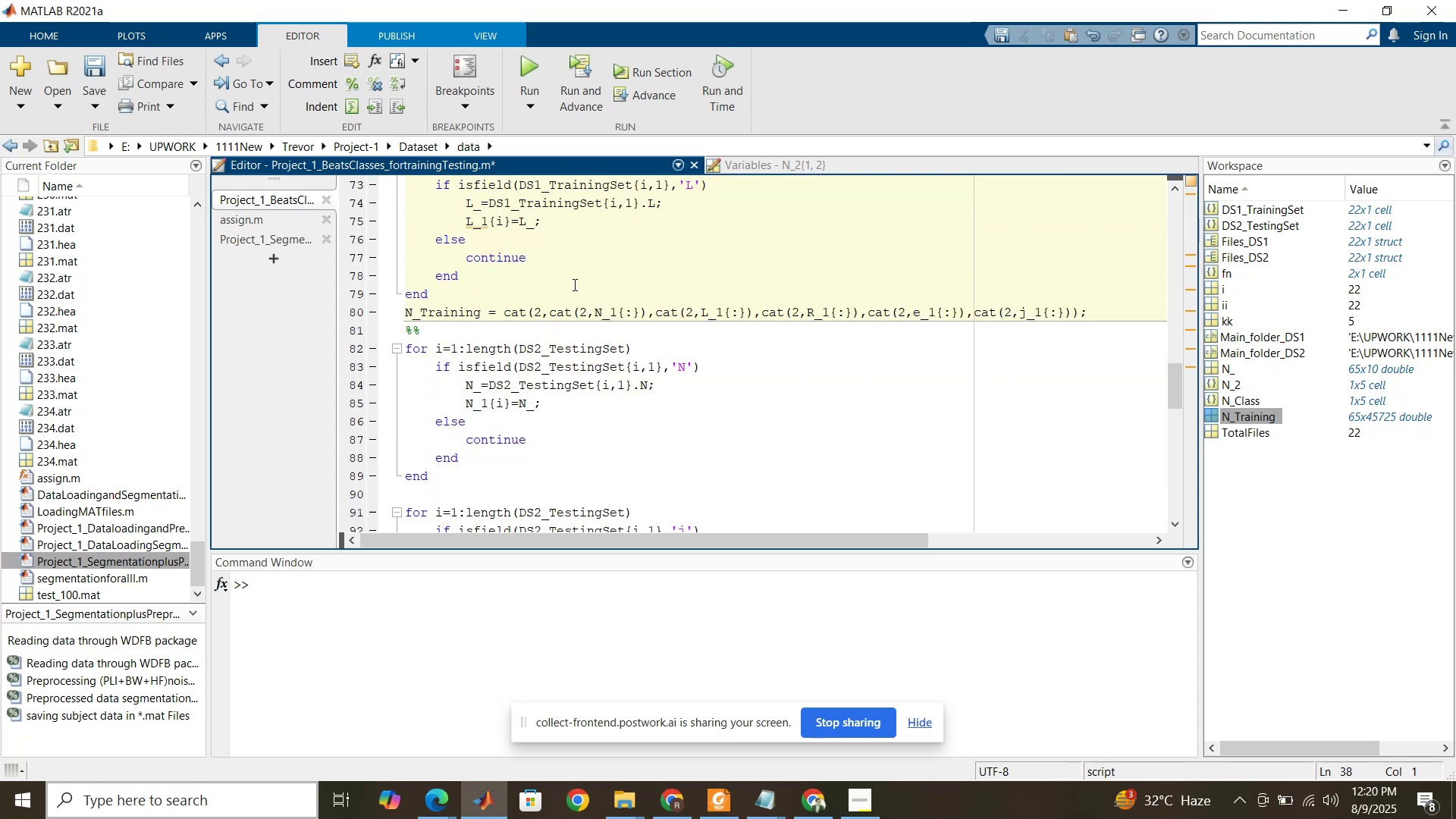 
left_click([586, 241])
 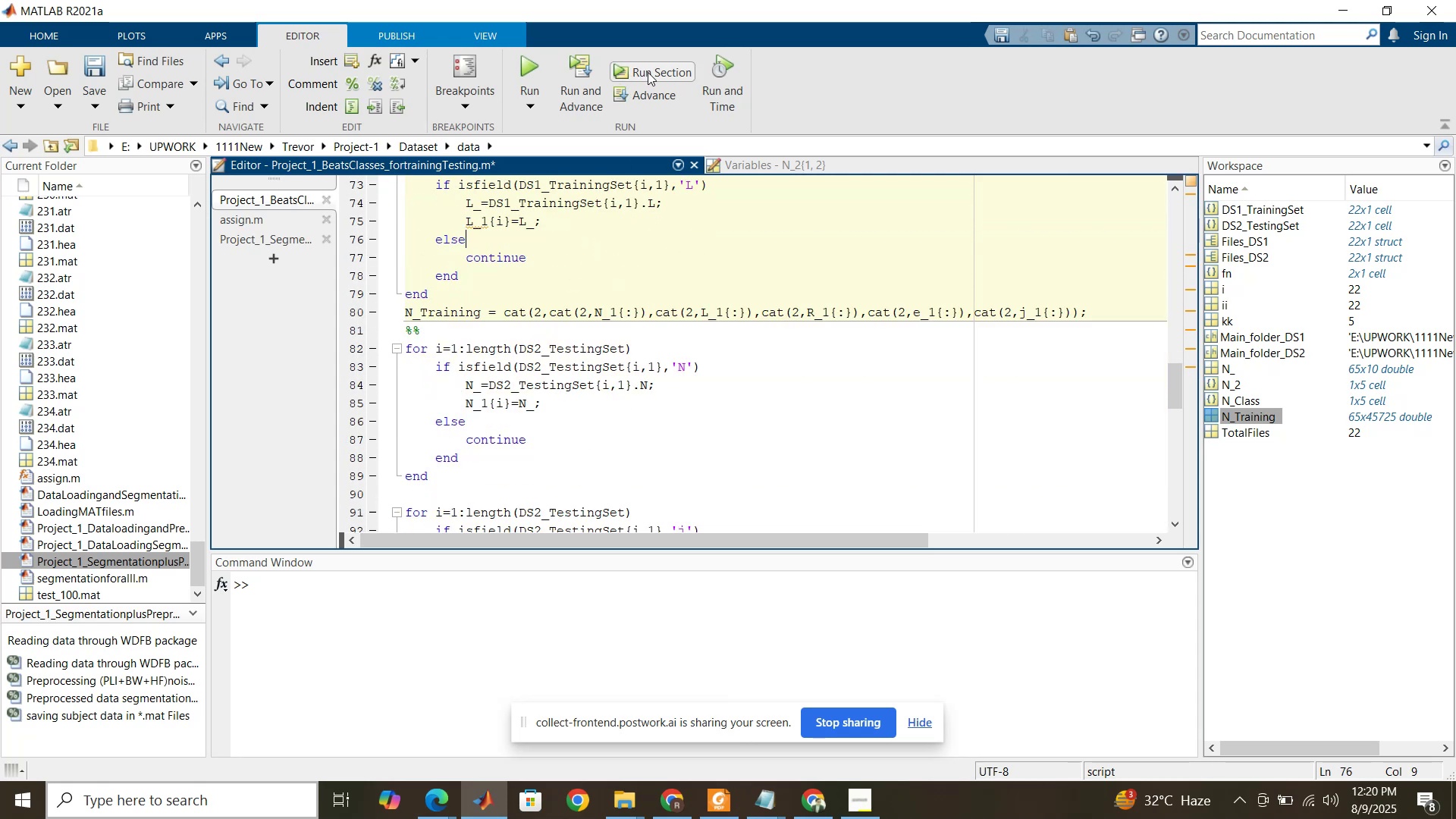 
left_click([648, 72])
 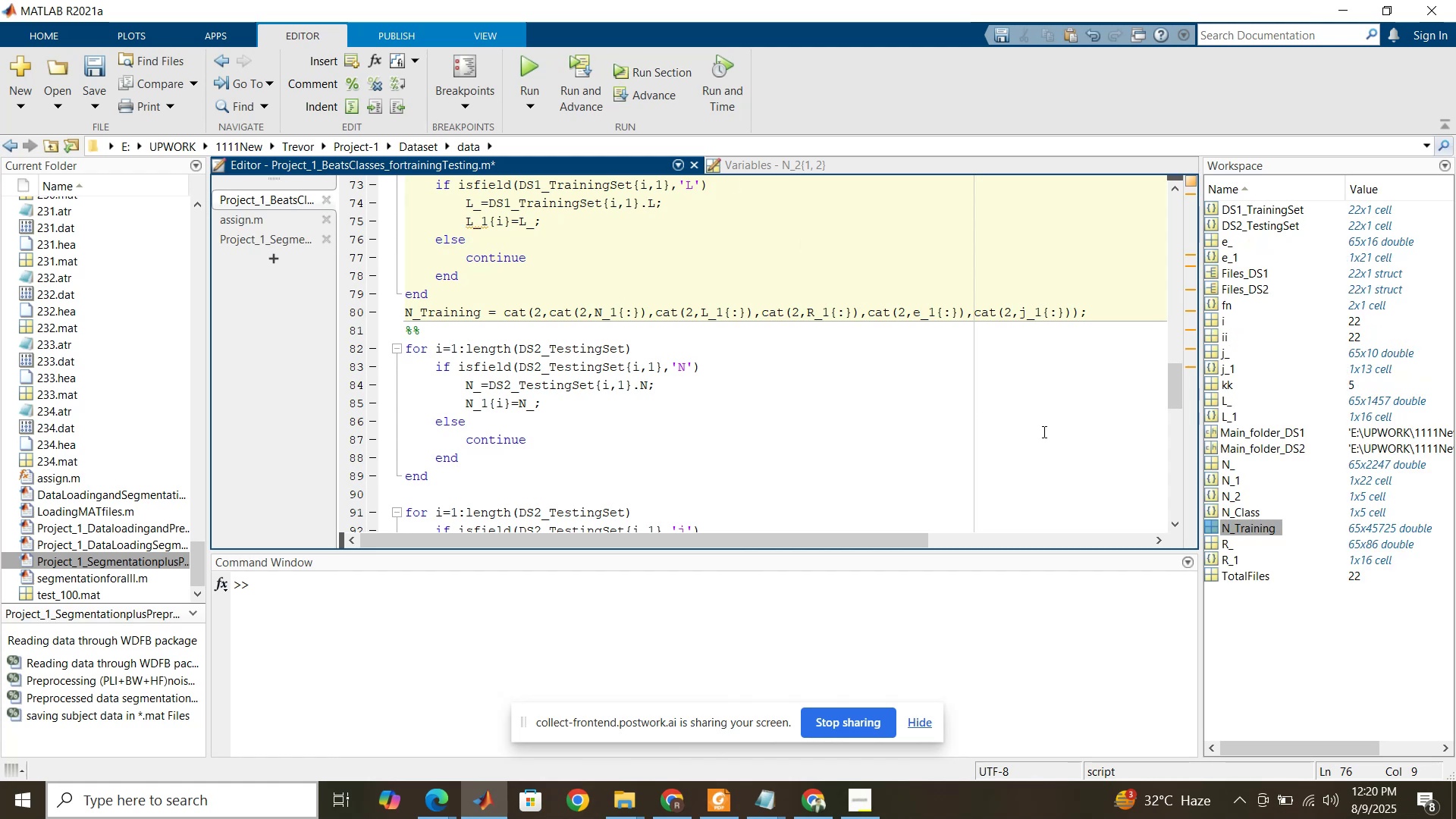 
wait(5.74)
 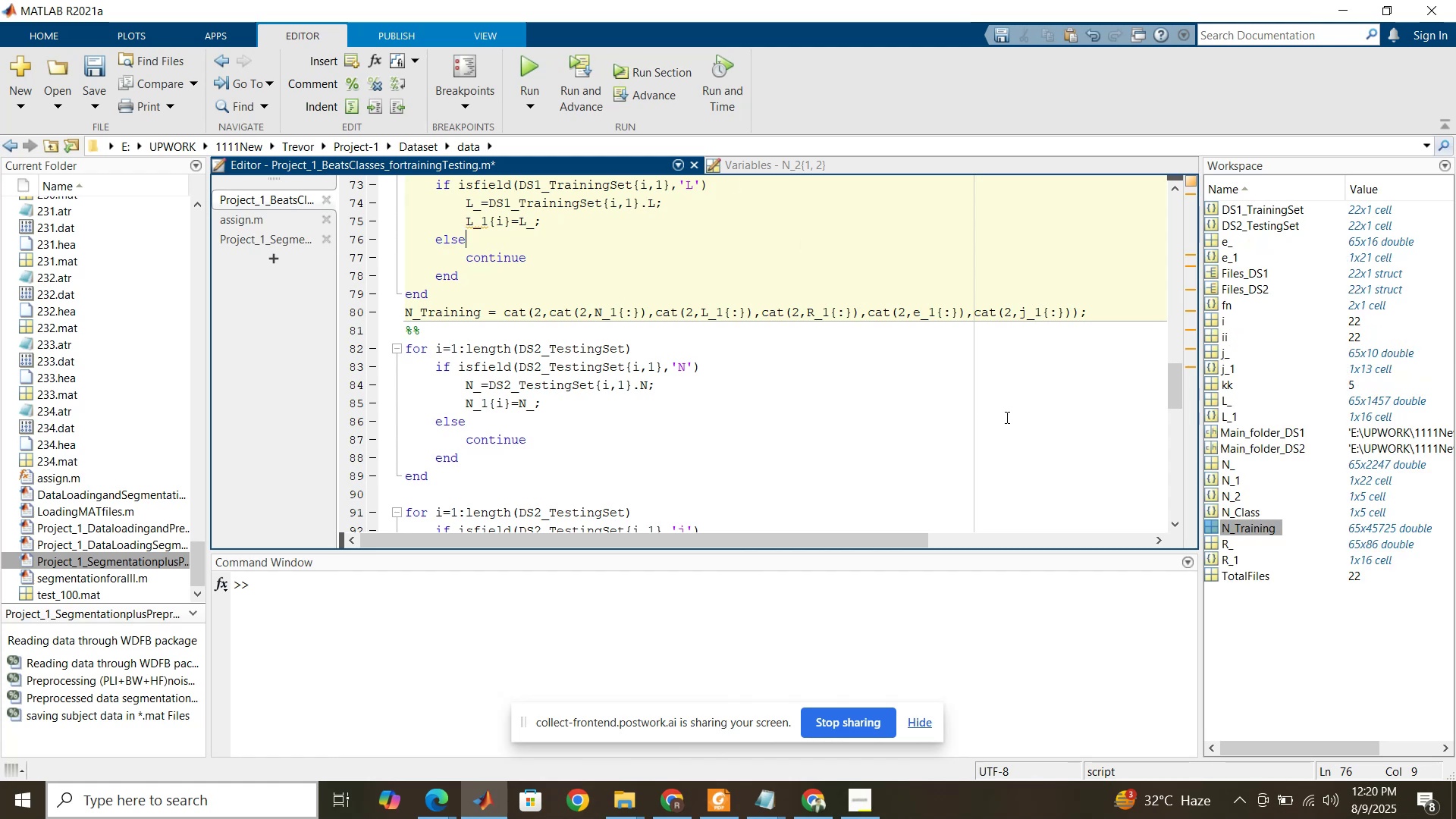 
scroll: coordinate [864, 396], scroll_direction: up, amount: 15.0
 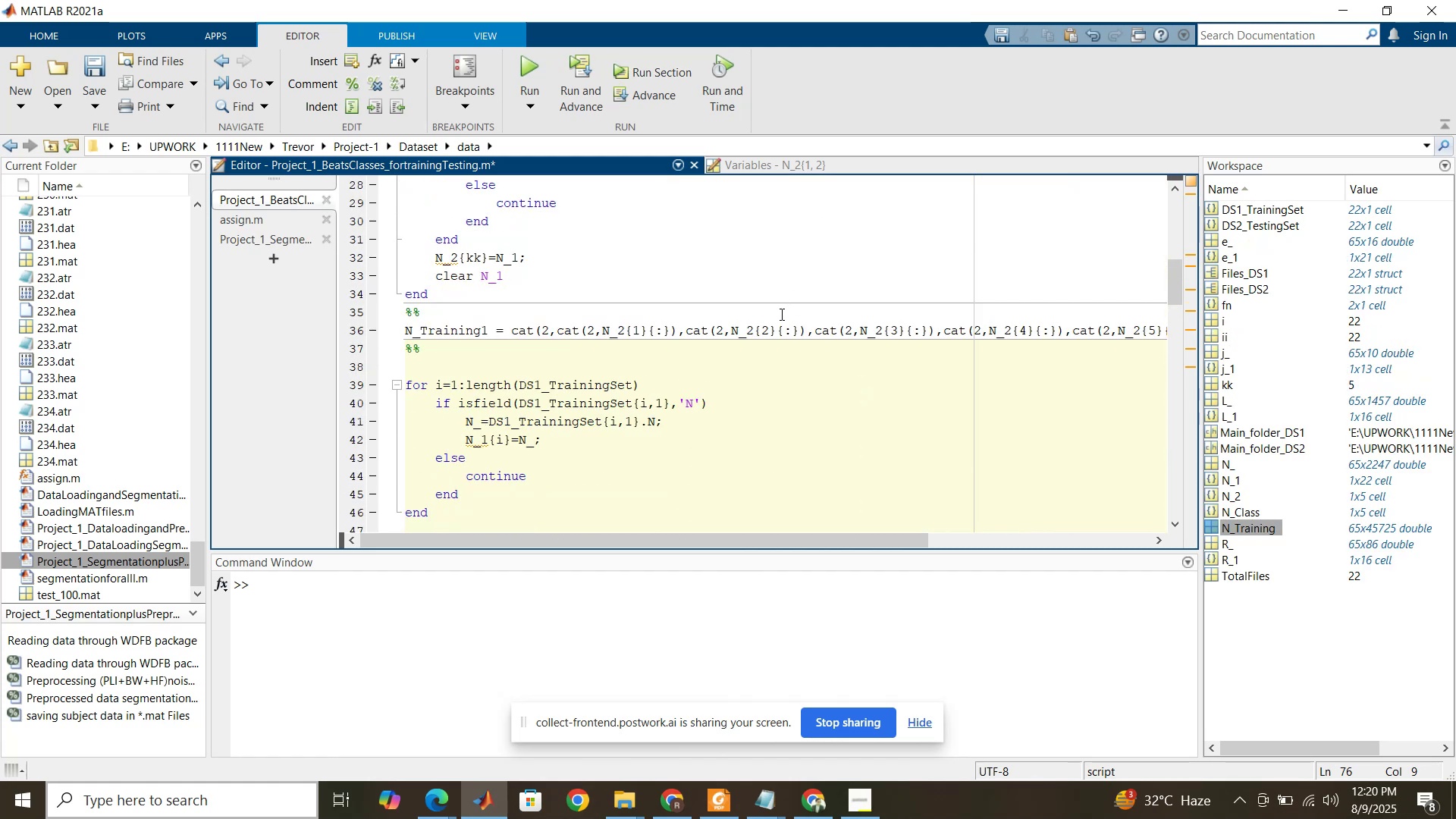 
left_click([780, 323])
 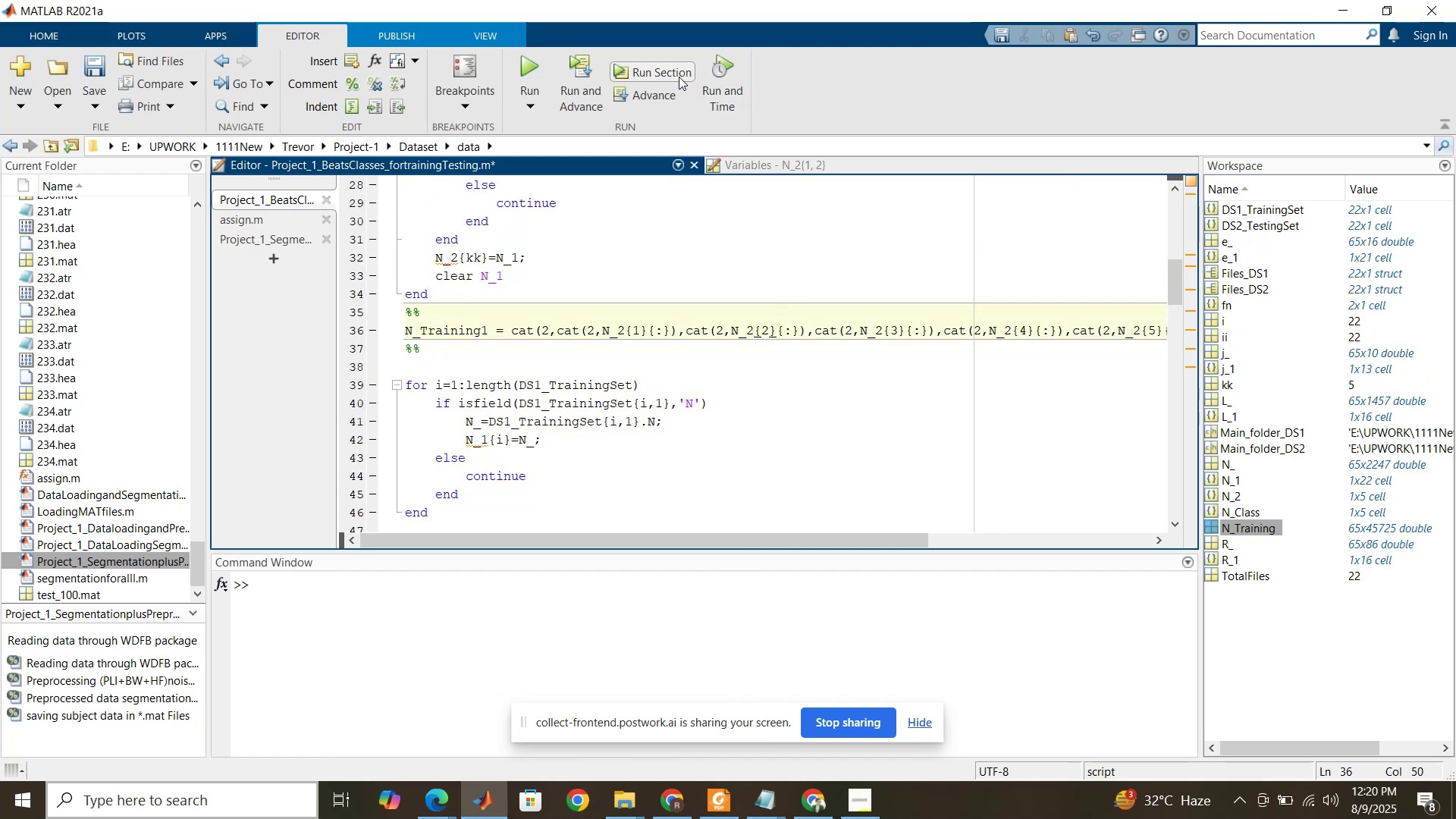 
left_click([678, 76])
 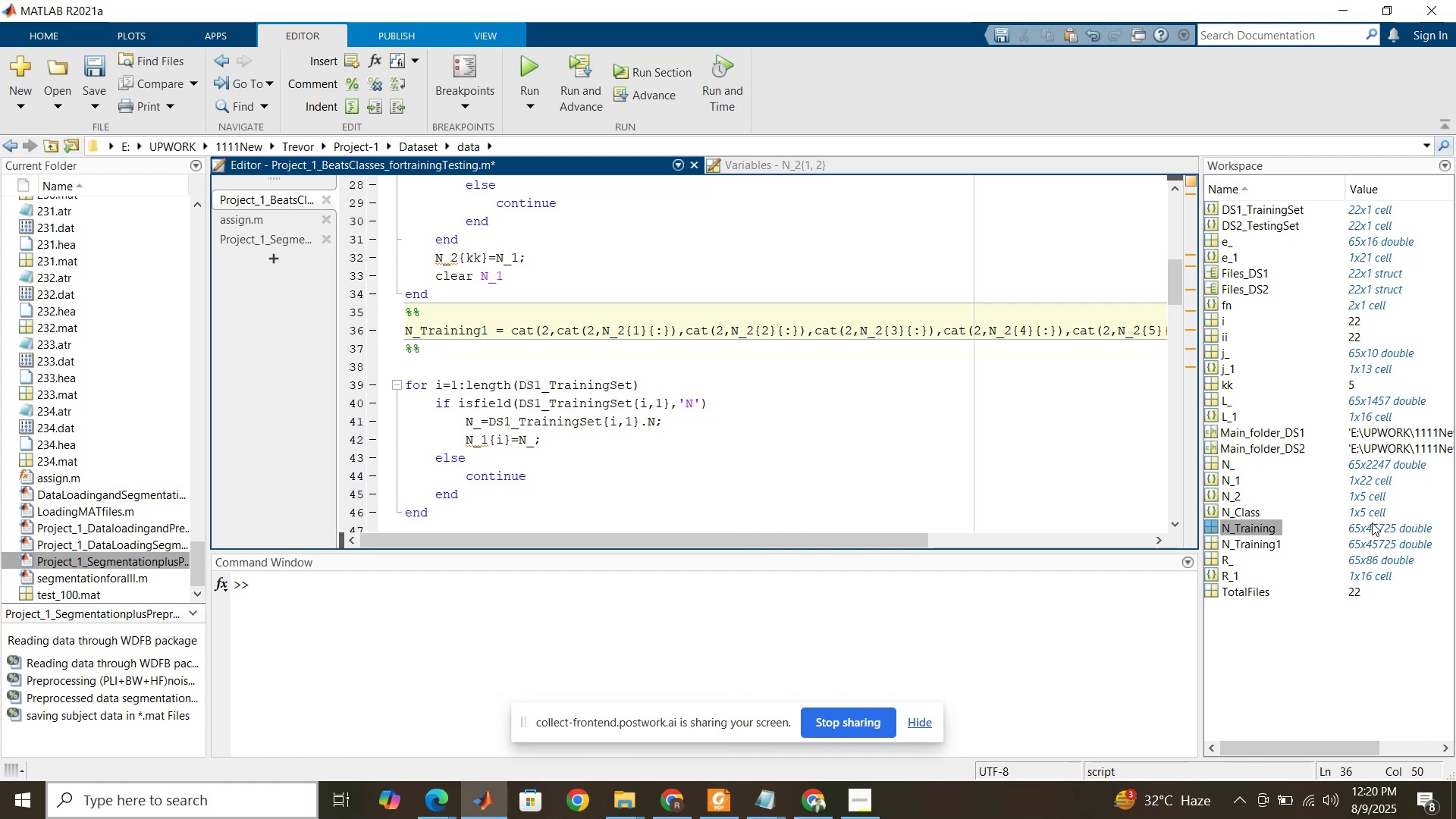 
left_click([1371, 528])
 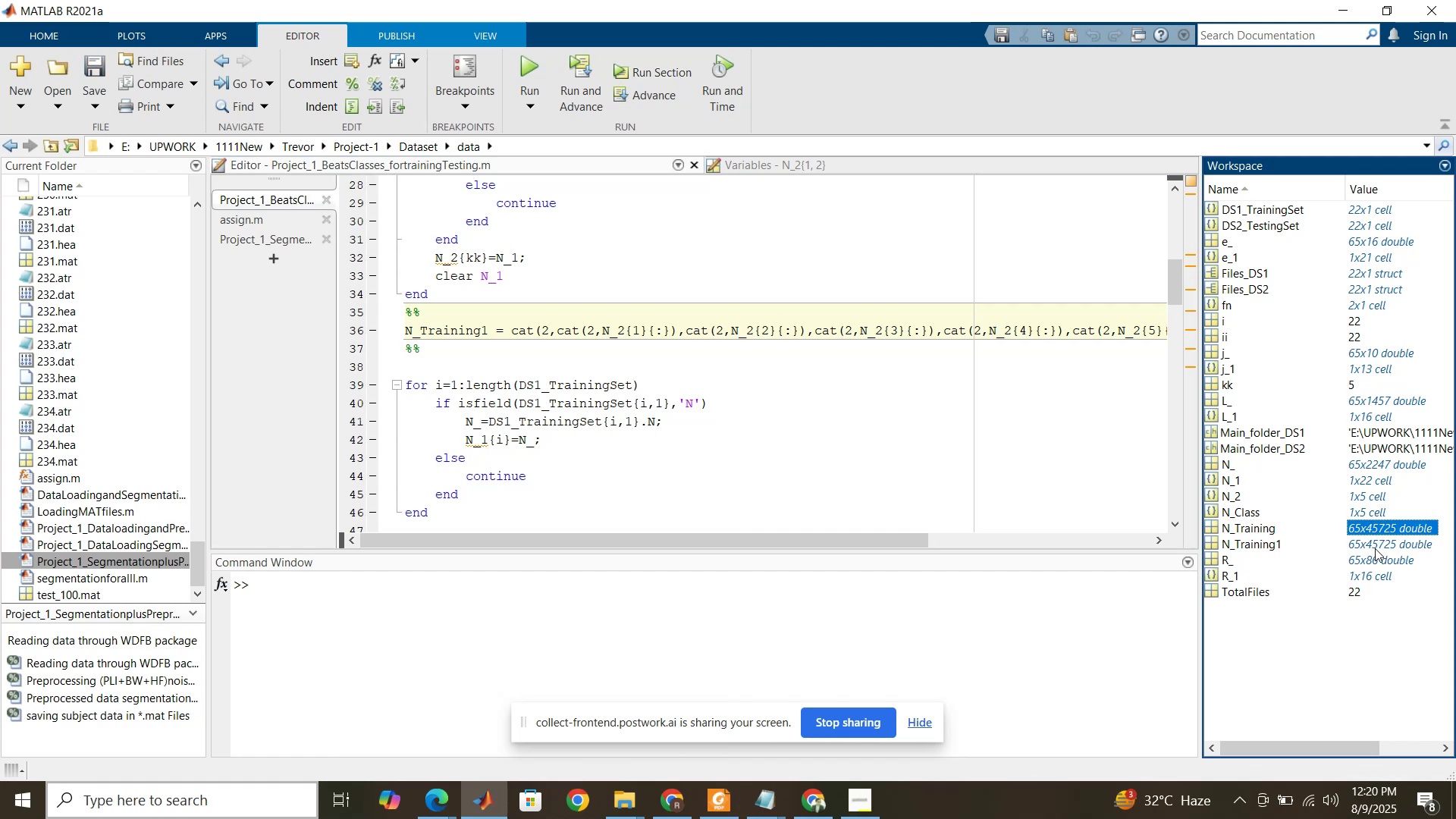 
left_click([1375, 548])
 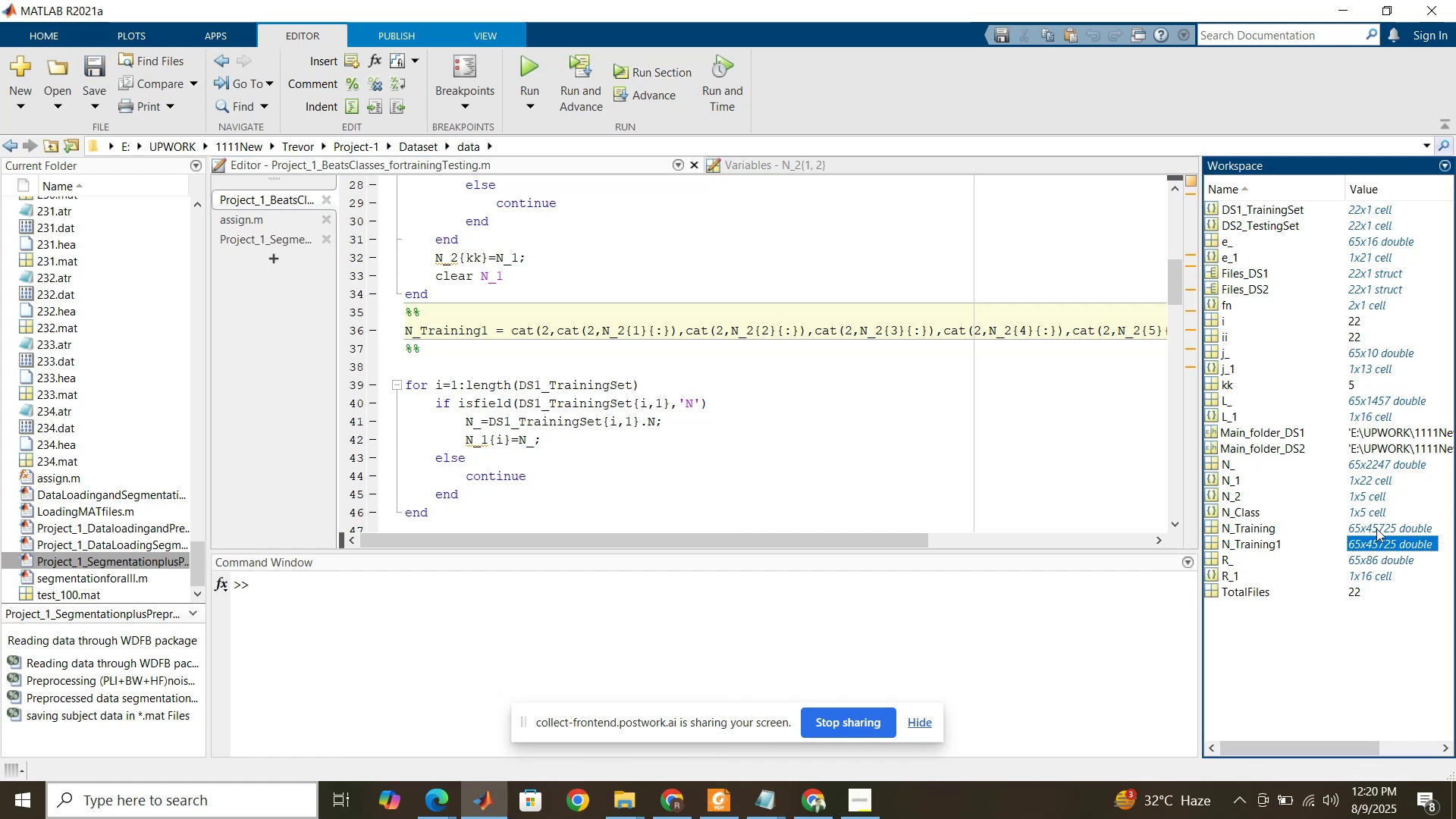 
left_click([1376, 527])
 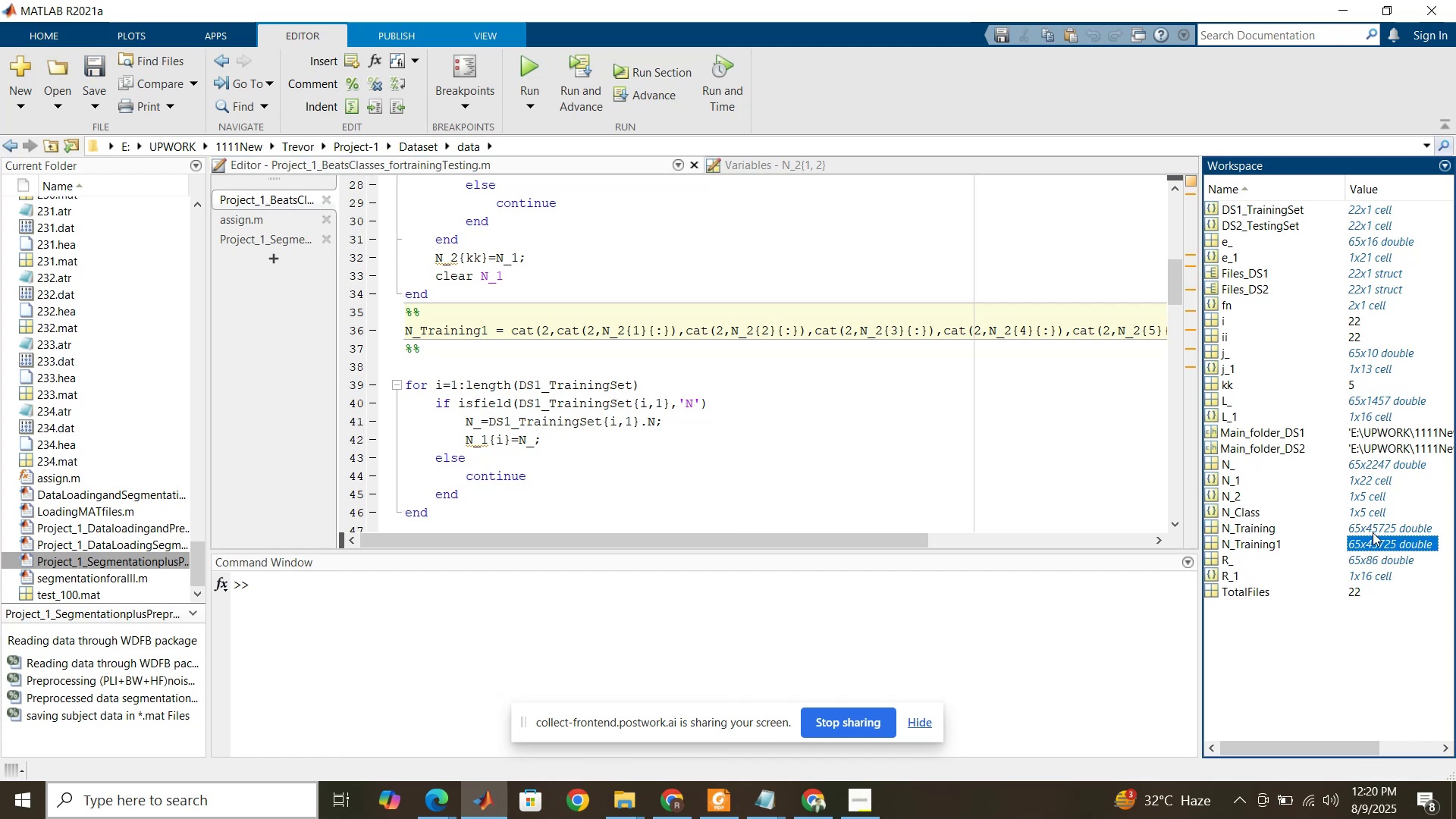 
double_click([1373, 526])
 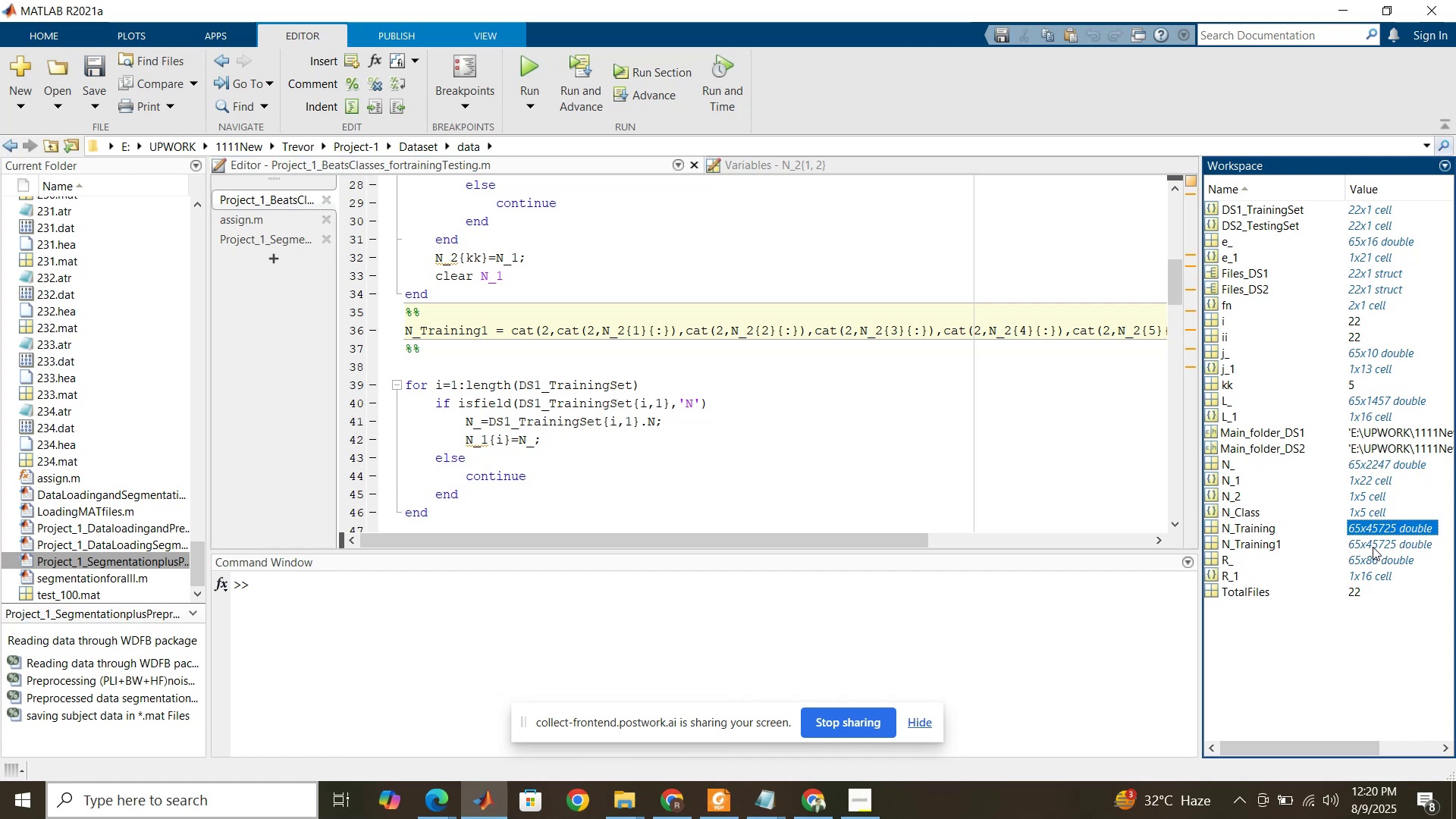 
triple_click([1373, 548])
 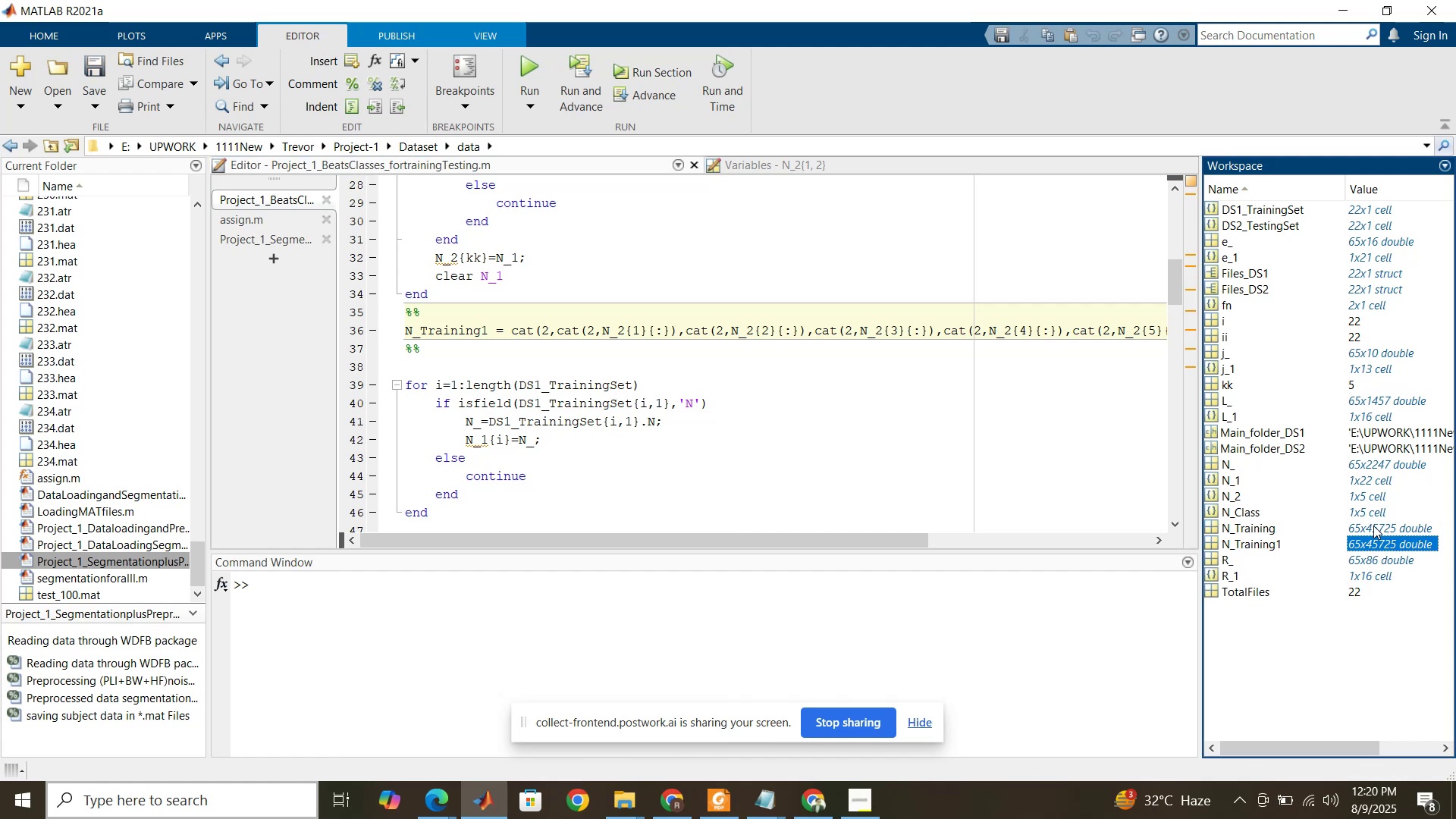 
triple_click([1373, 525])
 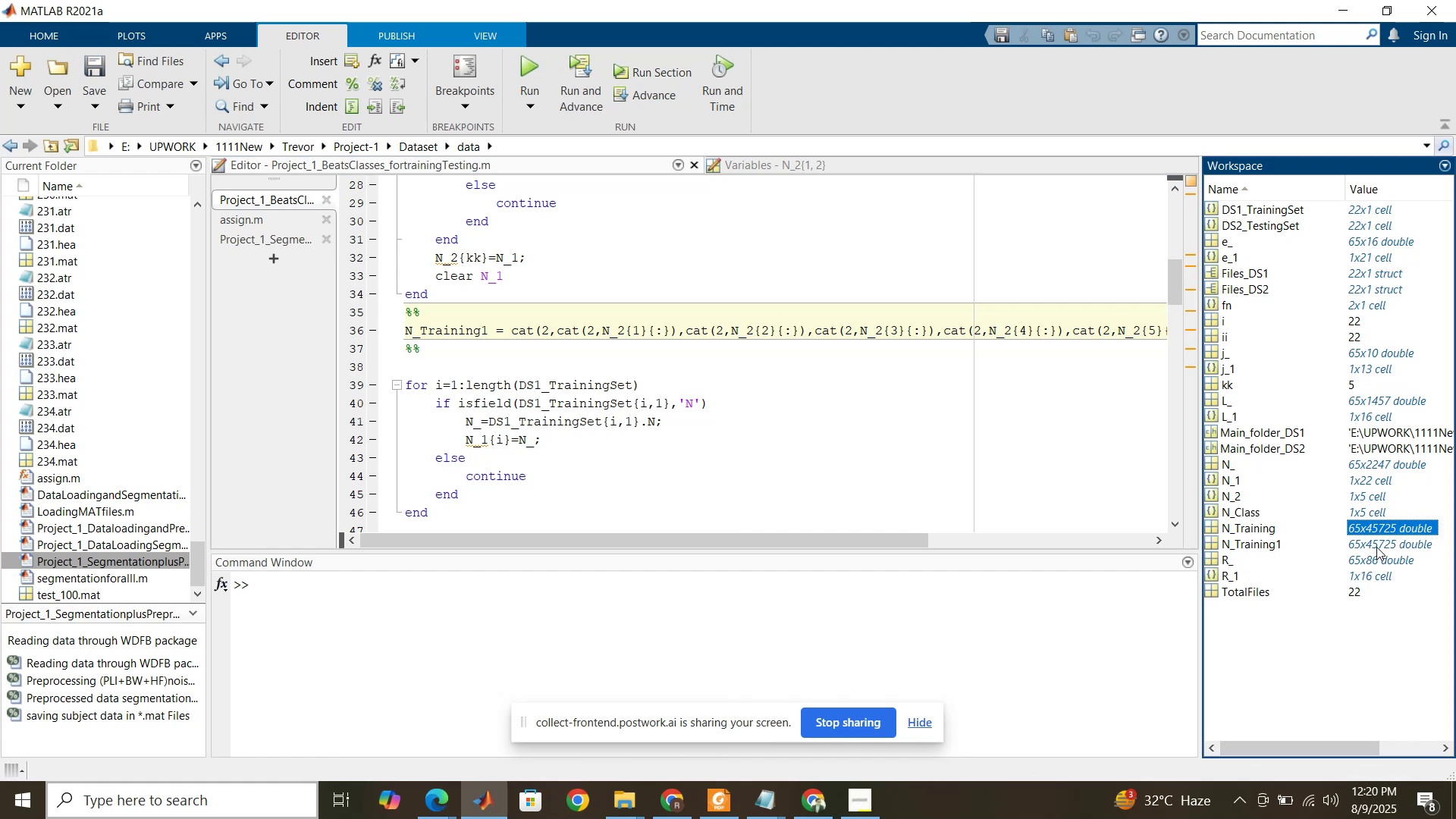 
triple_click([1376, 547])
 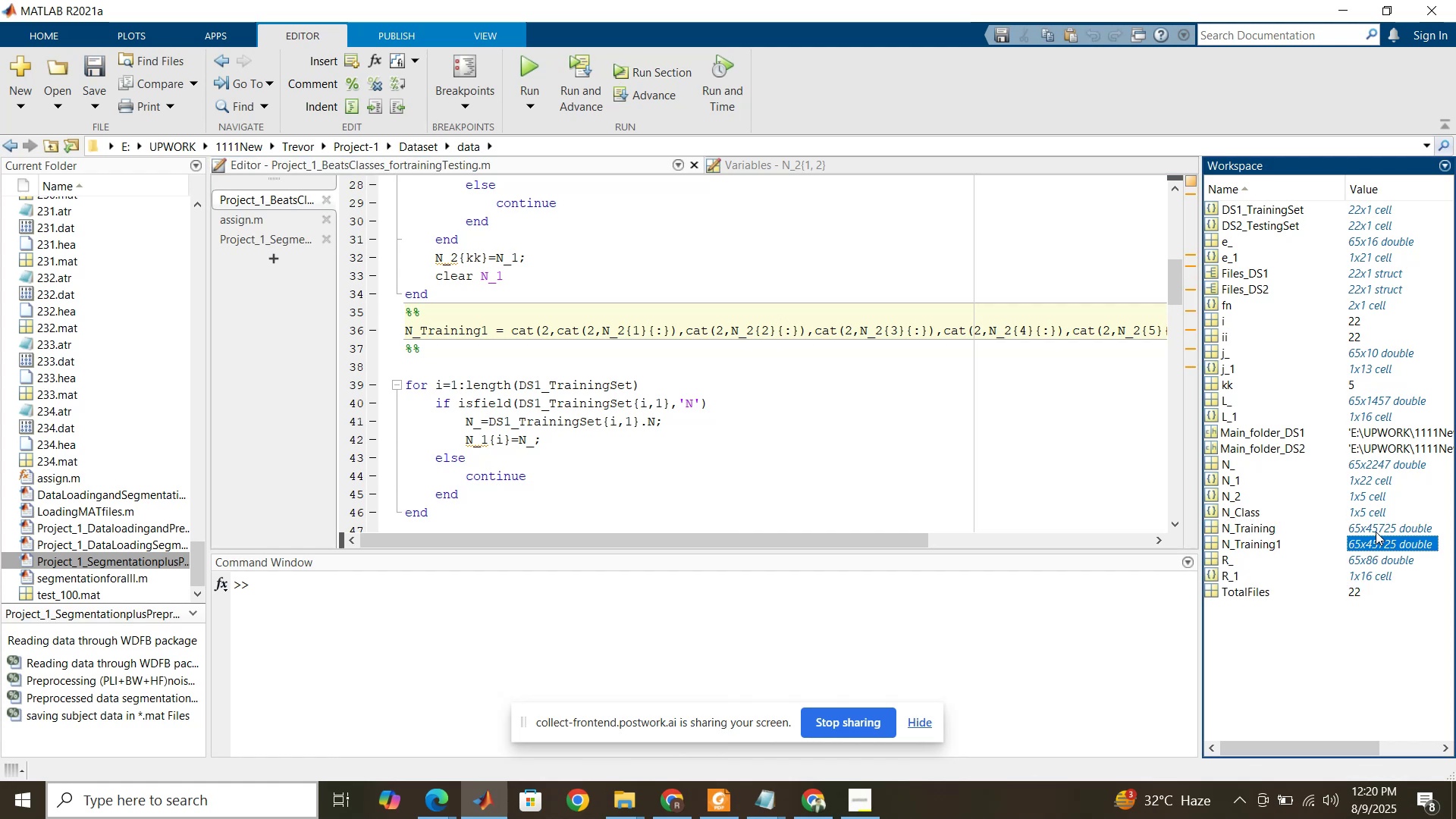 
triple_click([1376, 532])
 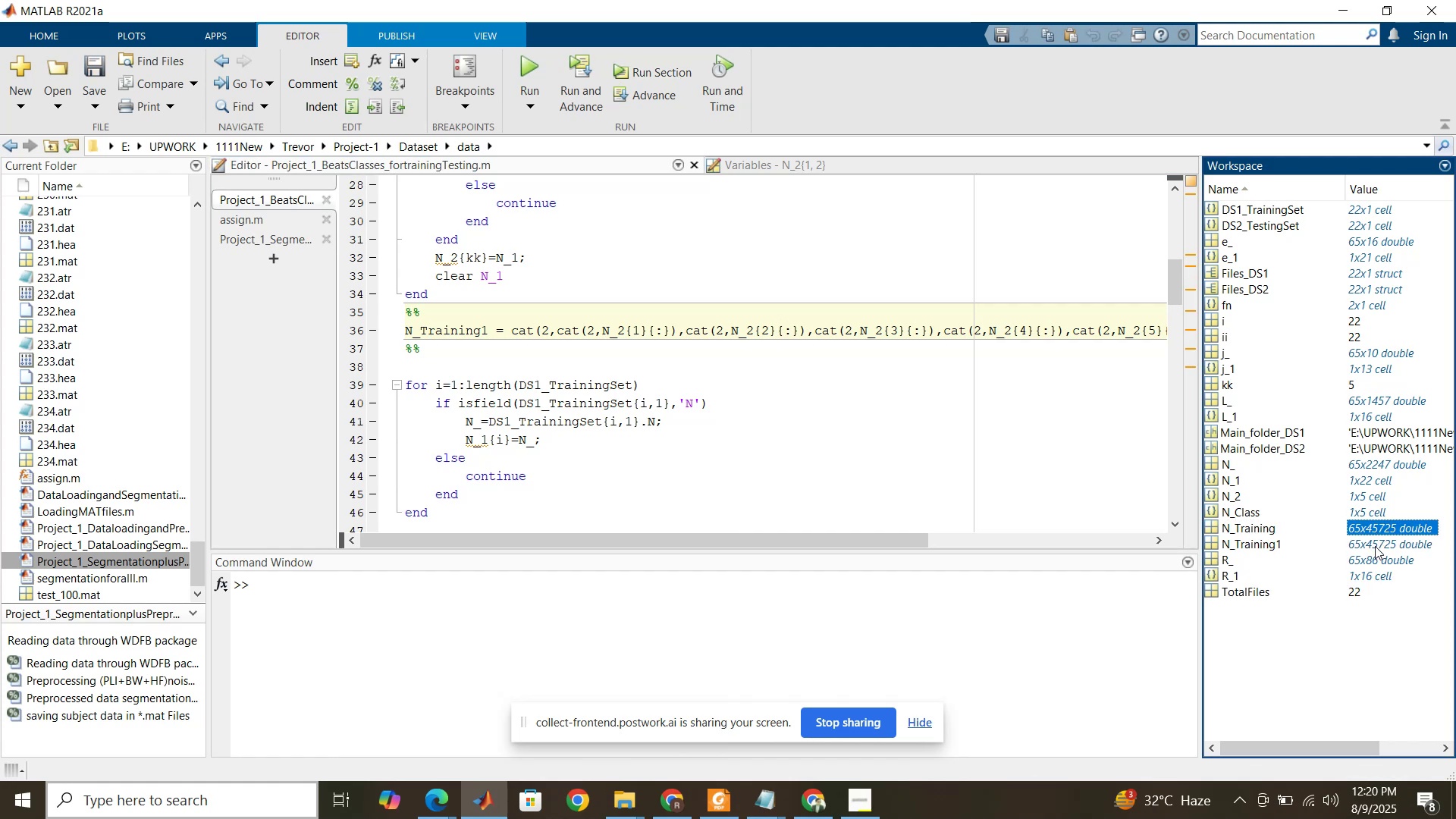 
triple_click([1375, 546])
 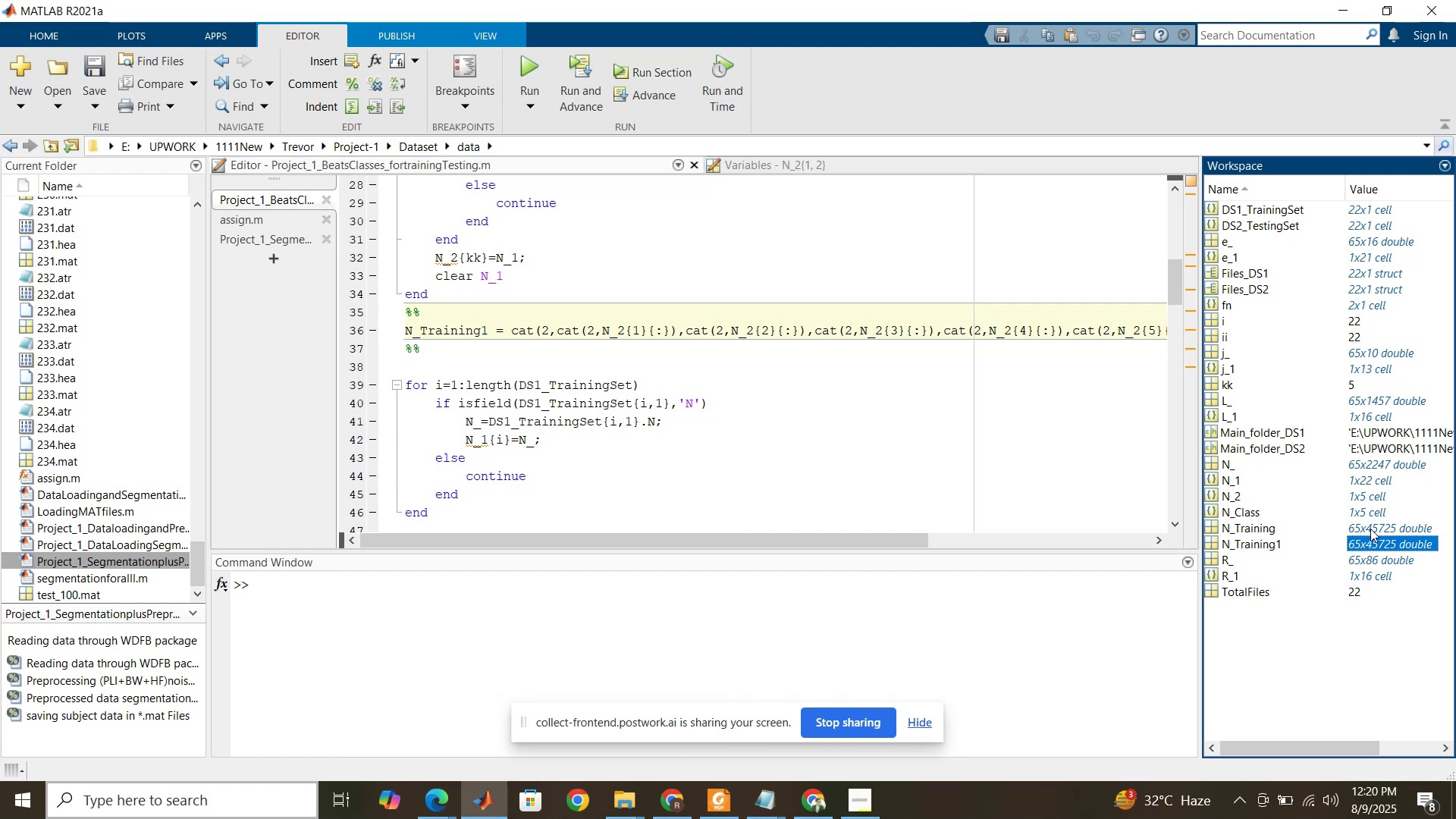 
triple_click([1370, 529])
 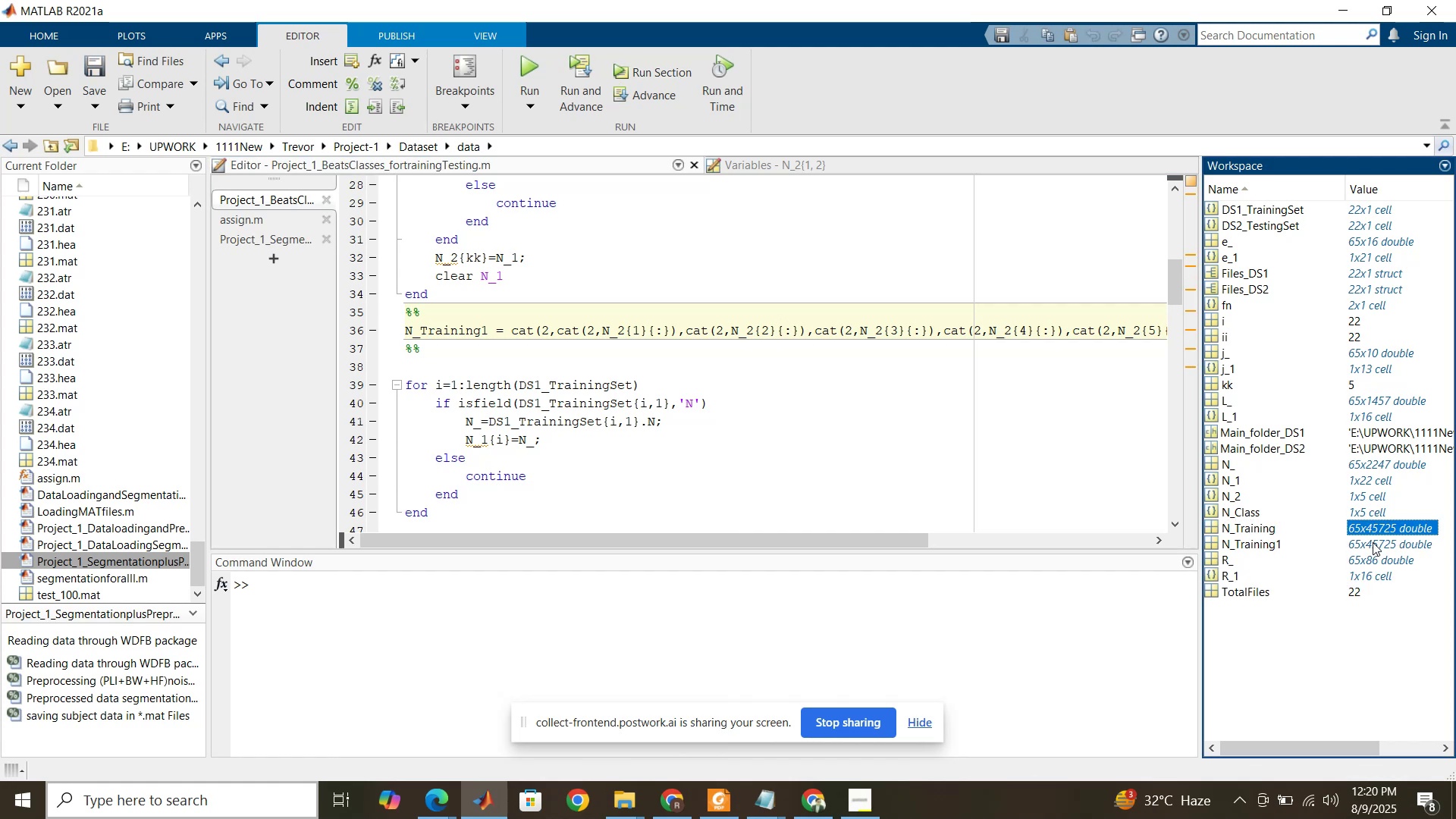 
triple_click([1373, 542])
 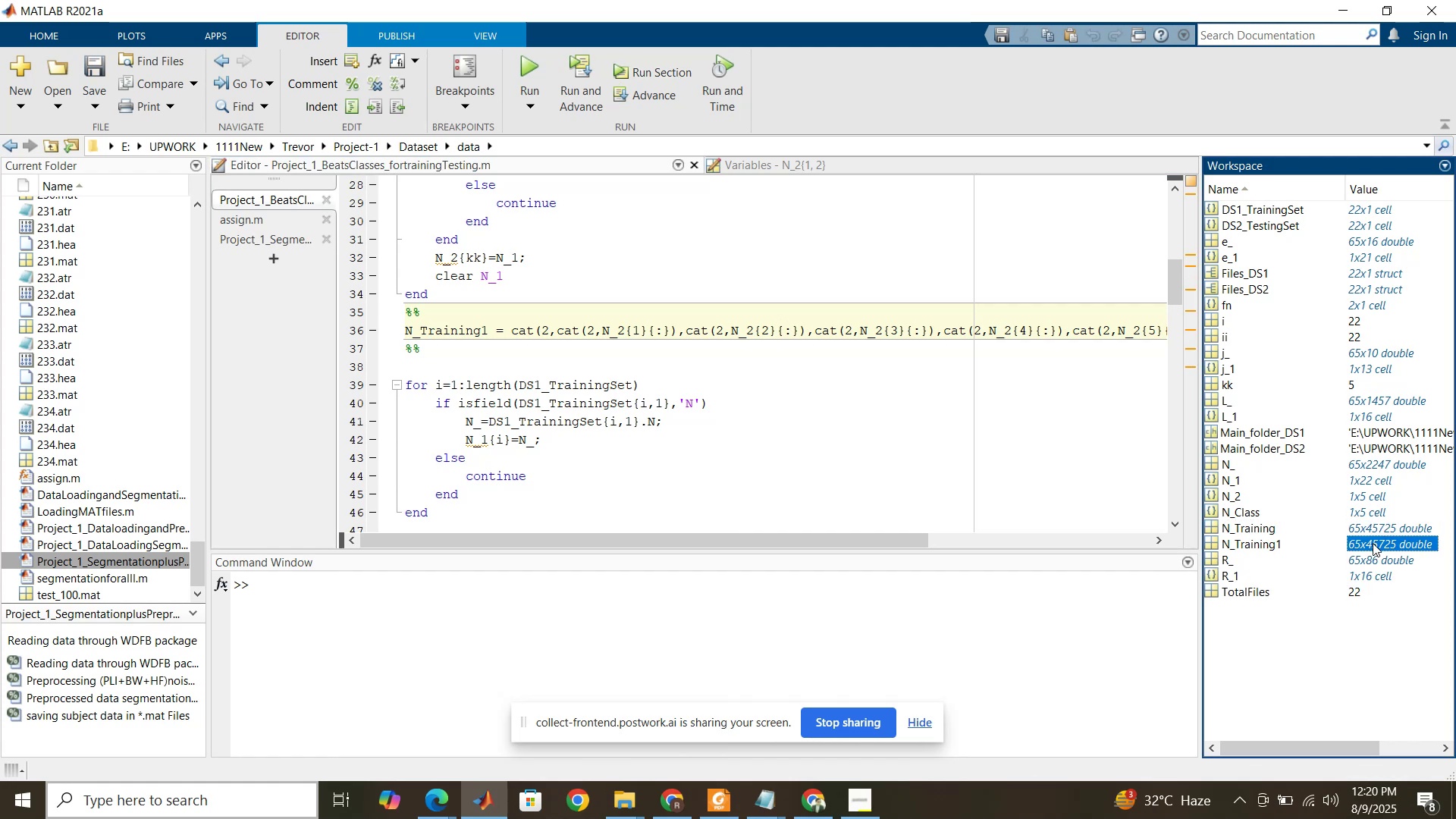 
mouse_move([1329, 568])
 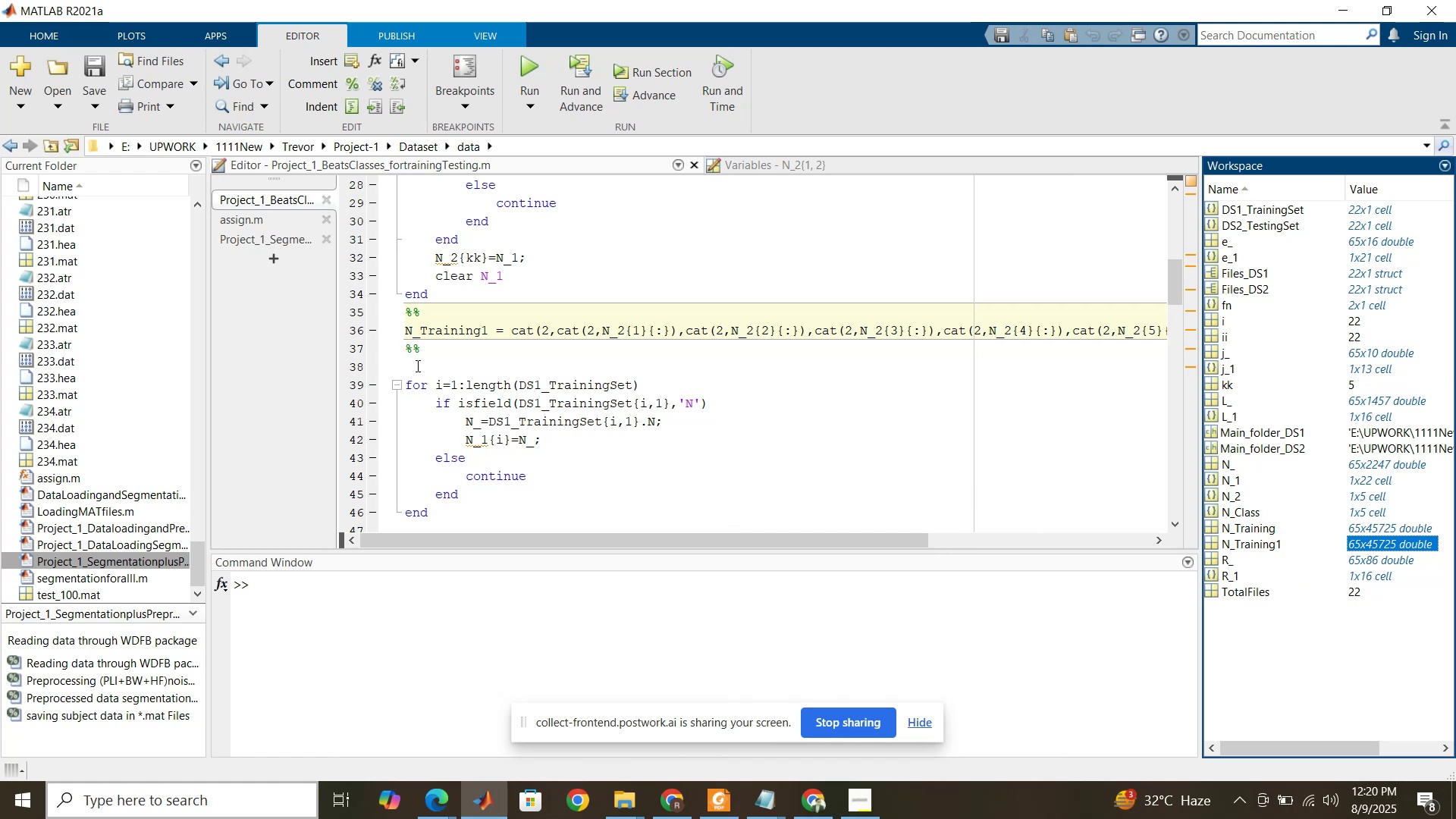 
left_click([404, 366])
 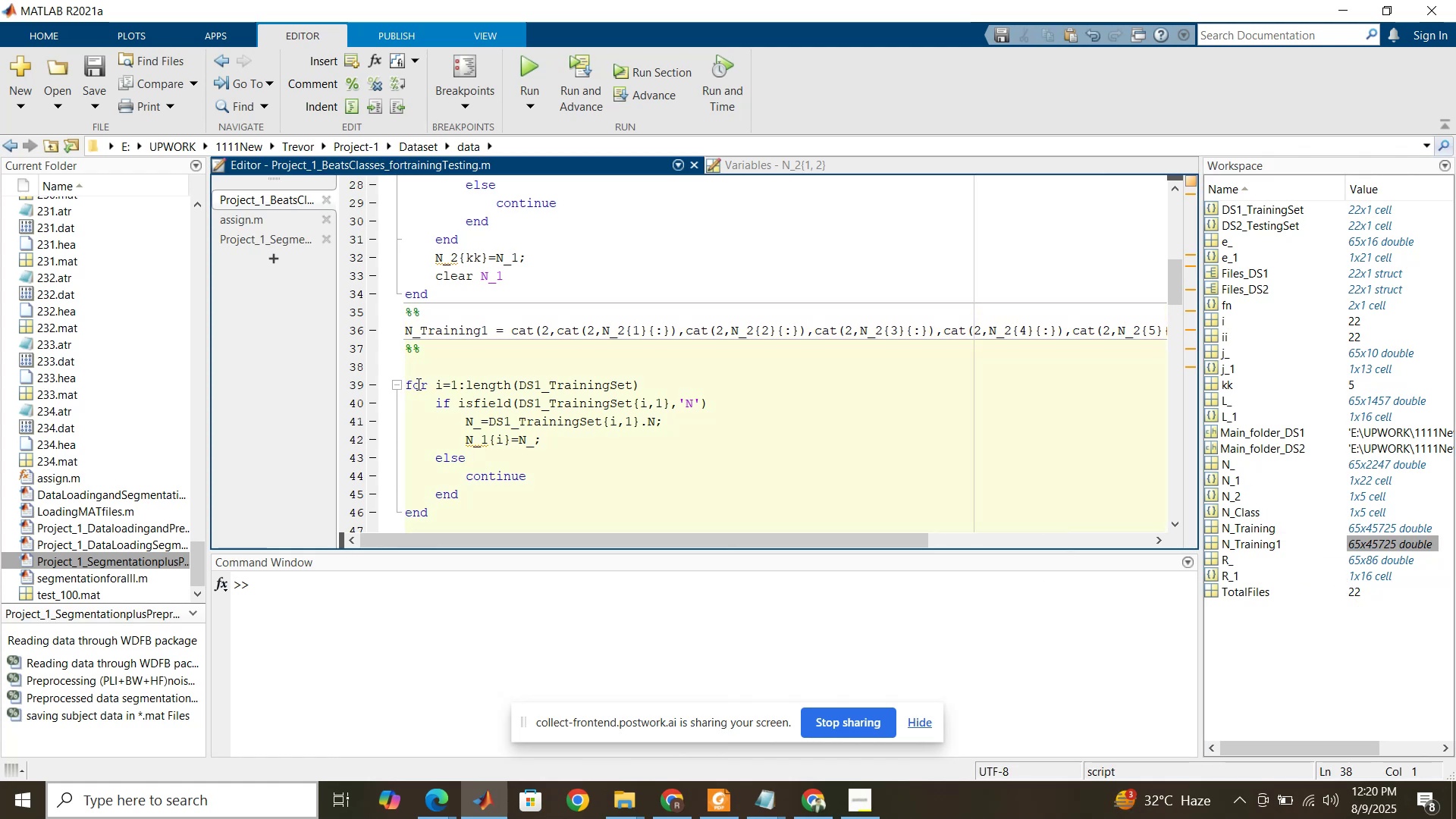 
scroll: coordinate [429, 401], scroll_direction: down, amount: 3.0
 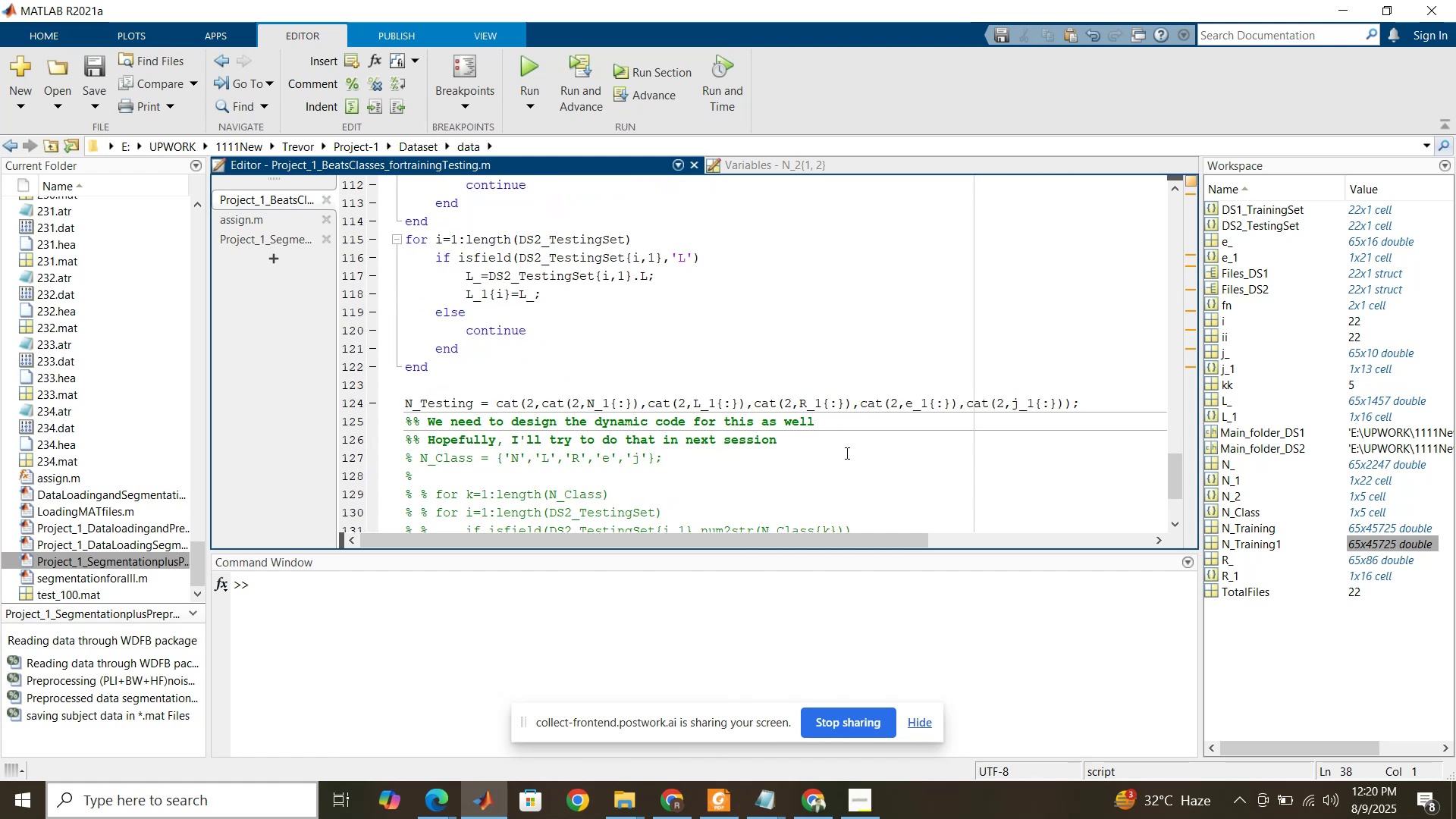 
left_click([862, 454])
 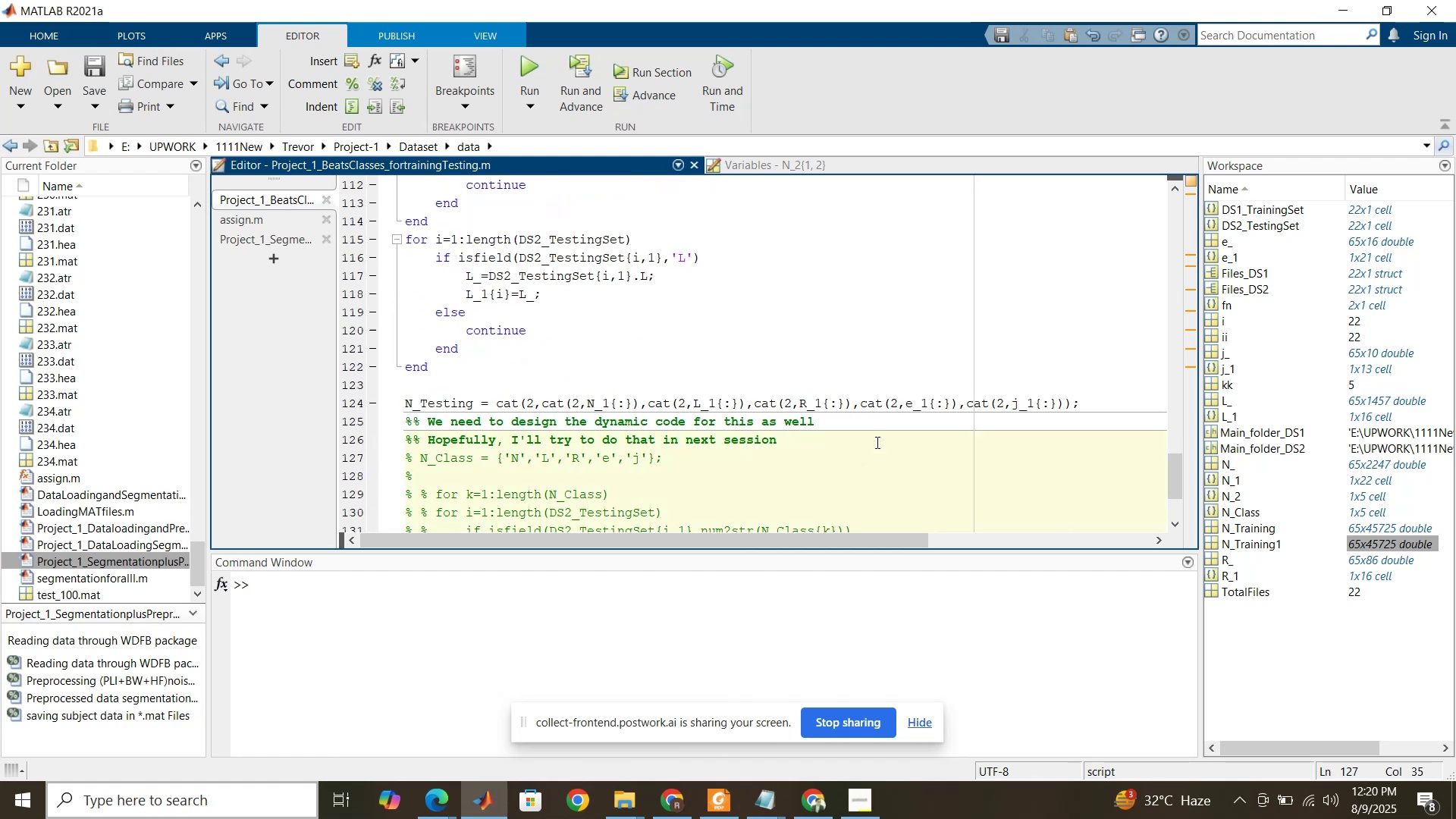 
left_click([877, 440])
 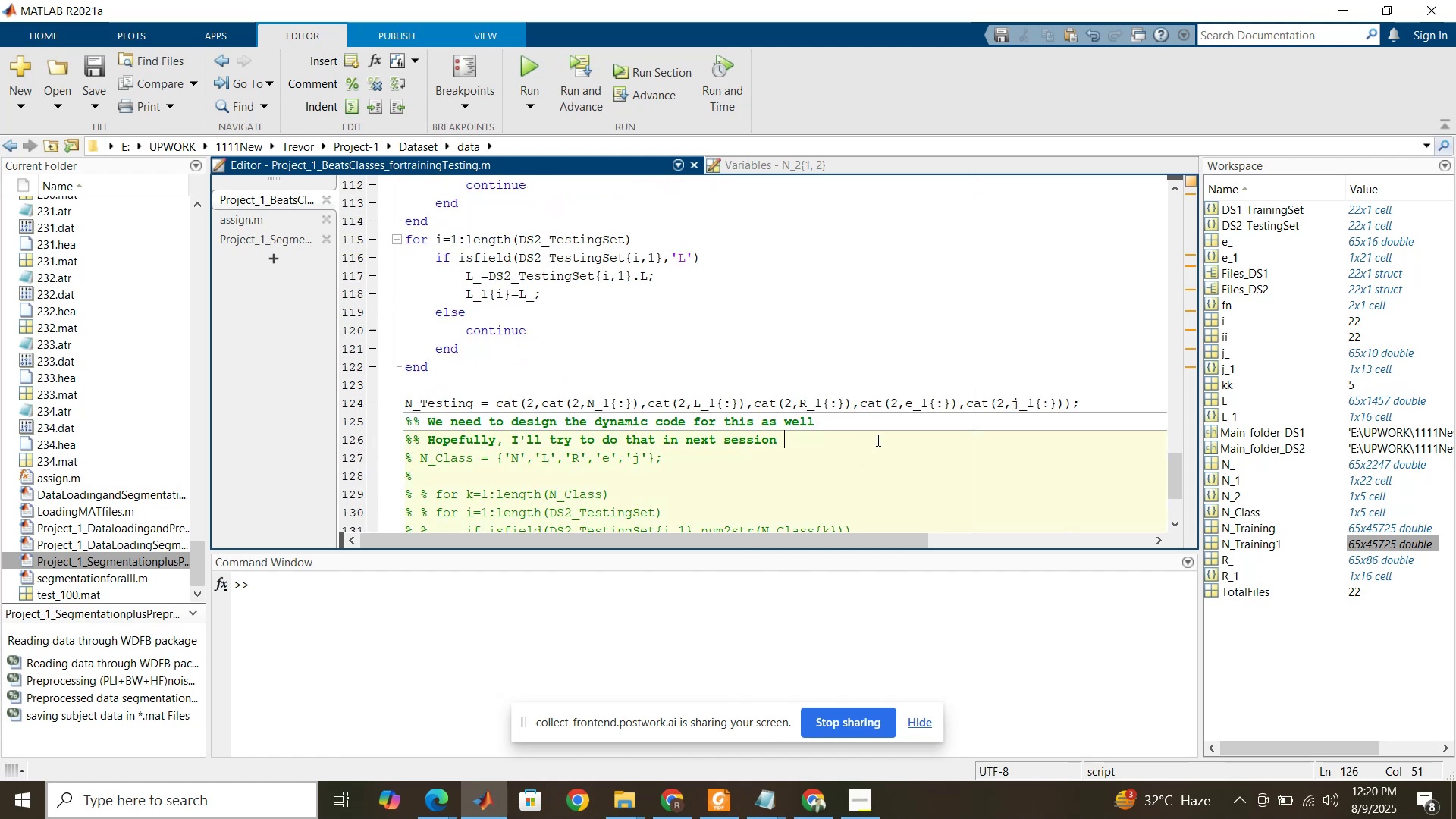 
type(      DONE)
 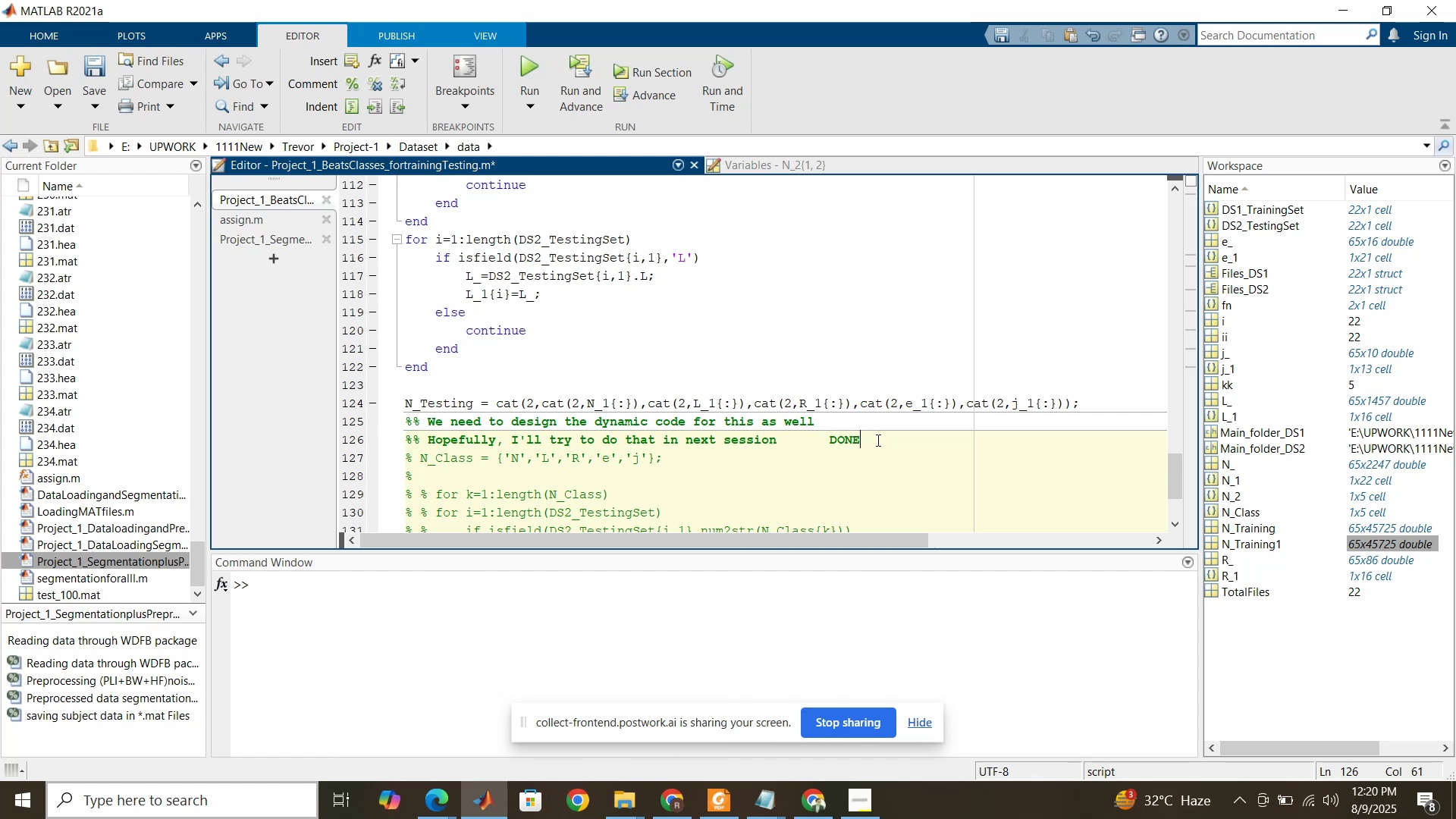 
wait(5.19)
 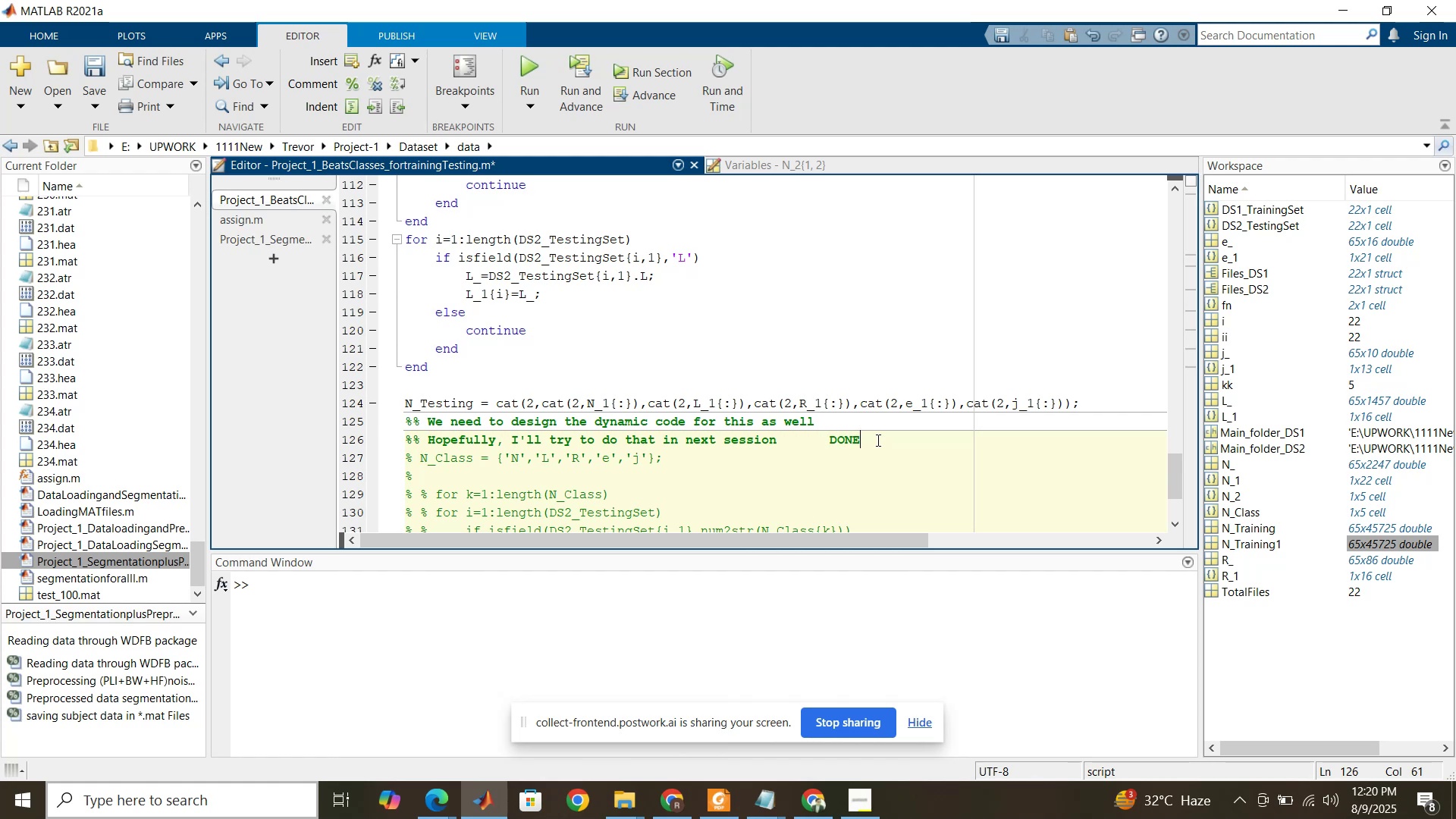 
scroll: coordinate [842, 406], scroll_direction: up, amount: 2.0
 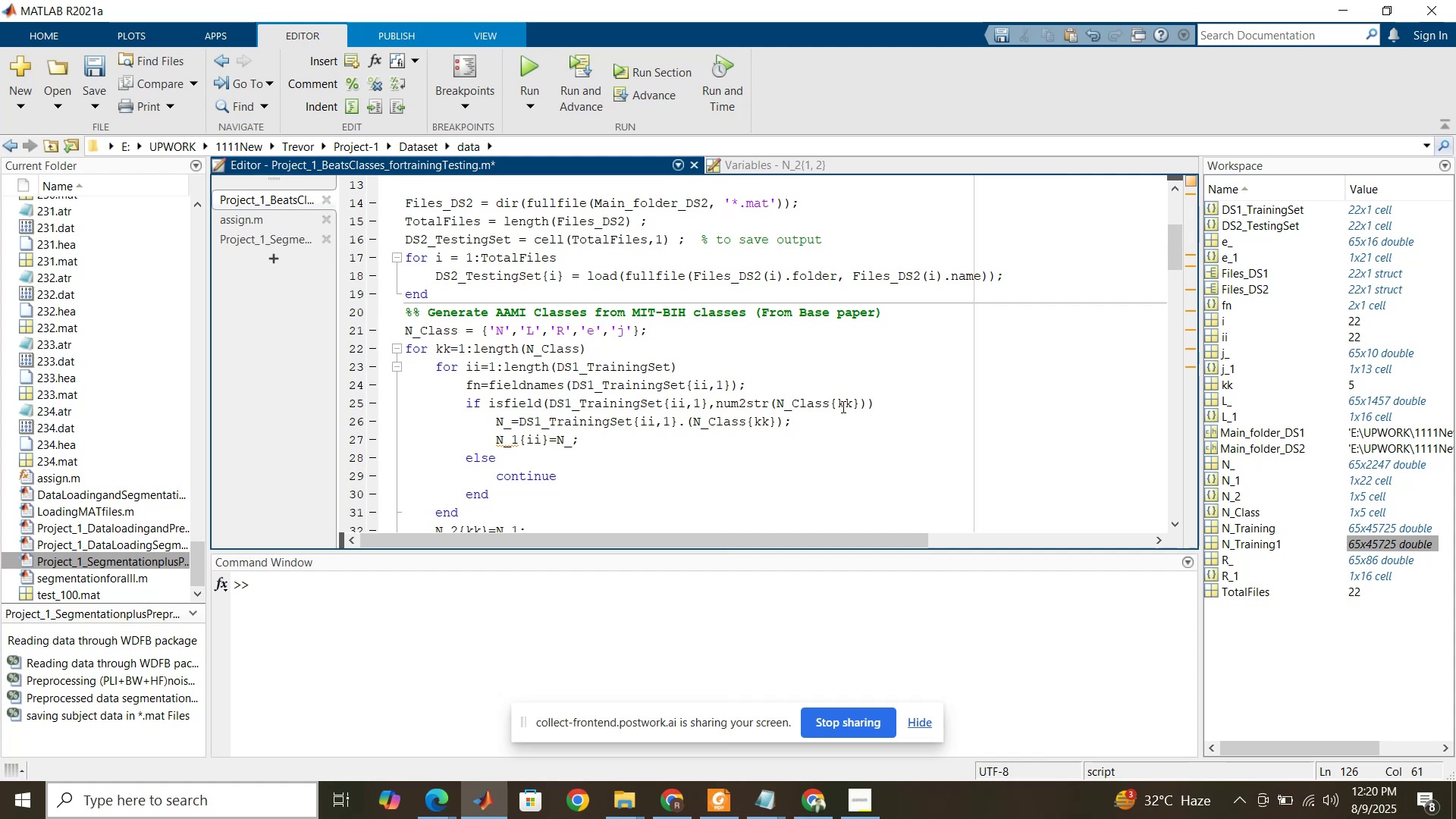 
scroll: coordinate [842, 406], scroll_direction: down, amount: 1.0
 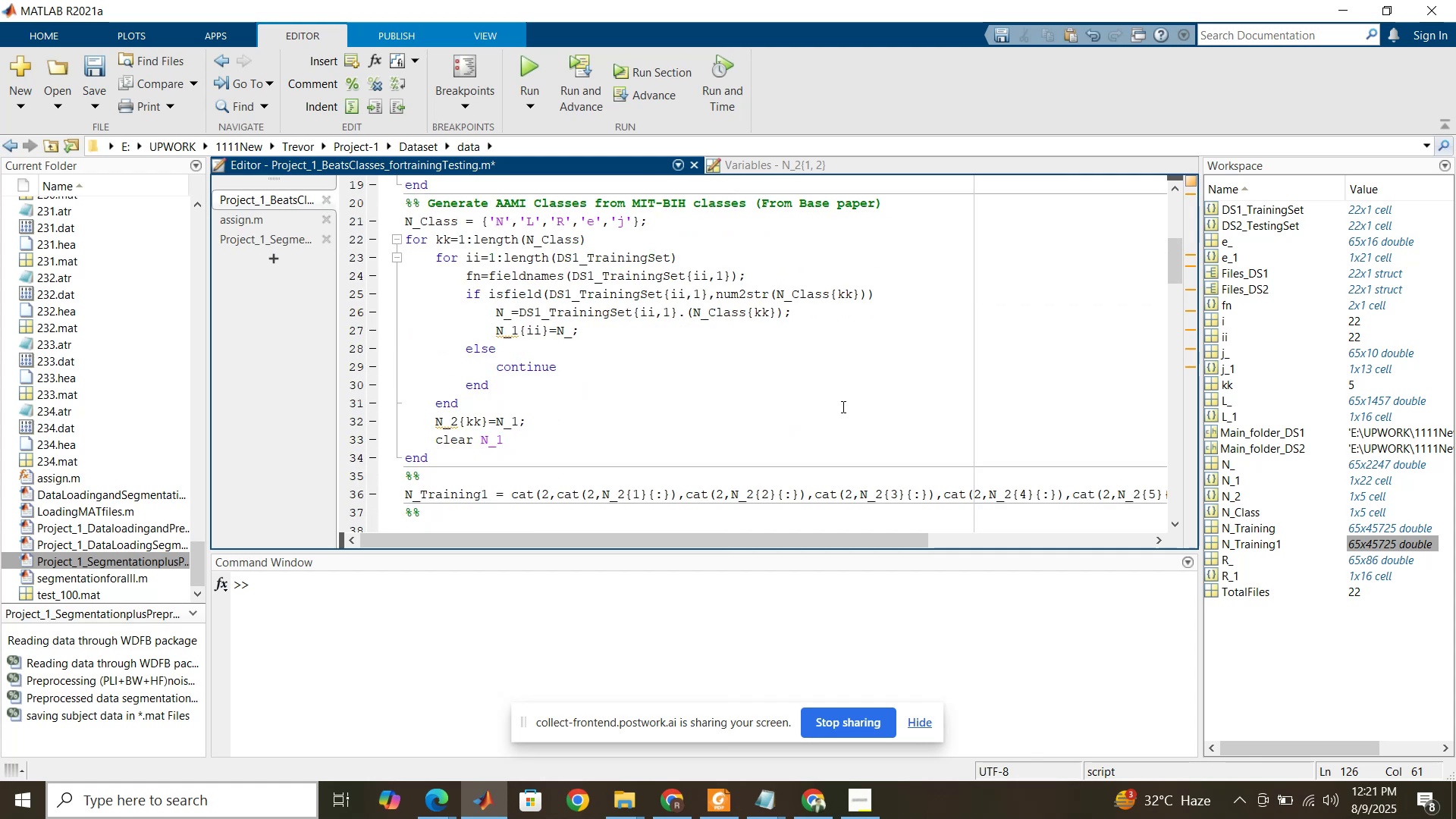 
wait(11.9)
 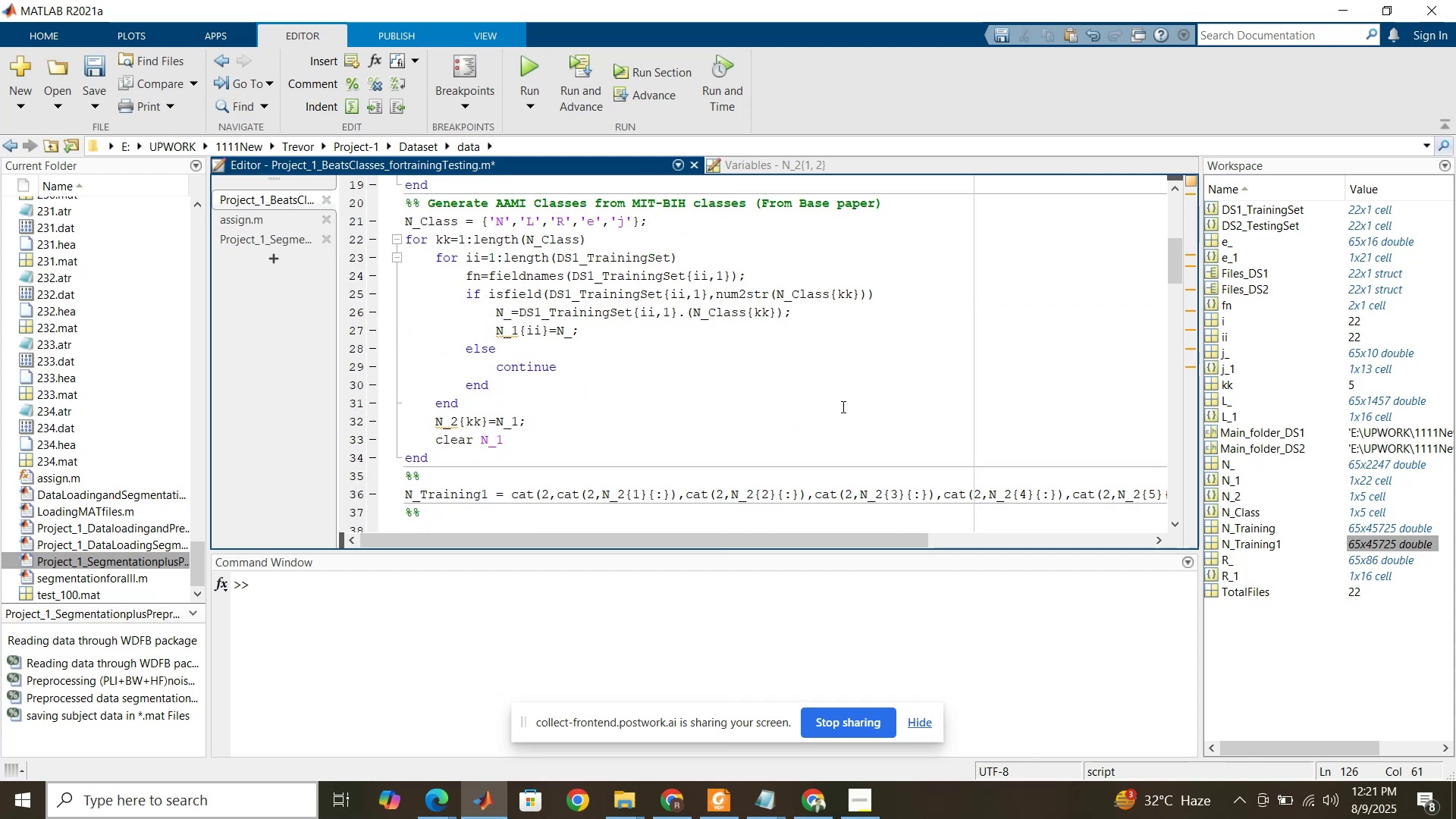 
left_click([519, 454])
 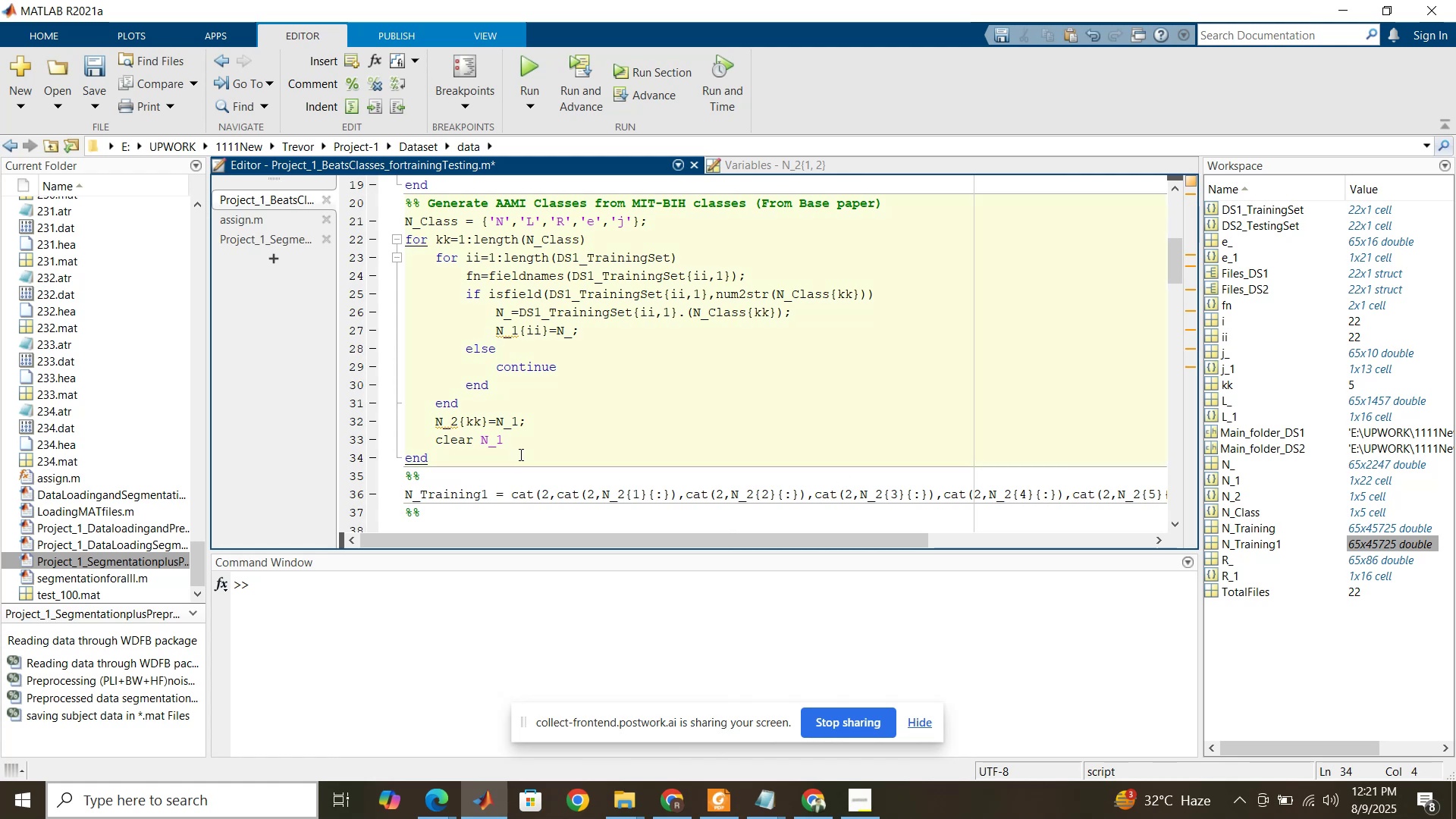 
key(Enter)
 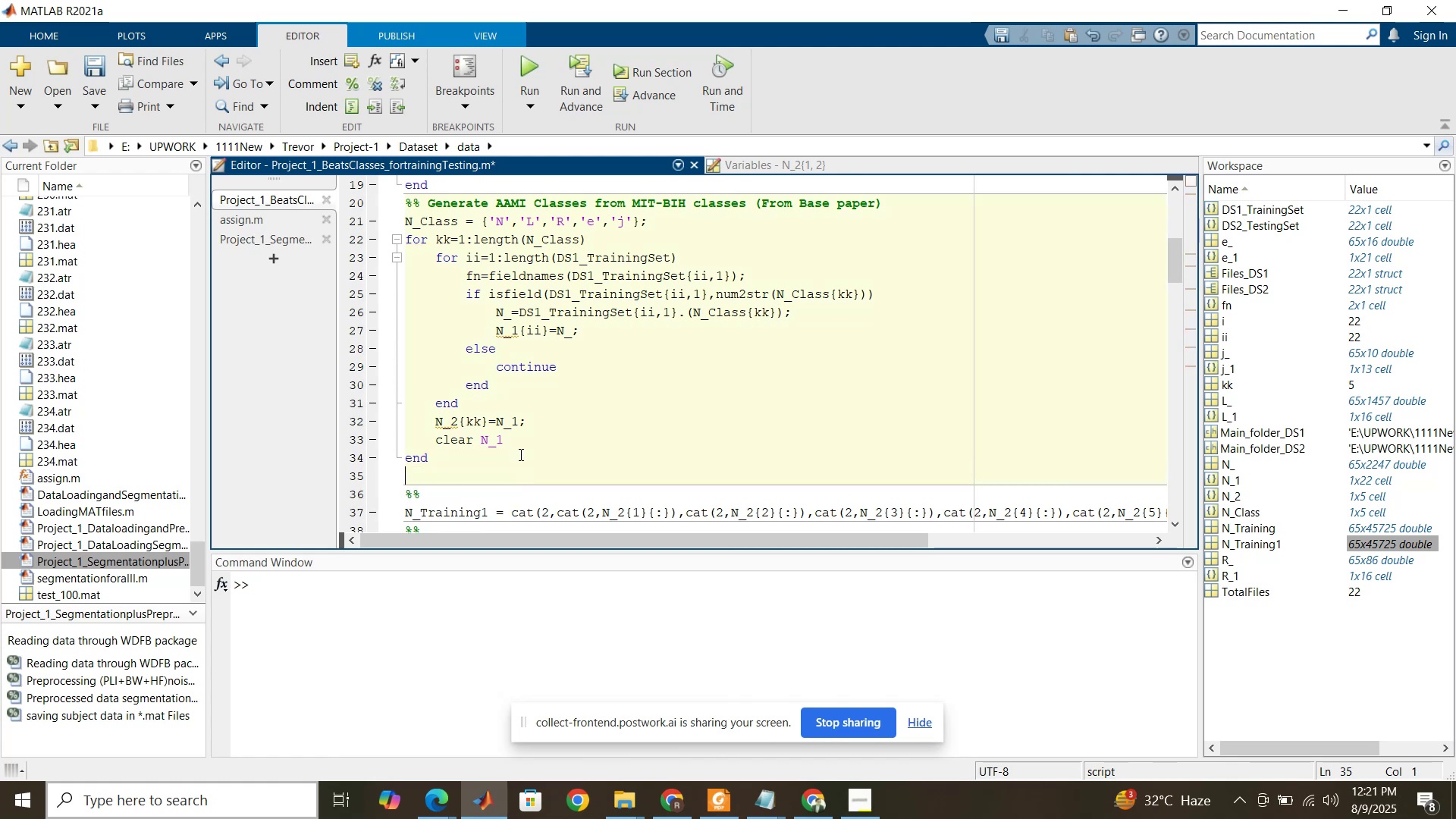 
key(Enter)
 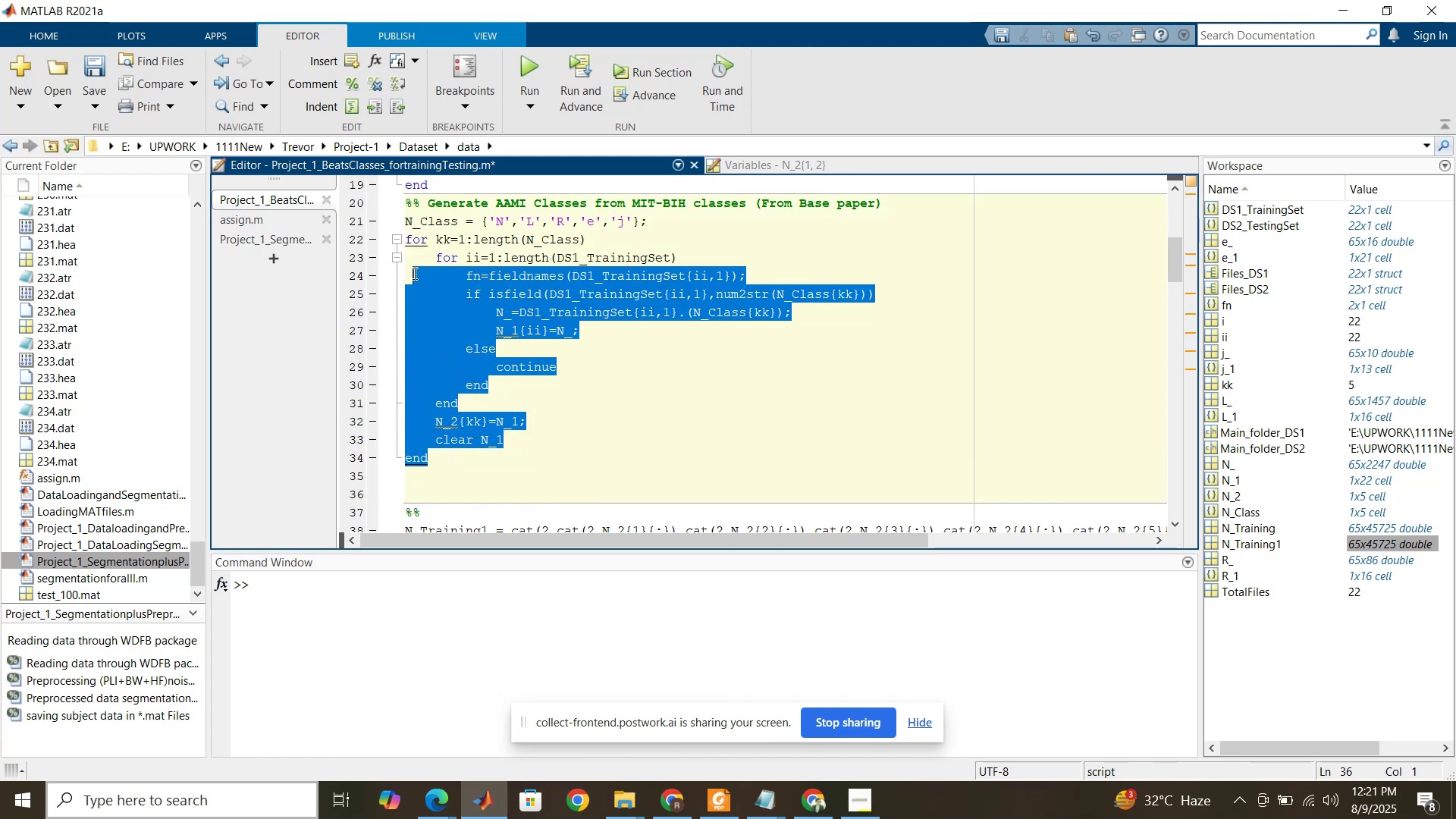 
key(Control+C)
 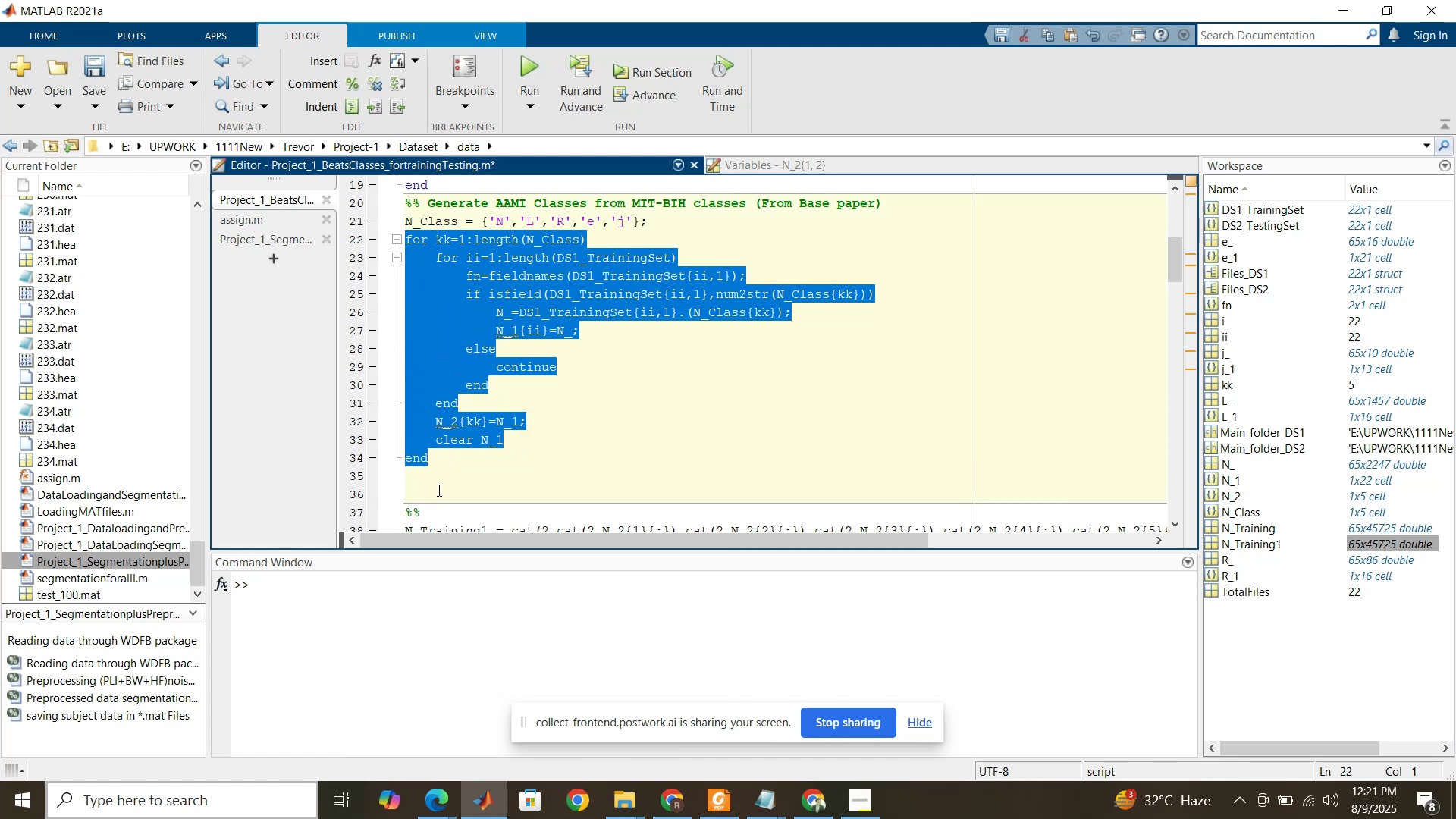 
left_click([438, 485])
 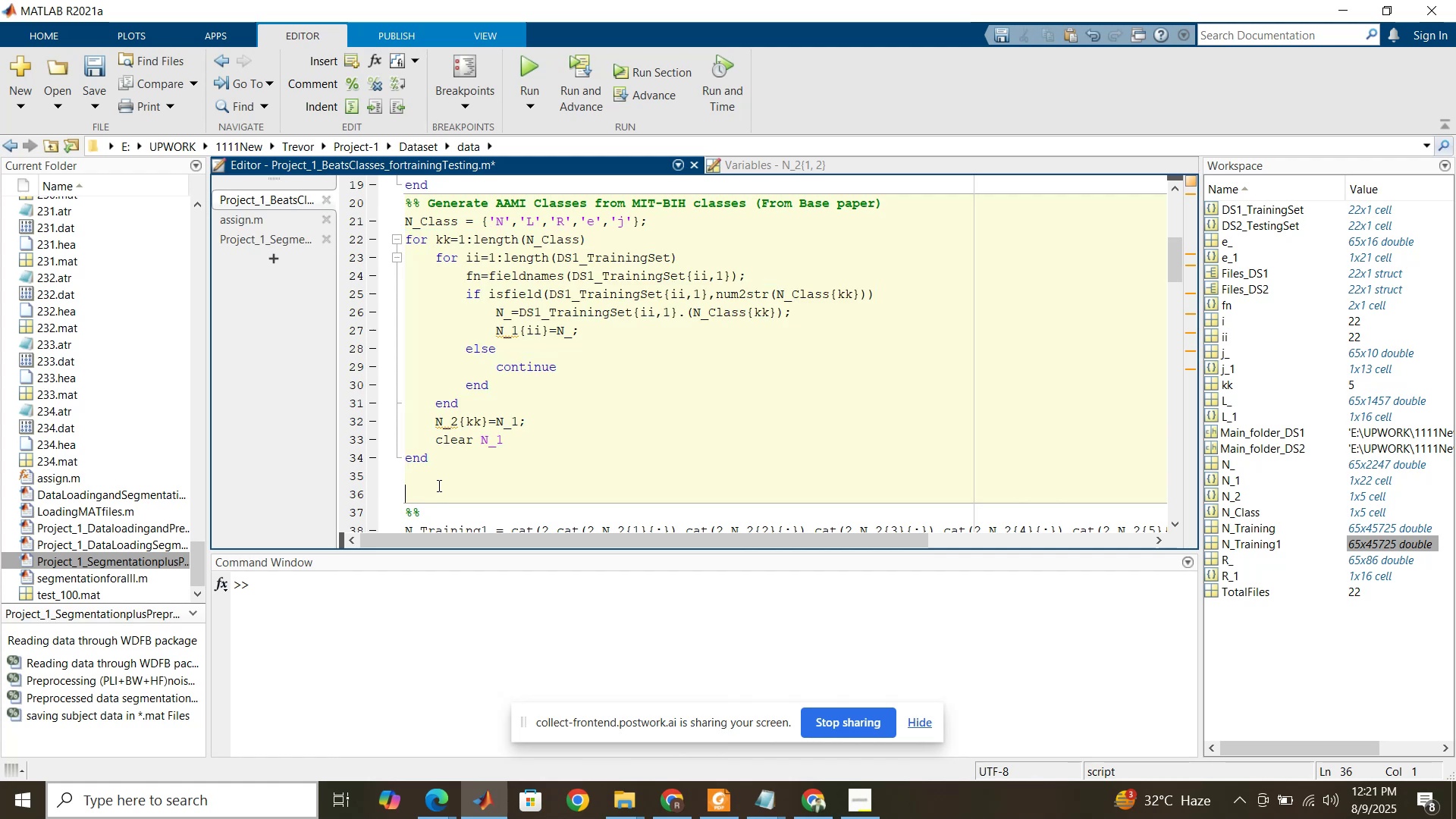 
hold_key(key=ControlLeft, duration=0.76)
 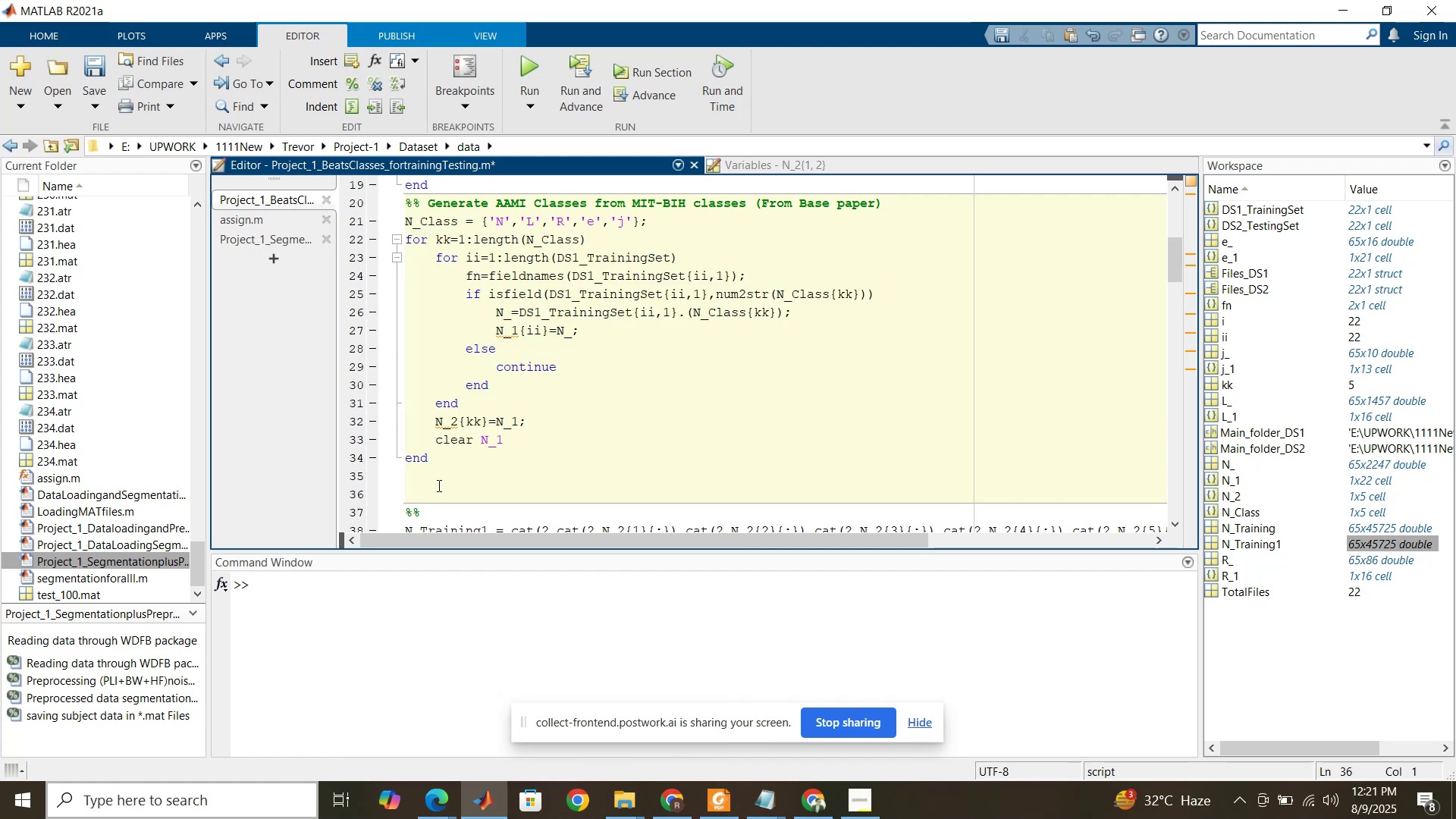 
left_click([440, 479])
 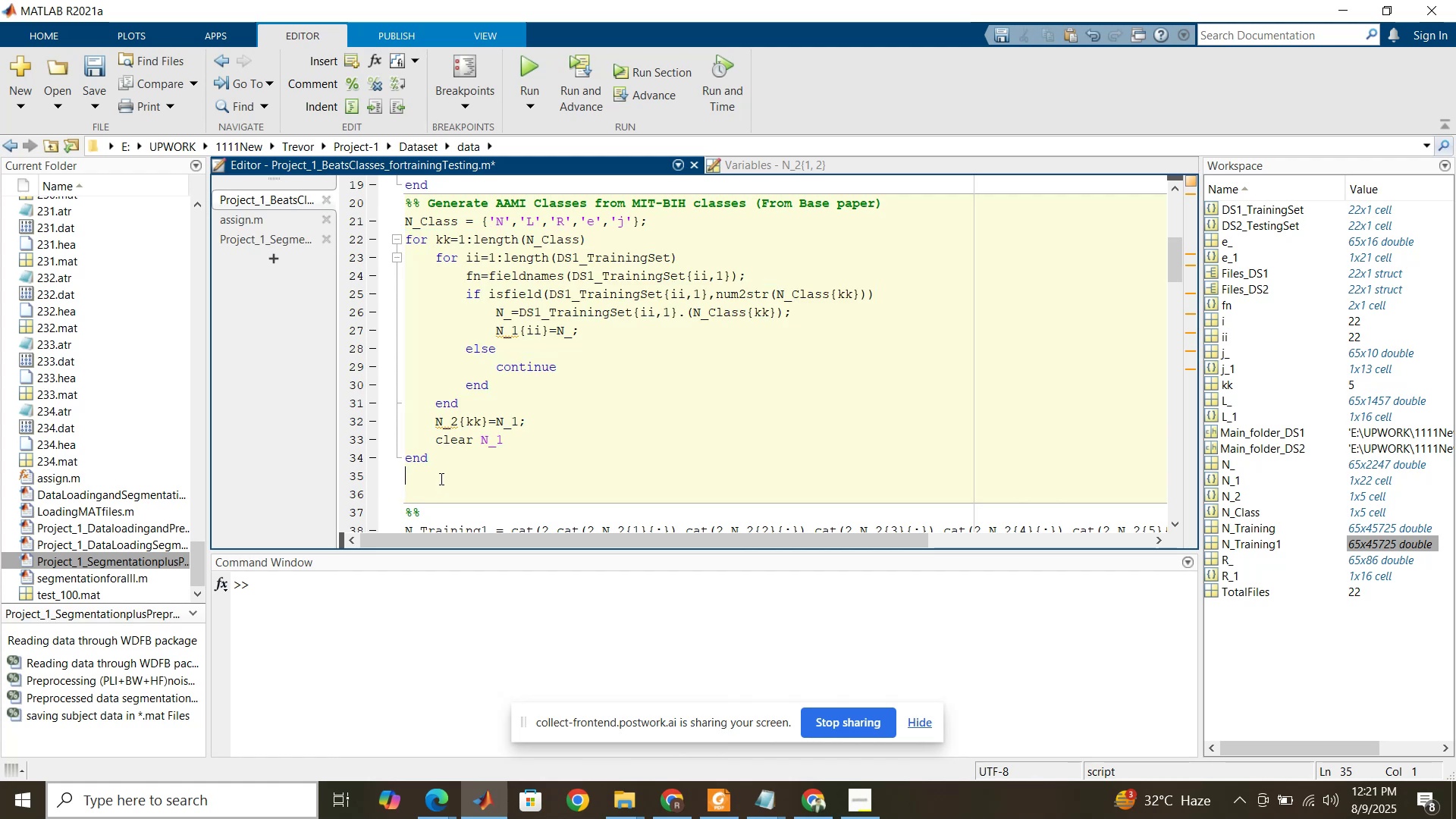 
key(Control+V)
 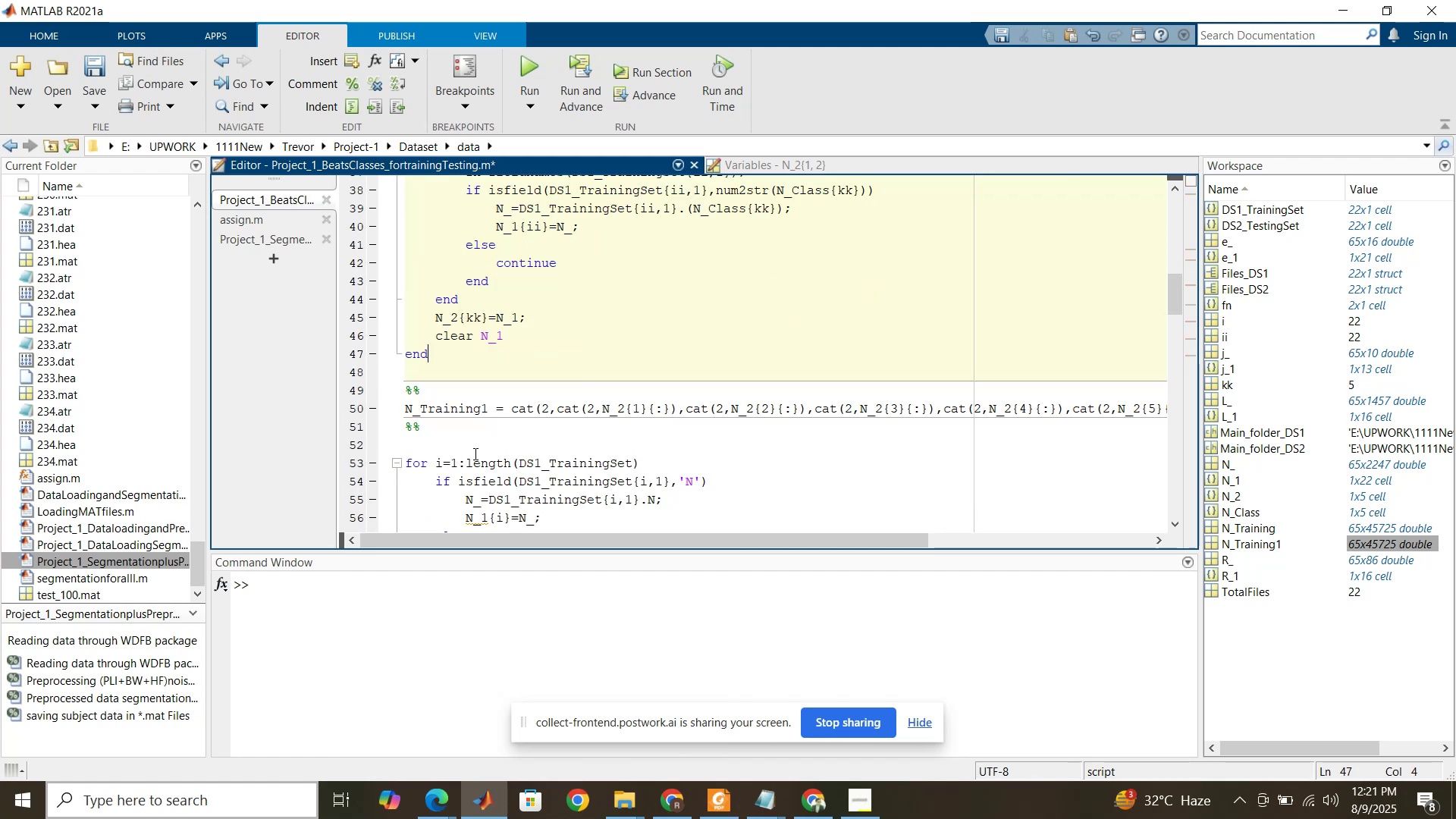 
scroll: coordinate [573, 430], scroll_direction: up, amount: 7.0
 